 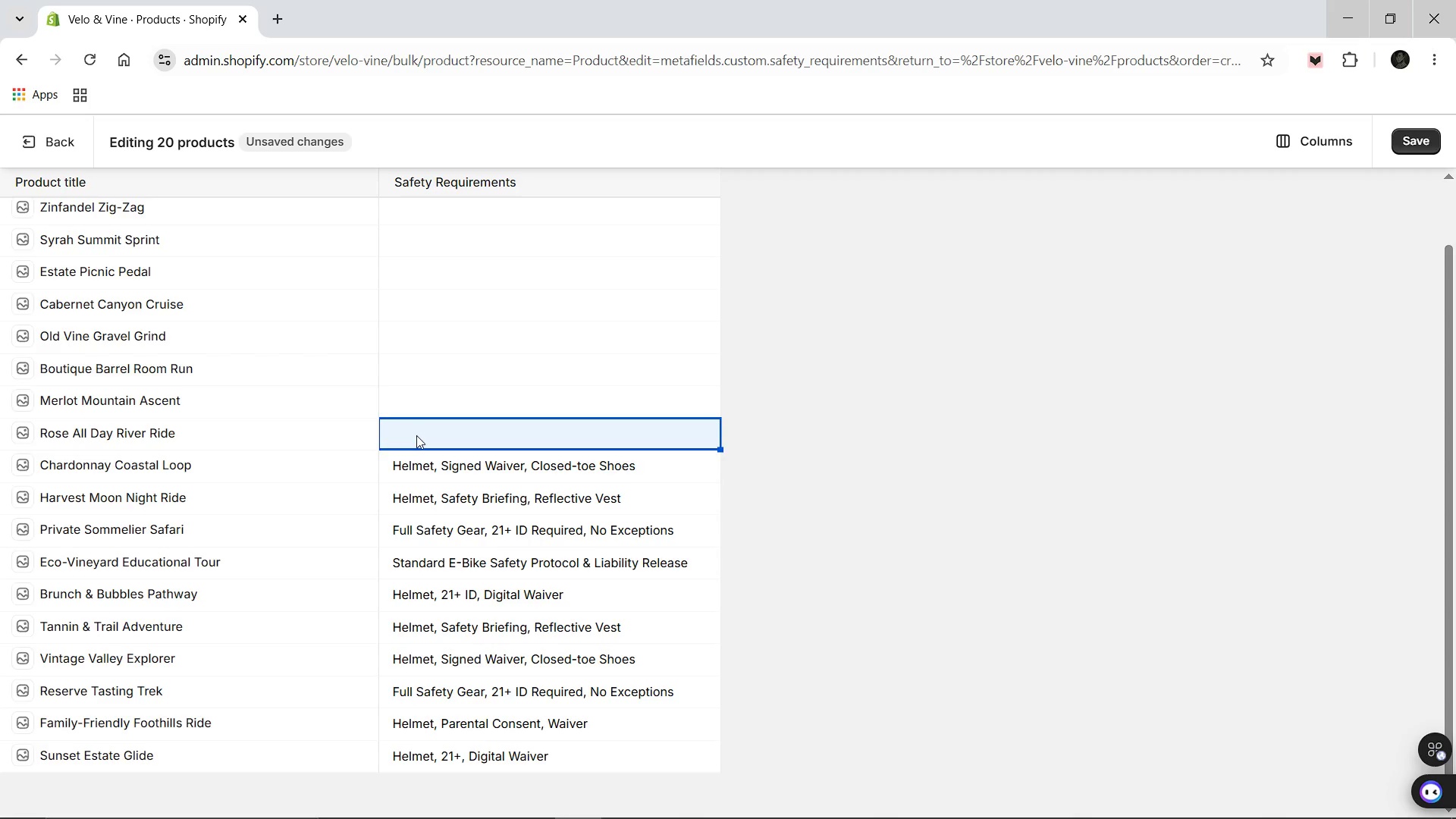 
key(Control+V)
 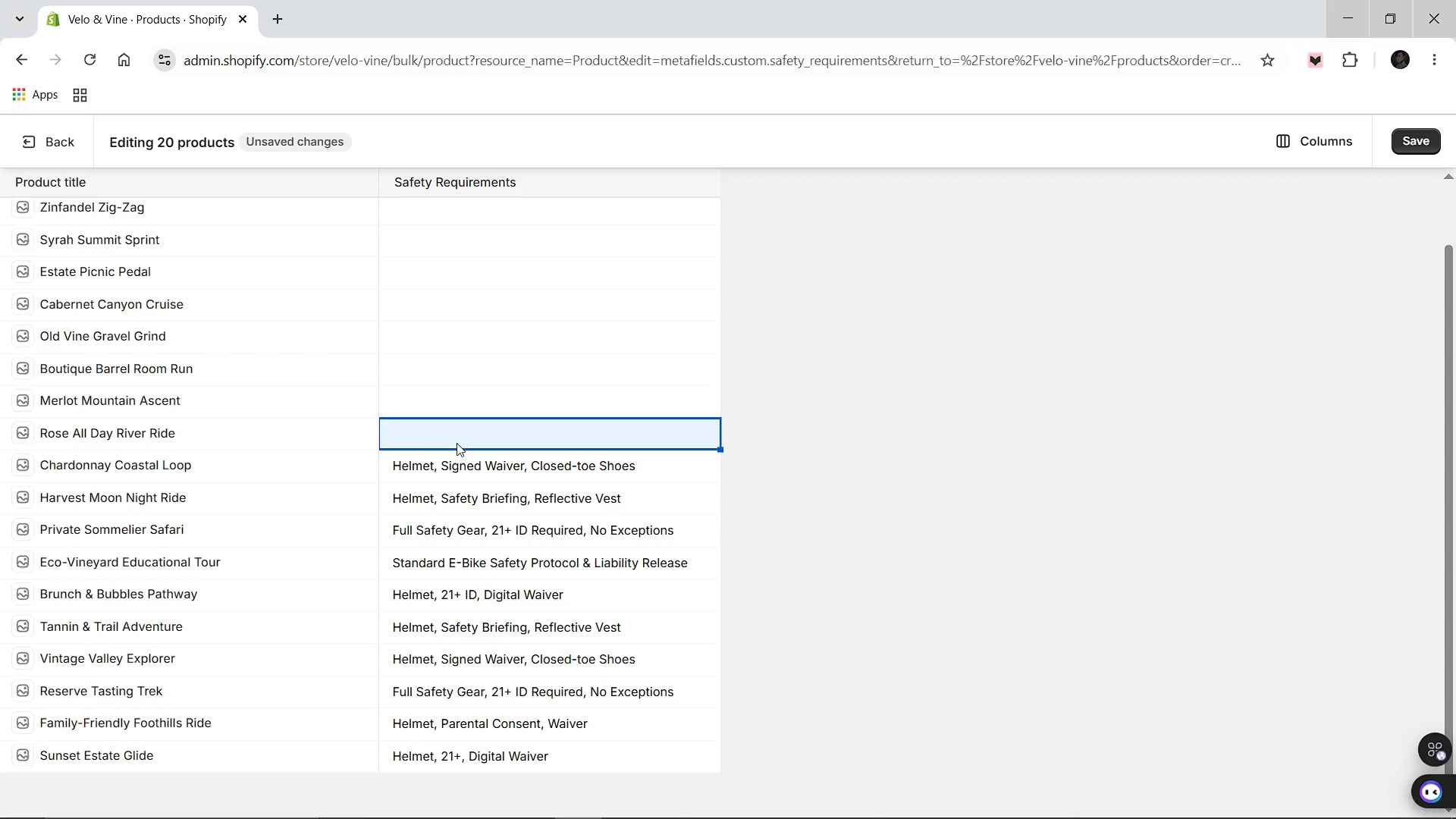 
left_click([457, 443])
 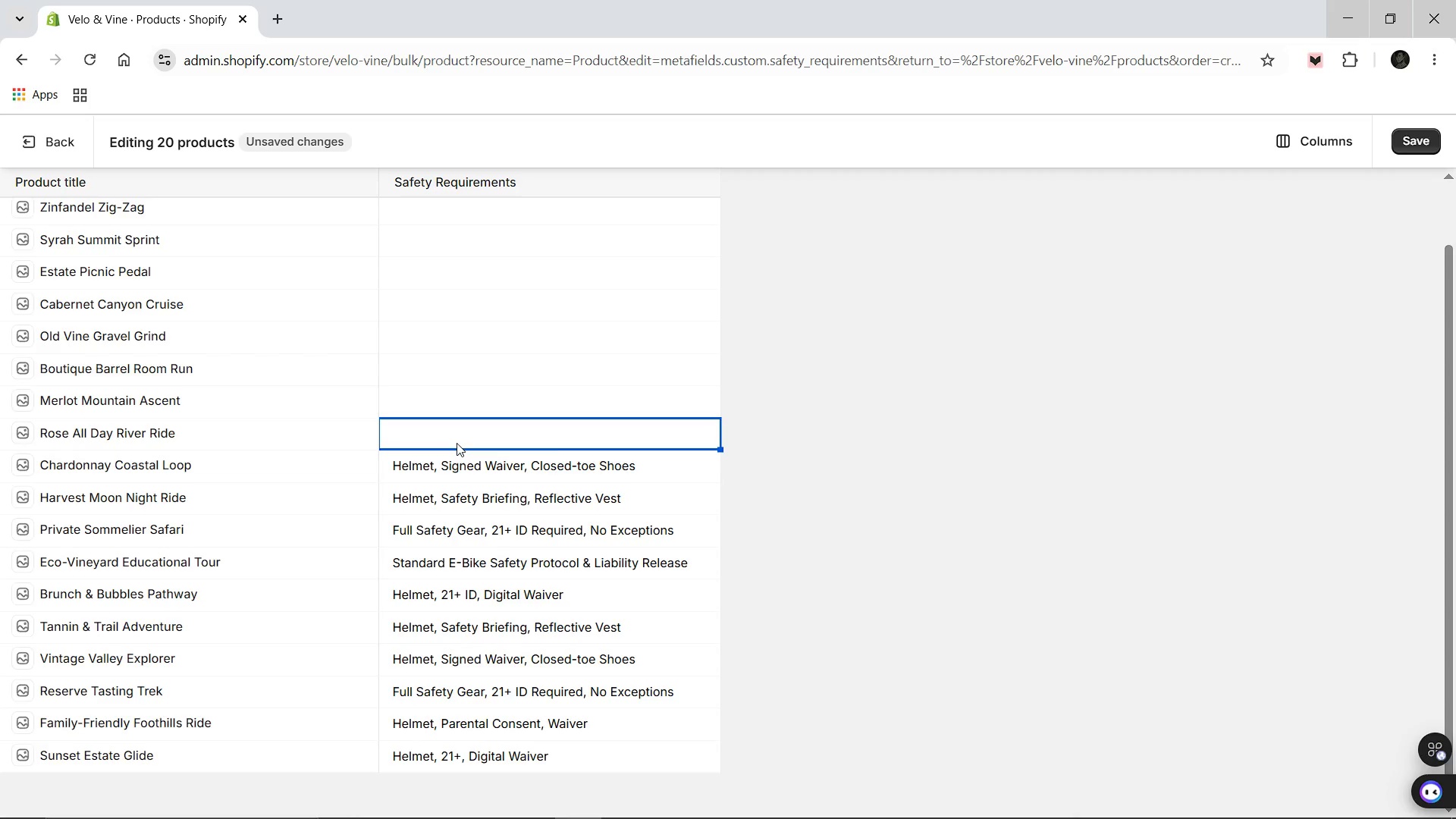 
key(Control+V)
 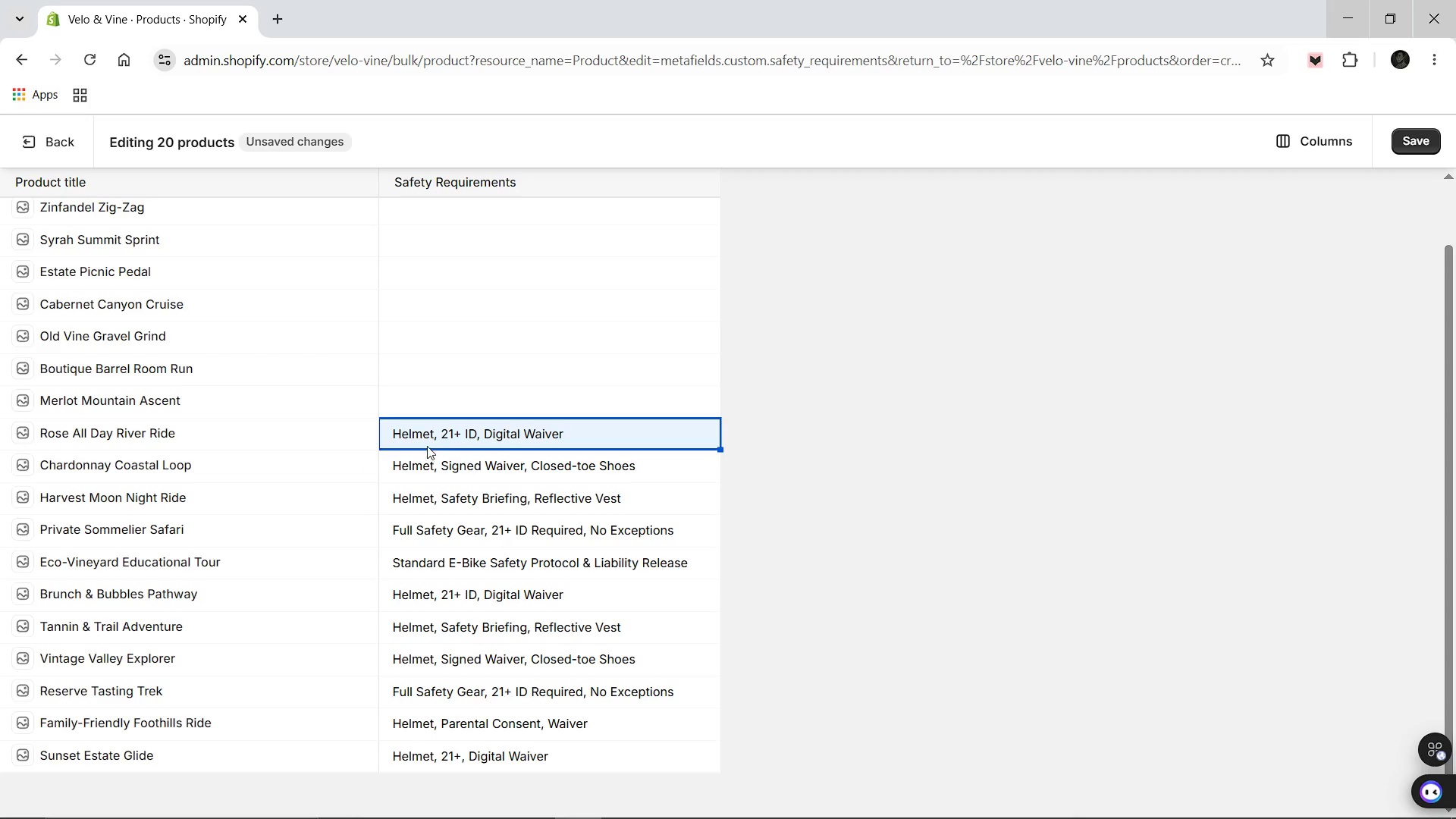 
left_click([413, 402])
 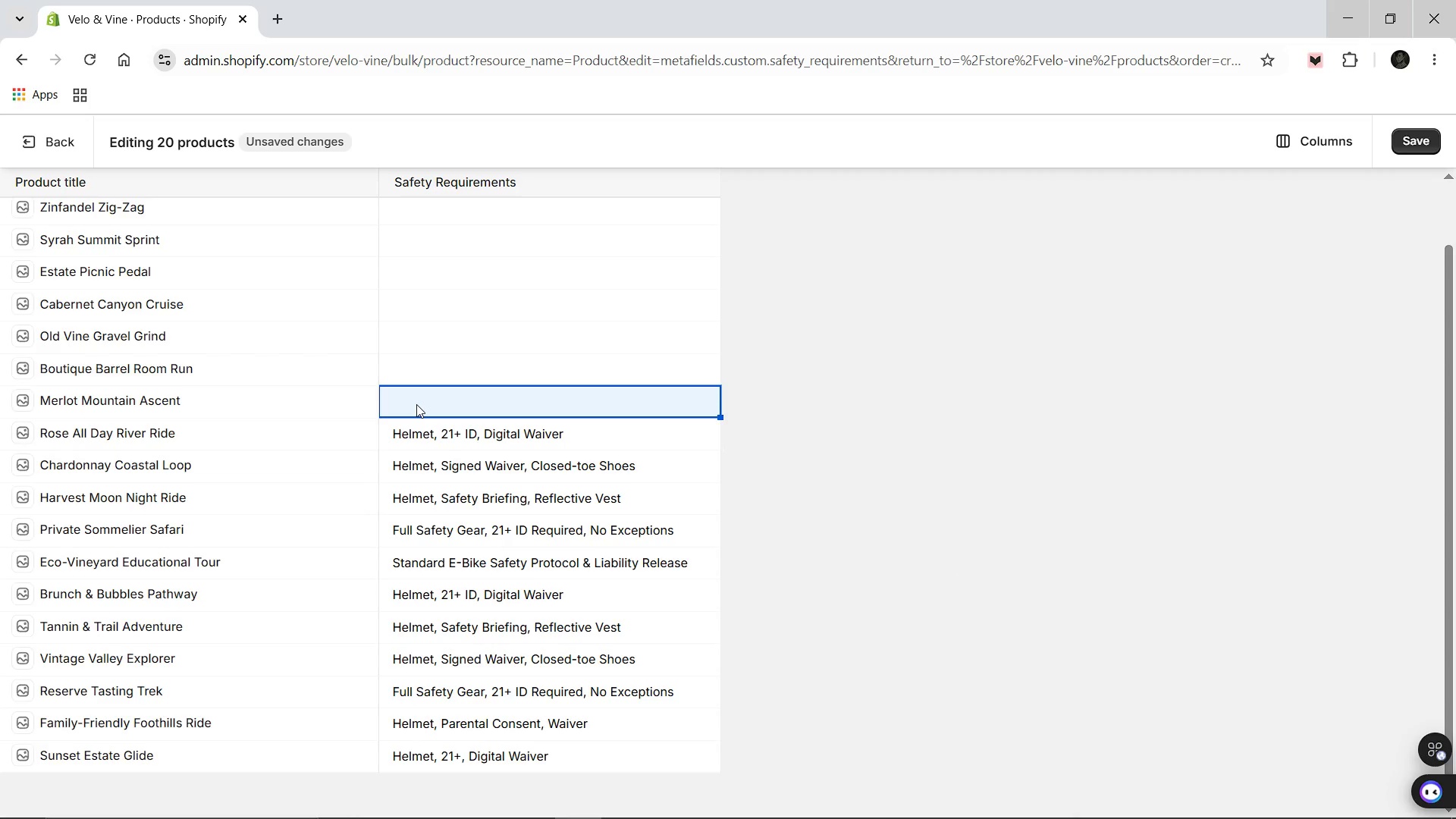 
wait(6.48)
 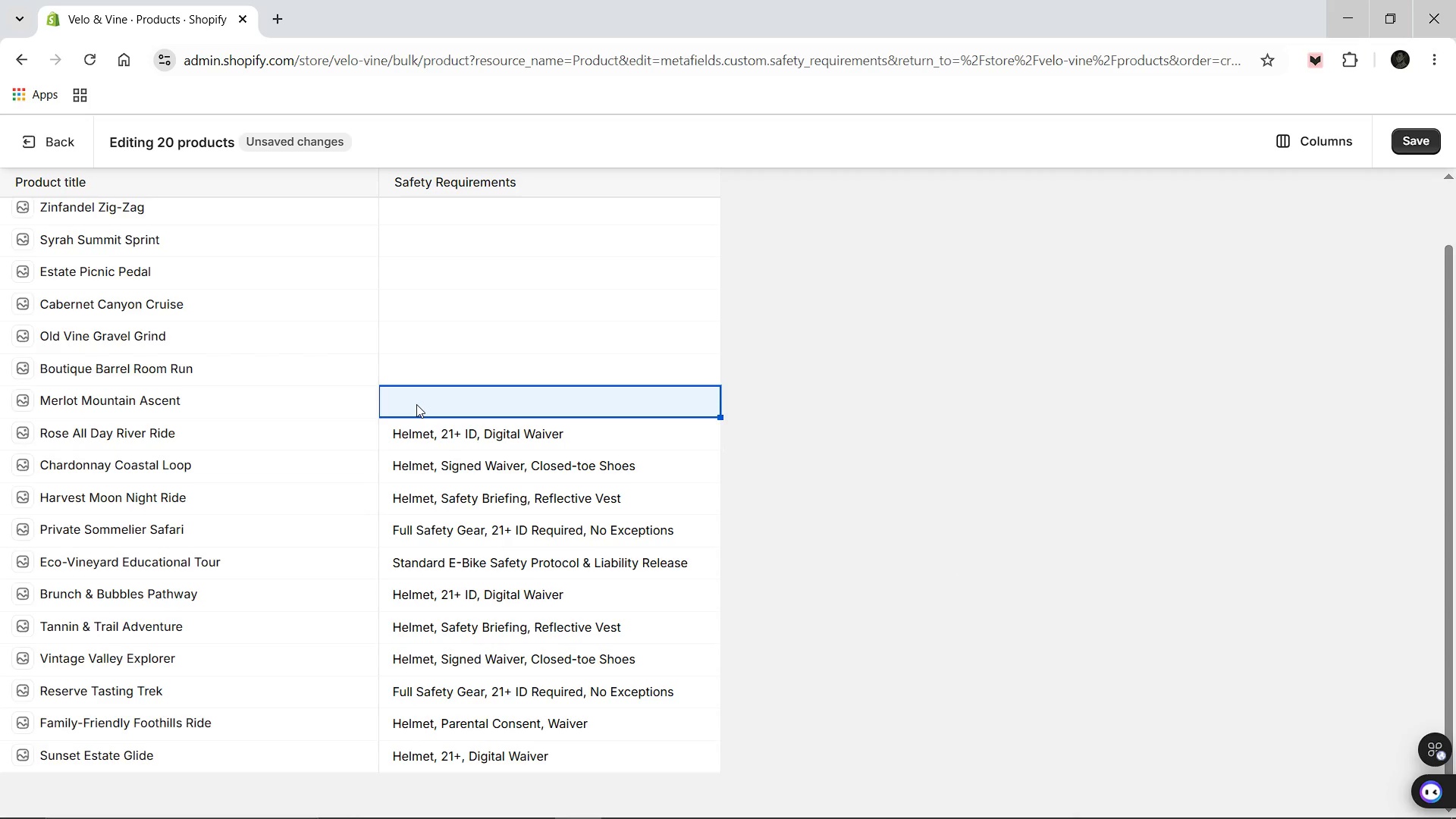 
key(Control+V)
 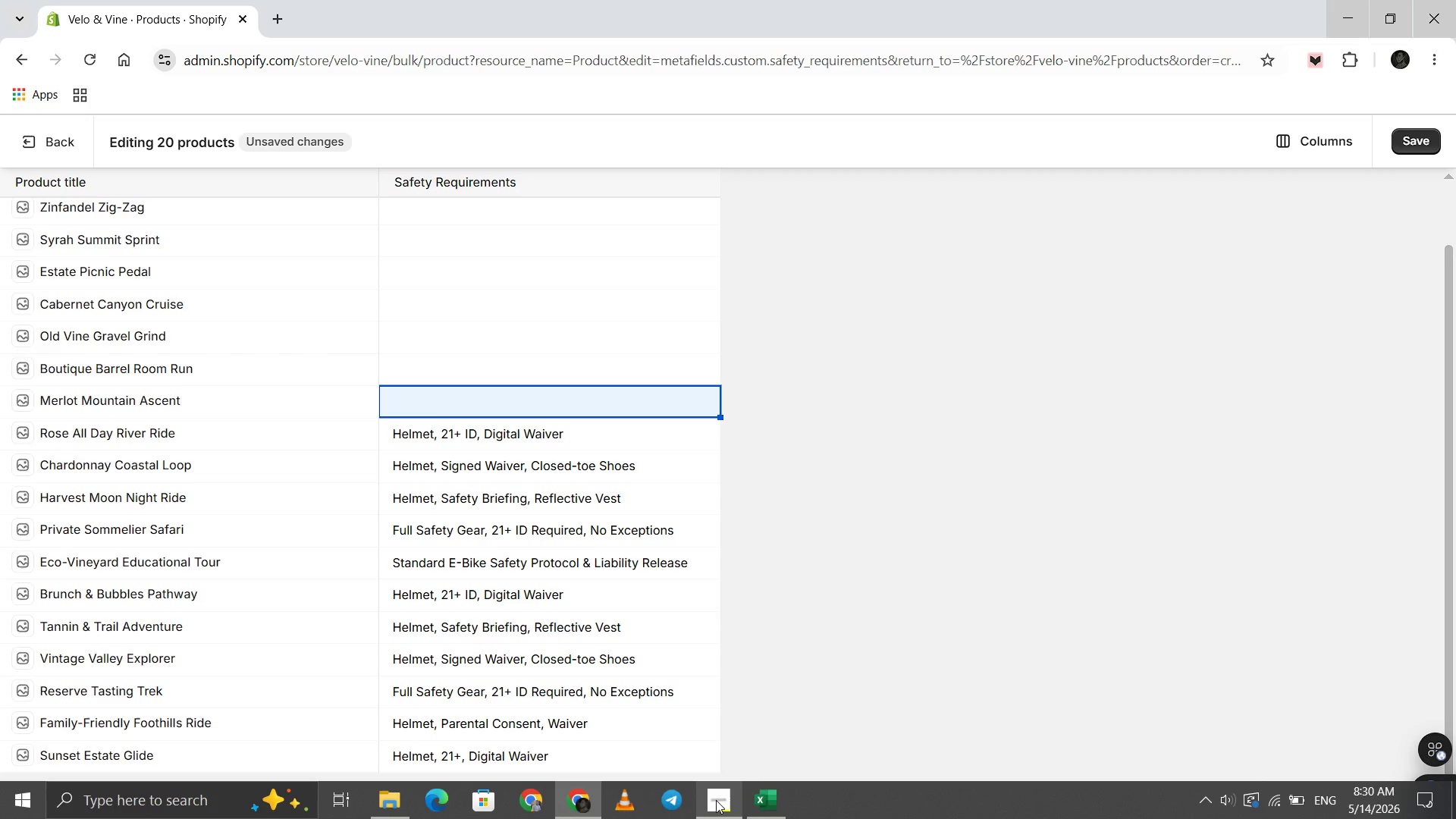 
left_click([753, 805])
 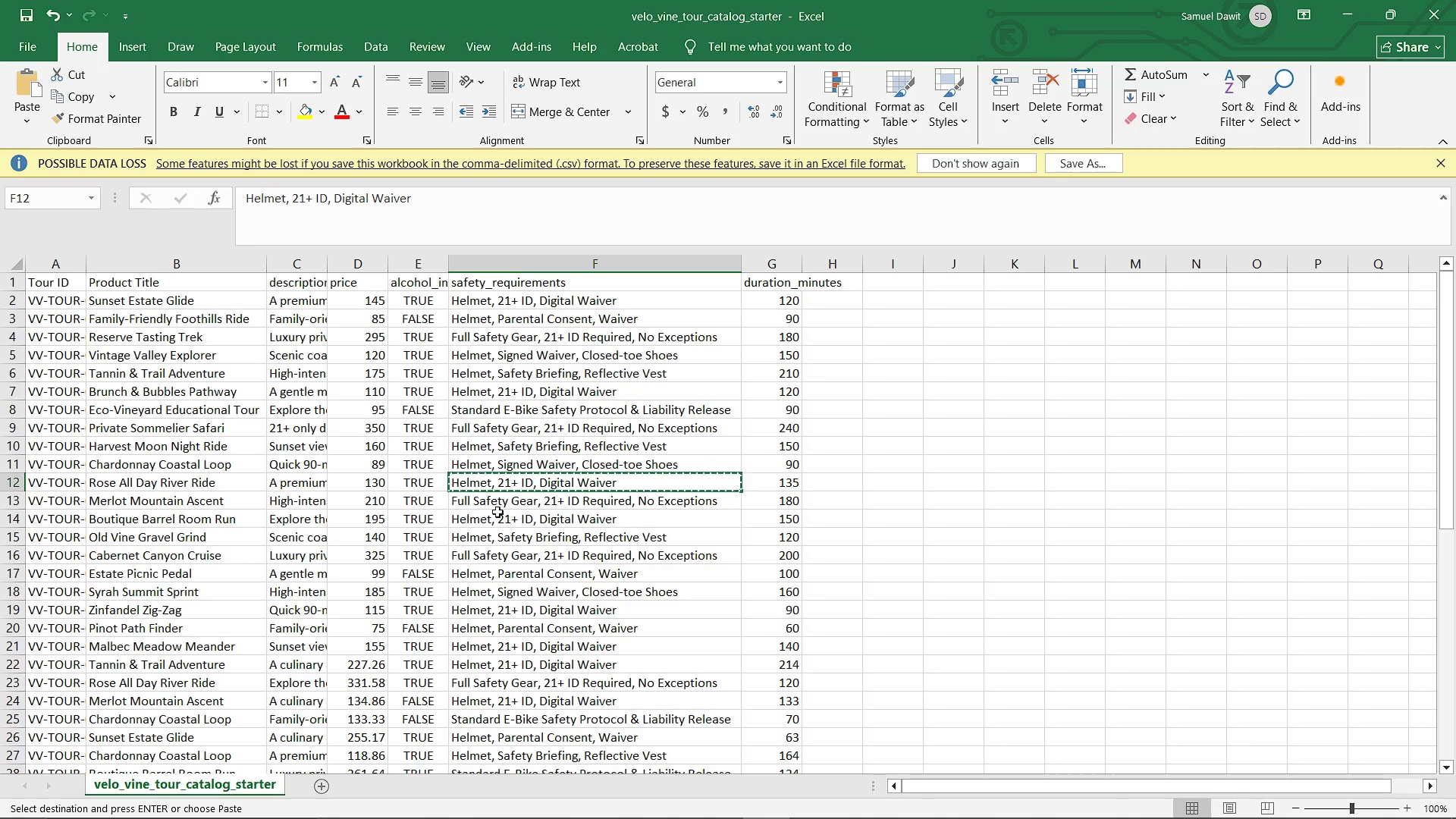 
left_click([509, 507])
 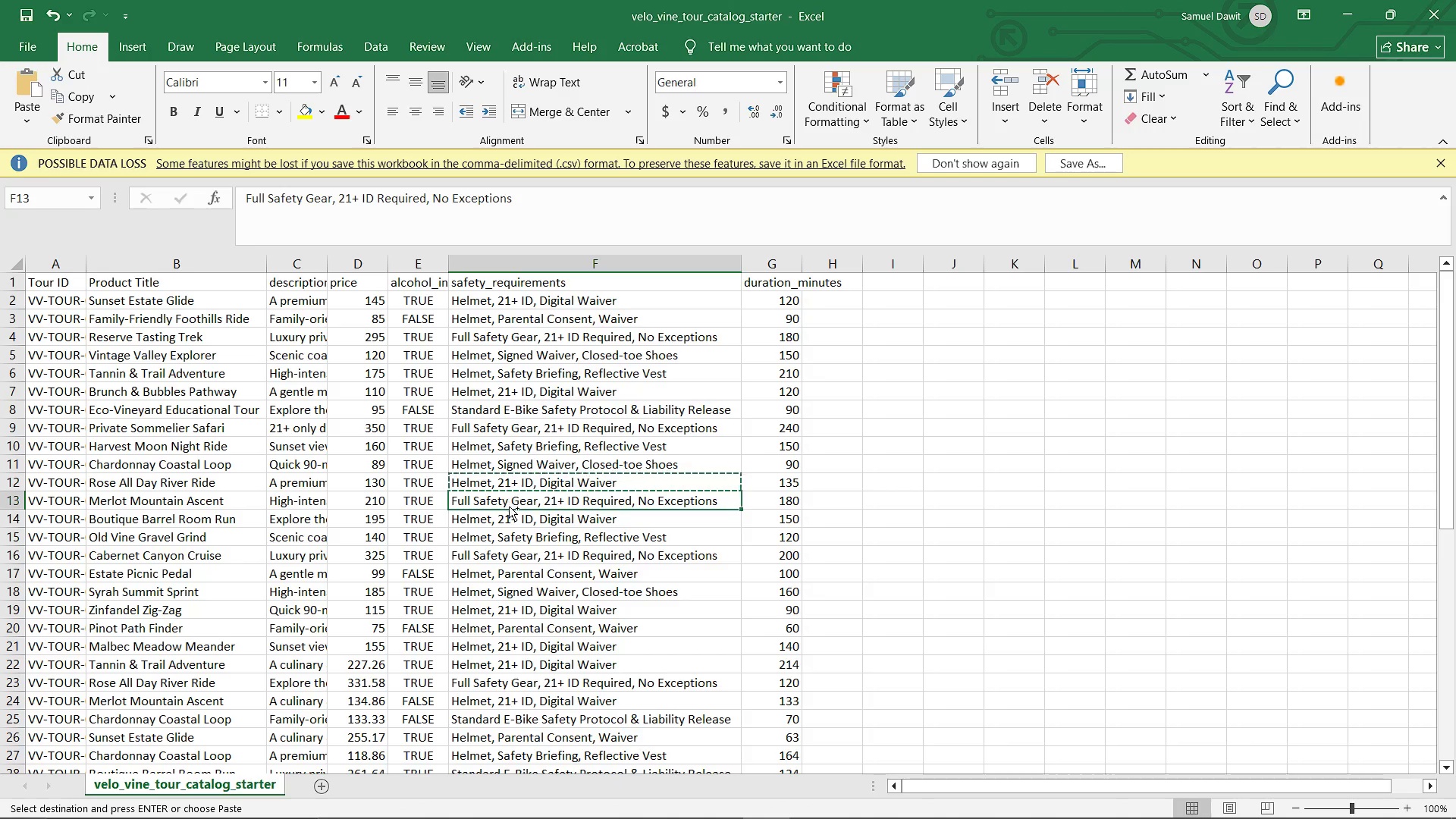 
key(Control+C)
 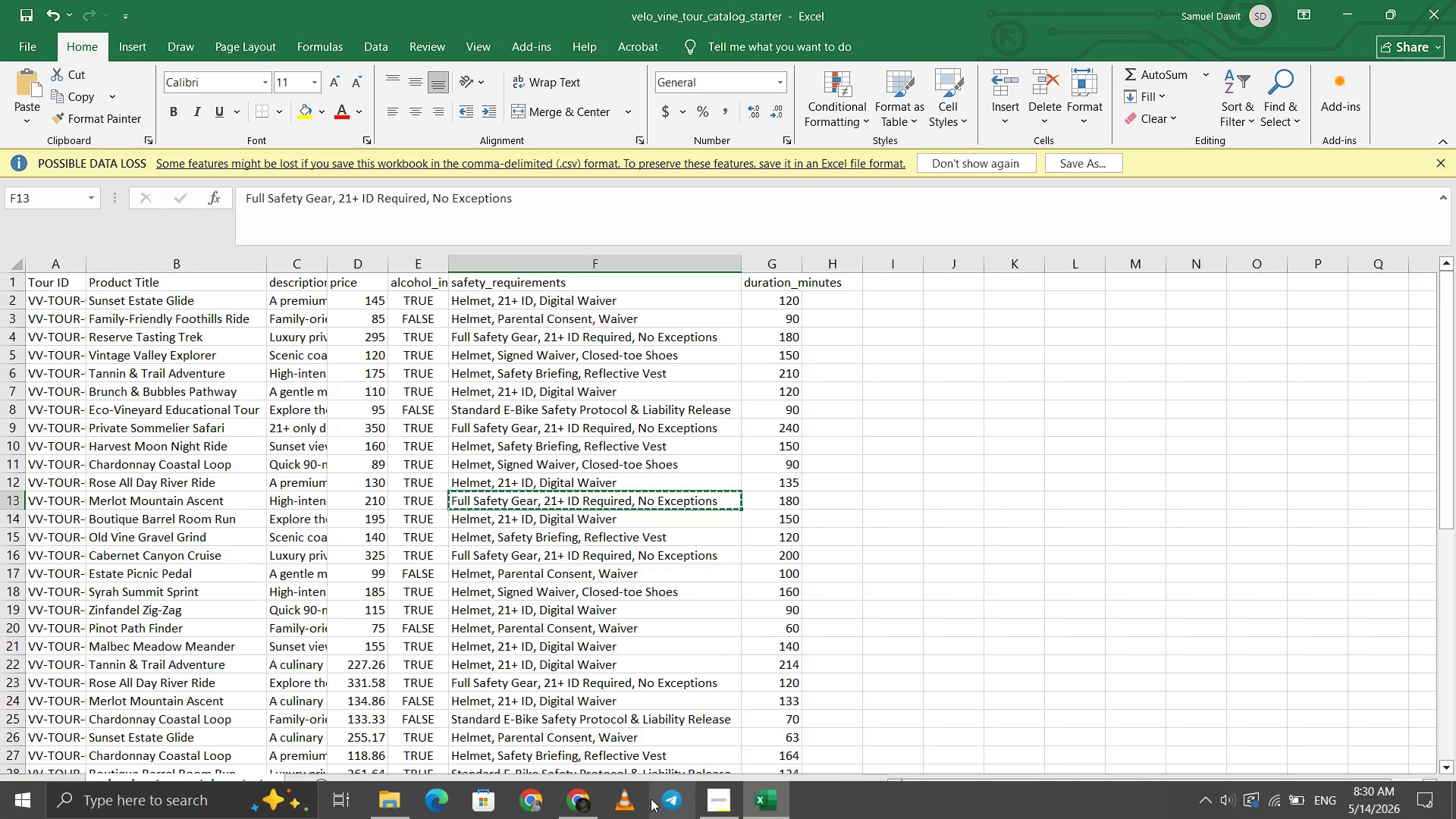 
mouse_move([572, 784])
 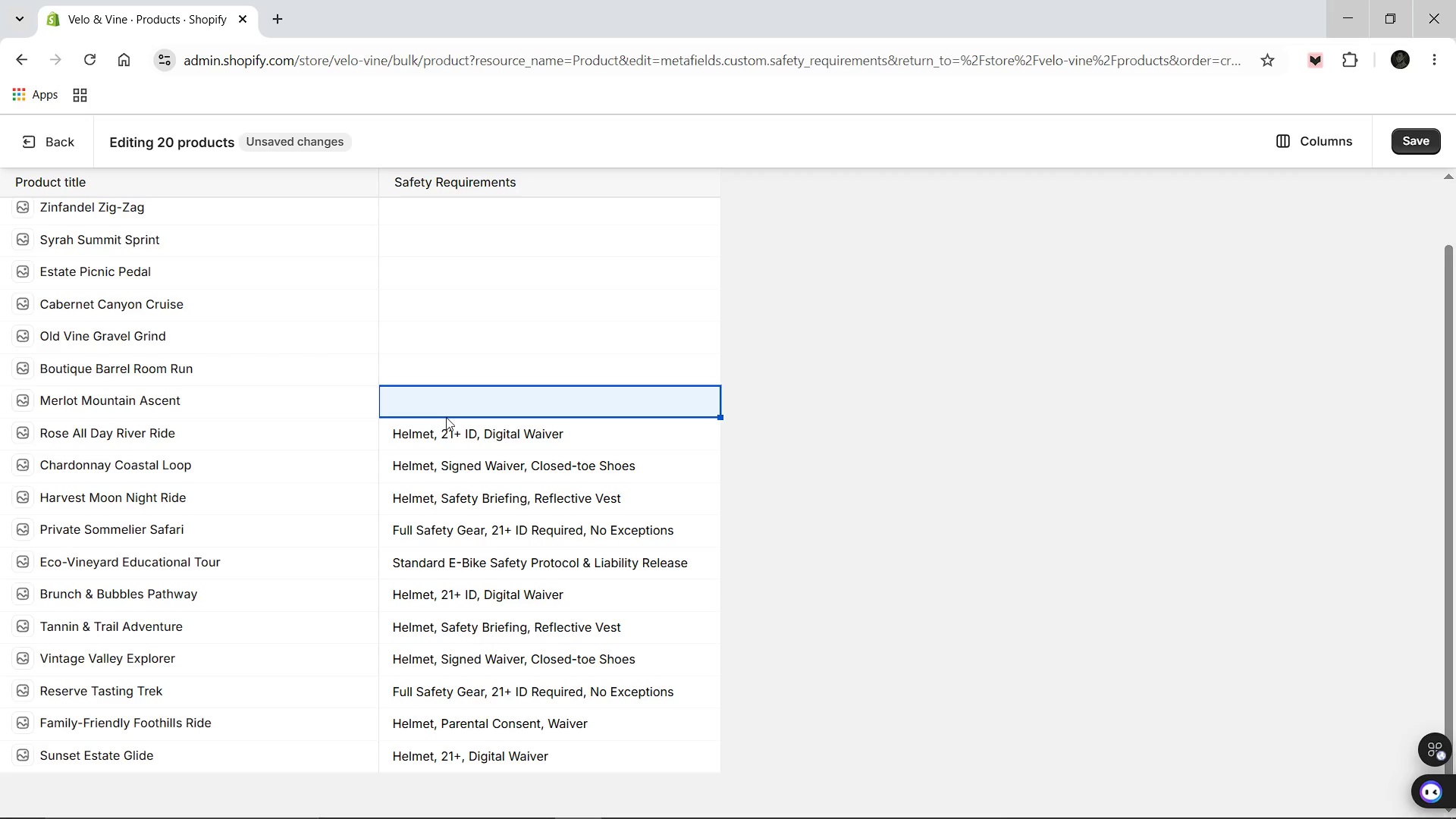 
left_click([444, 403])
 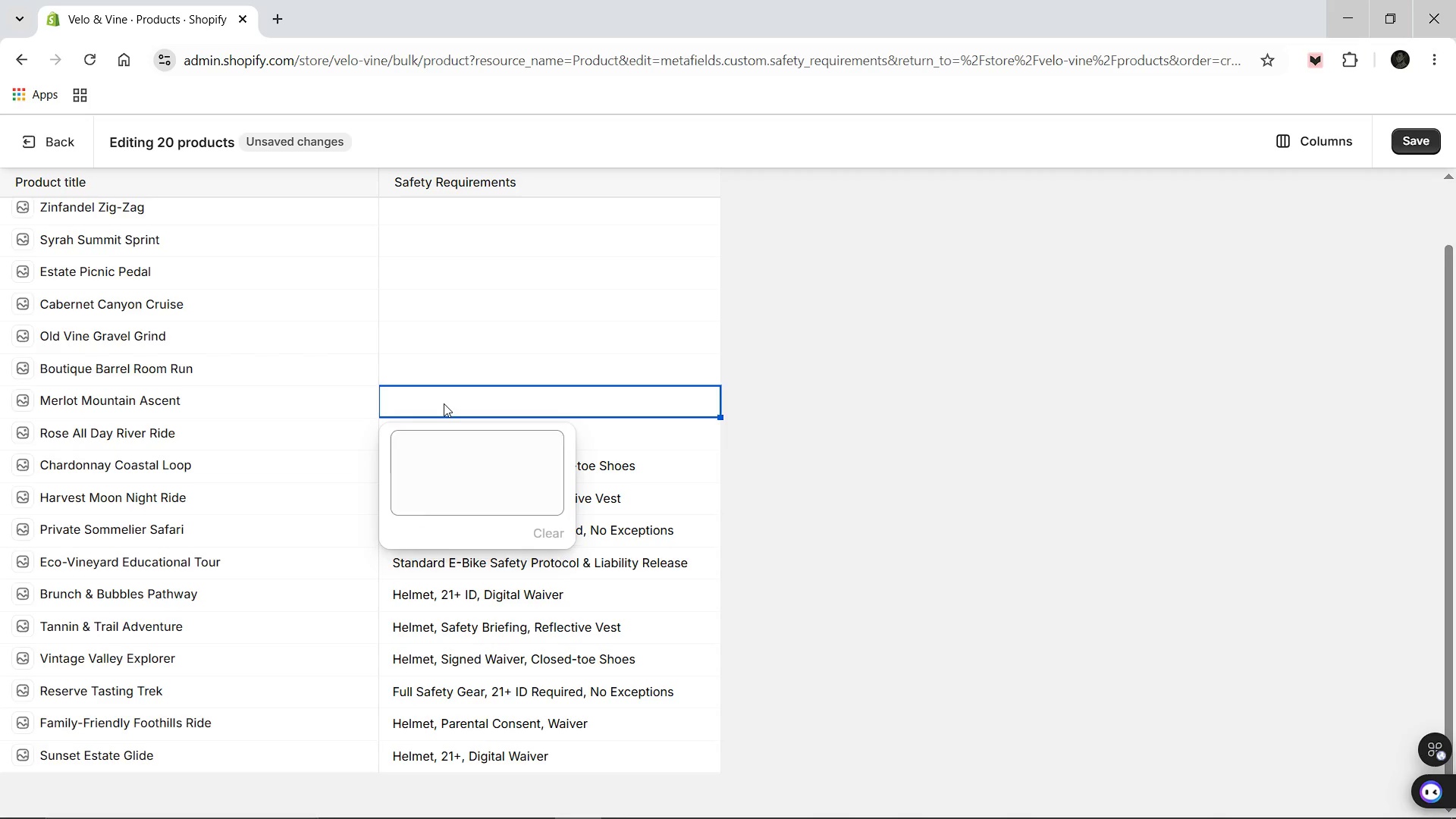 
left_click([444, 403])
 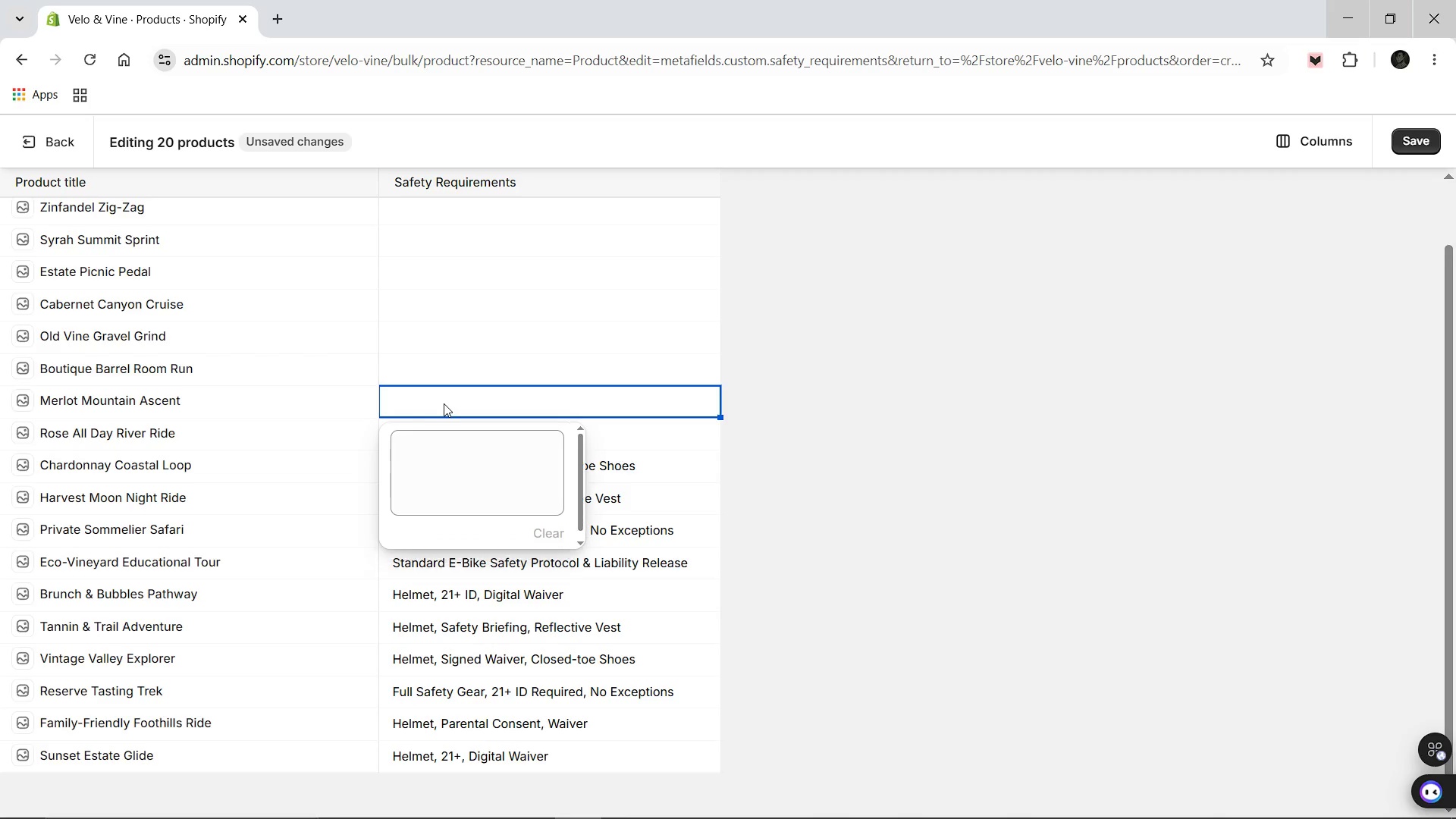 
left_click([444, 403])
 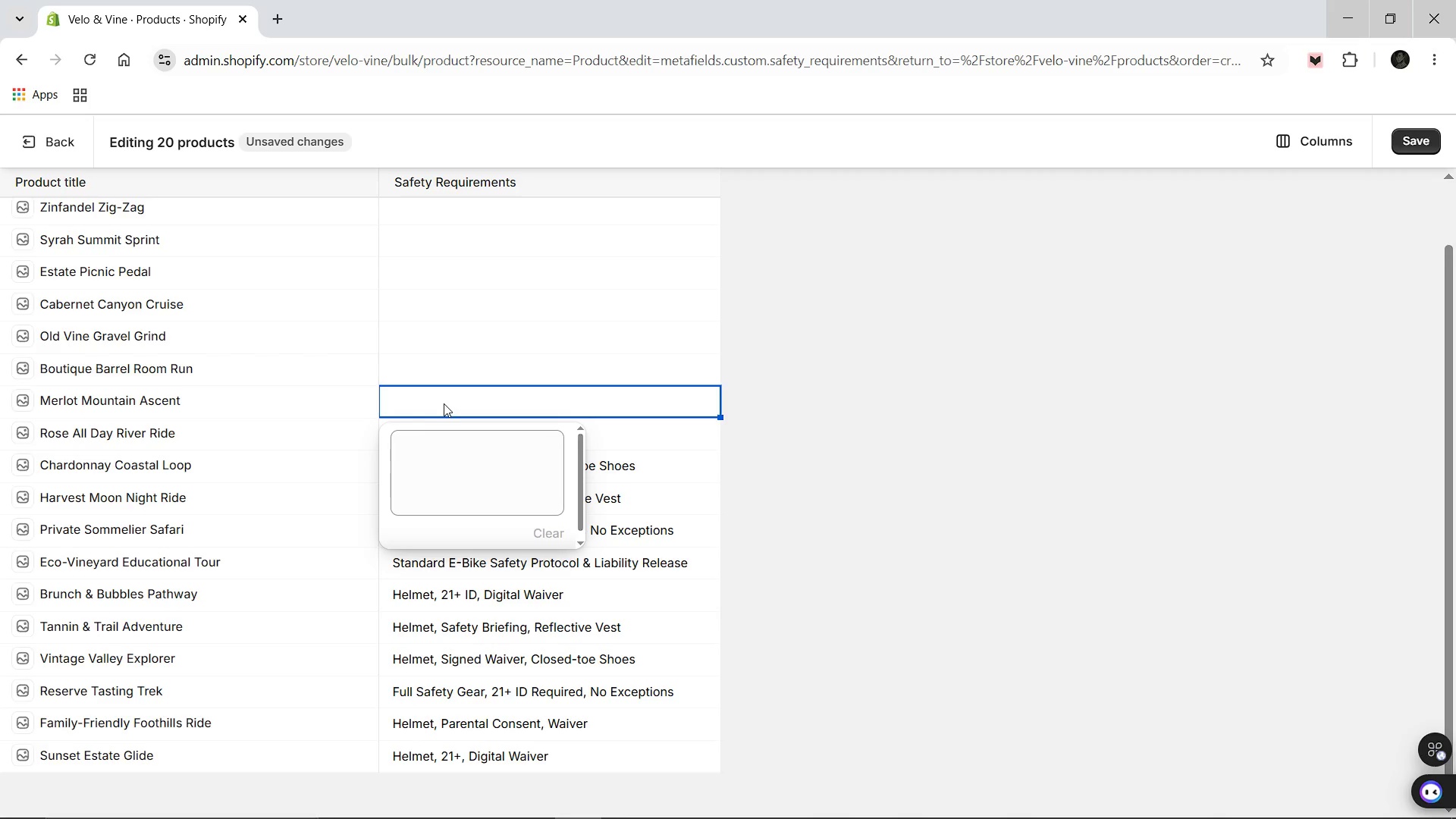 
hold_key(key=ControlLeft, duration=0.48)
 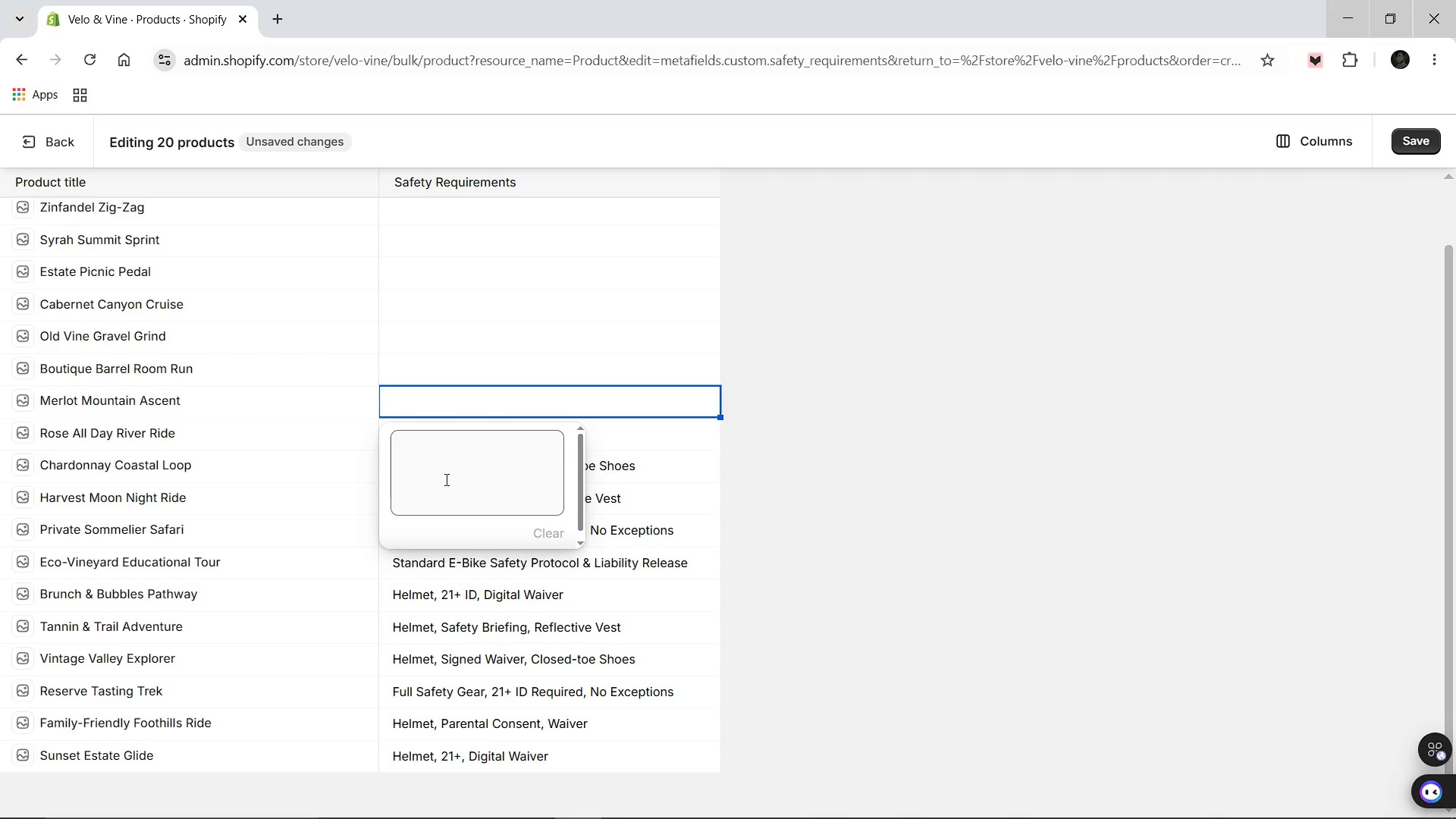 
left_click([445, 479])
 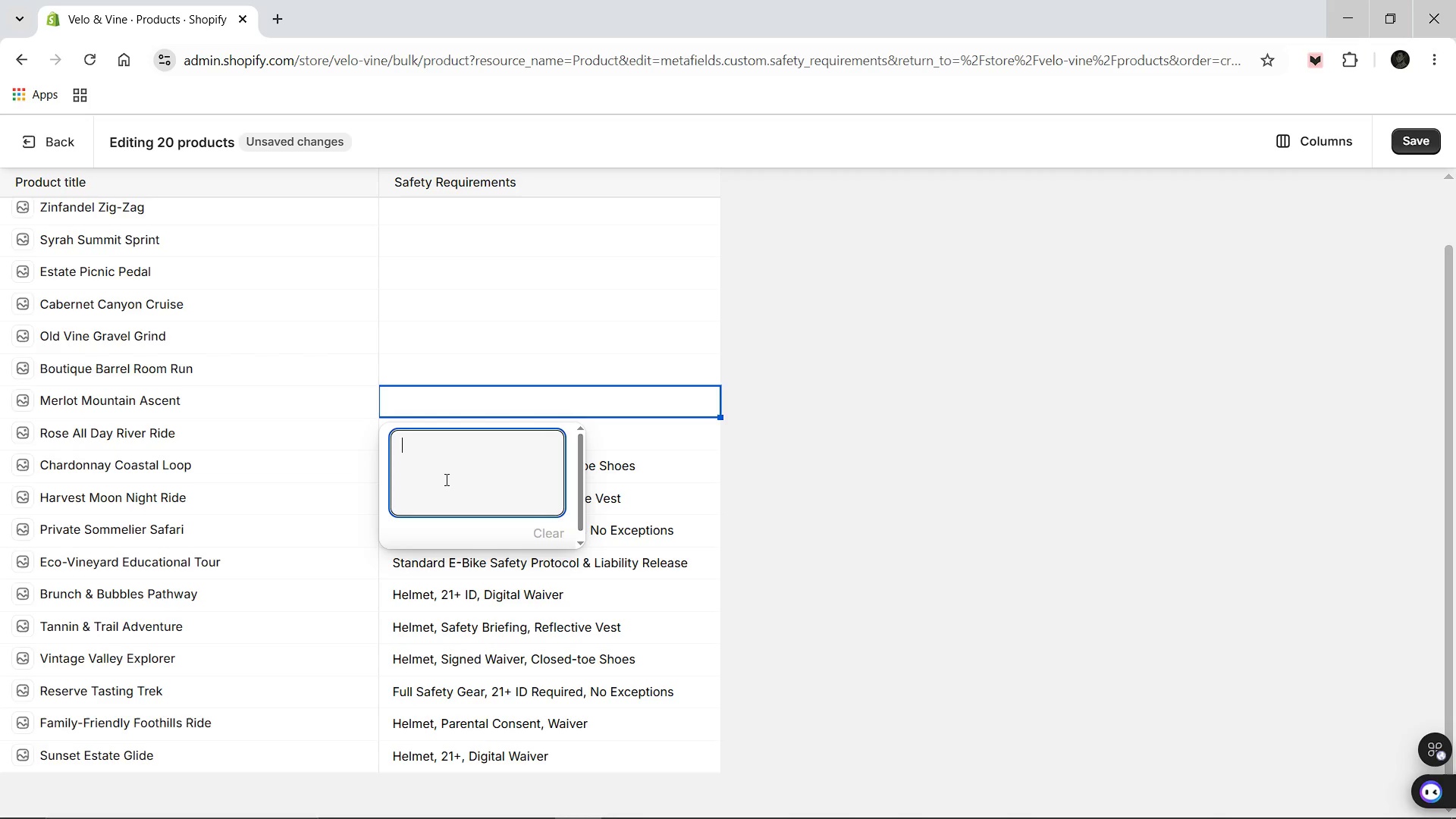 
key(Control+V)
 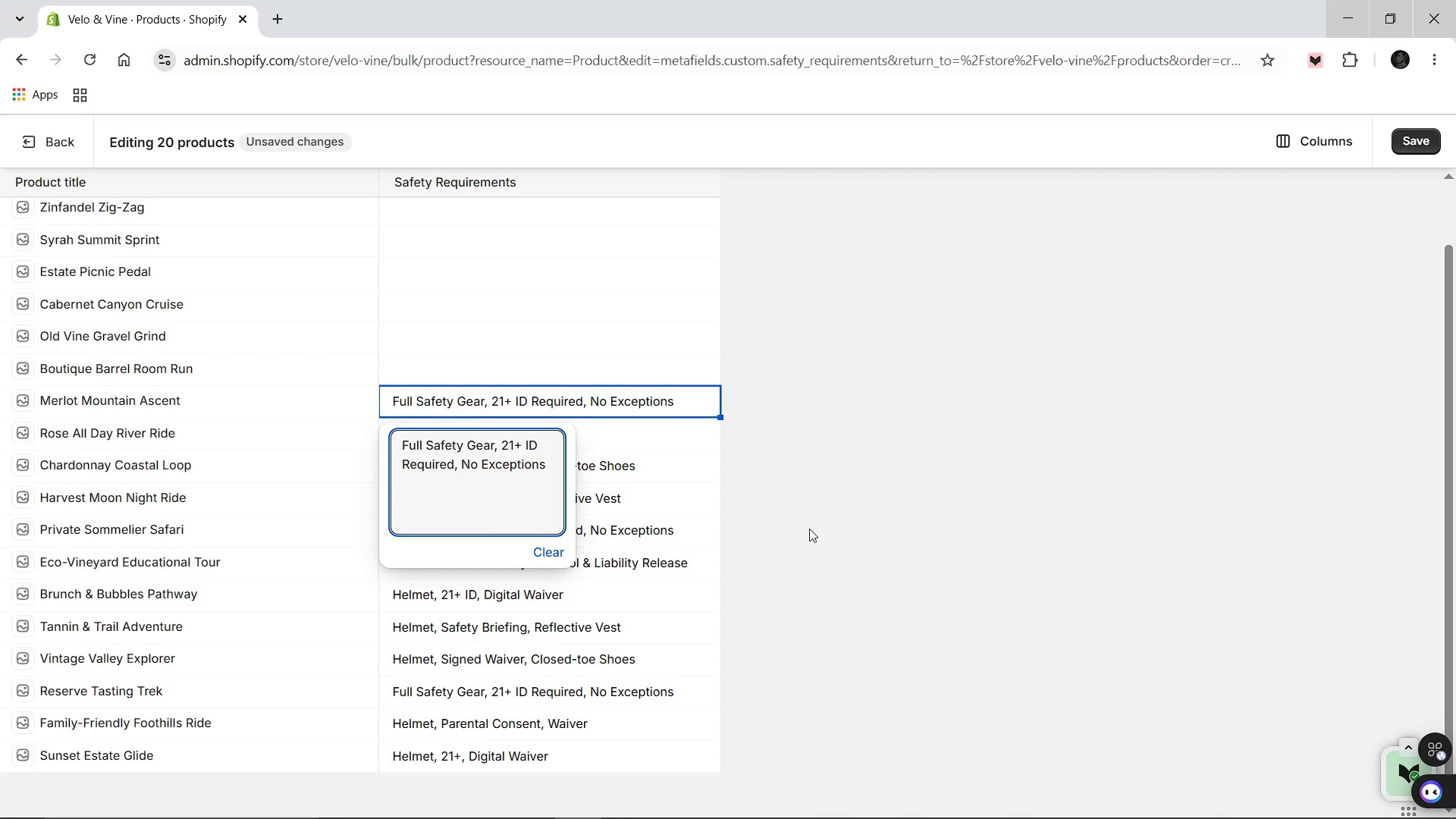 
left_click([809, 529])
 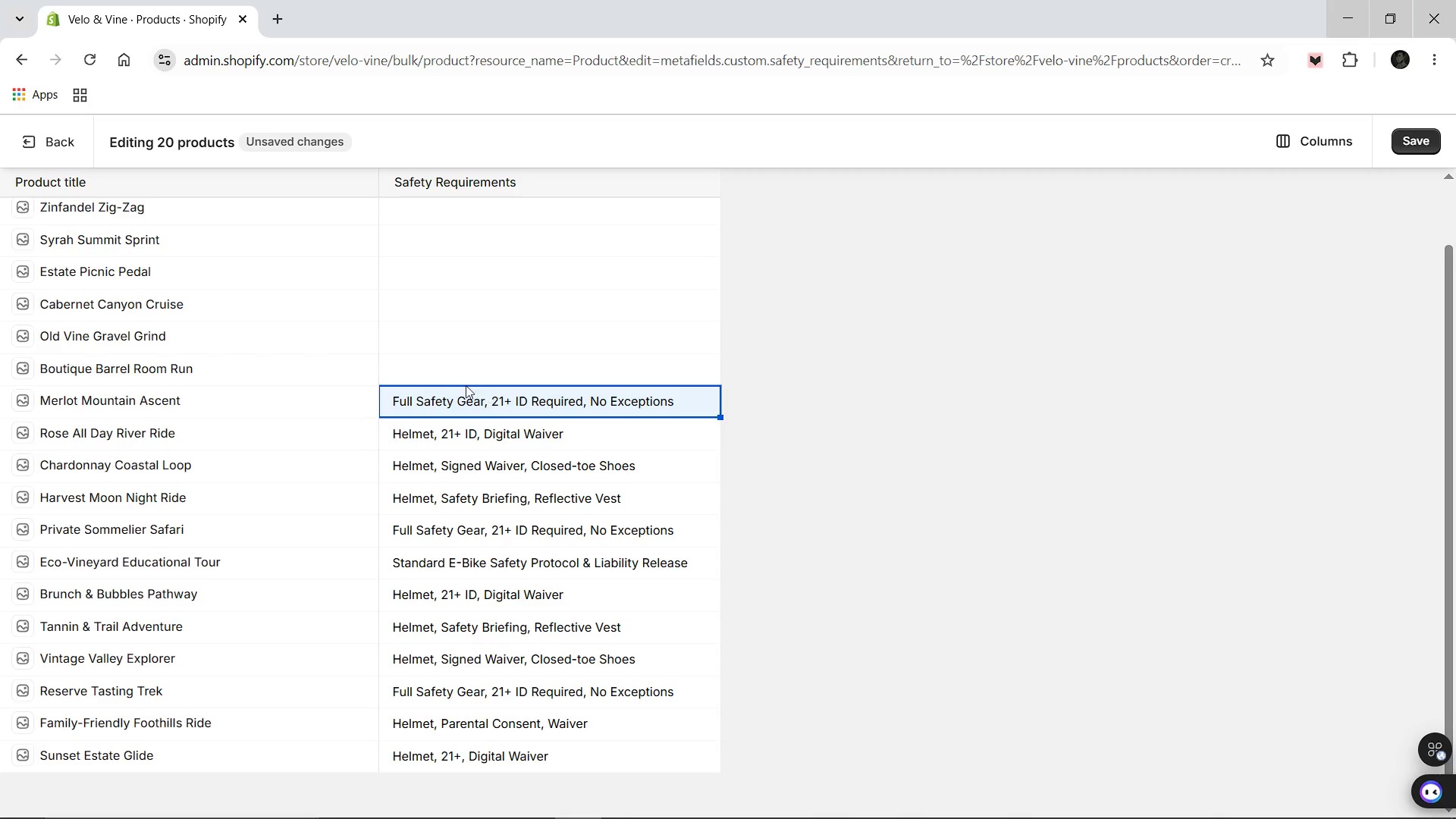 
left_click([462, 377])
 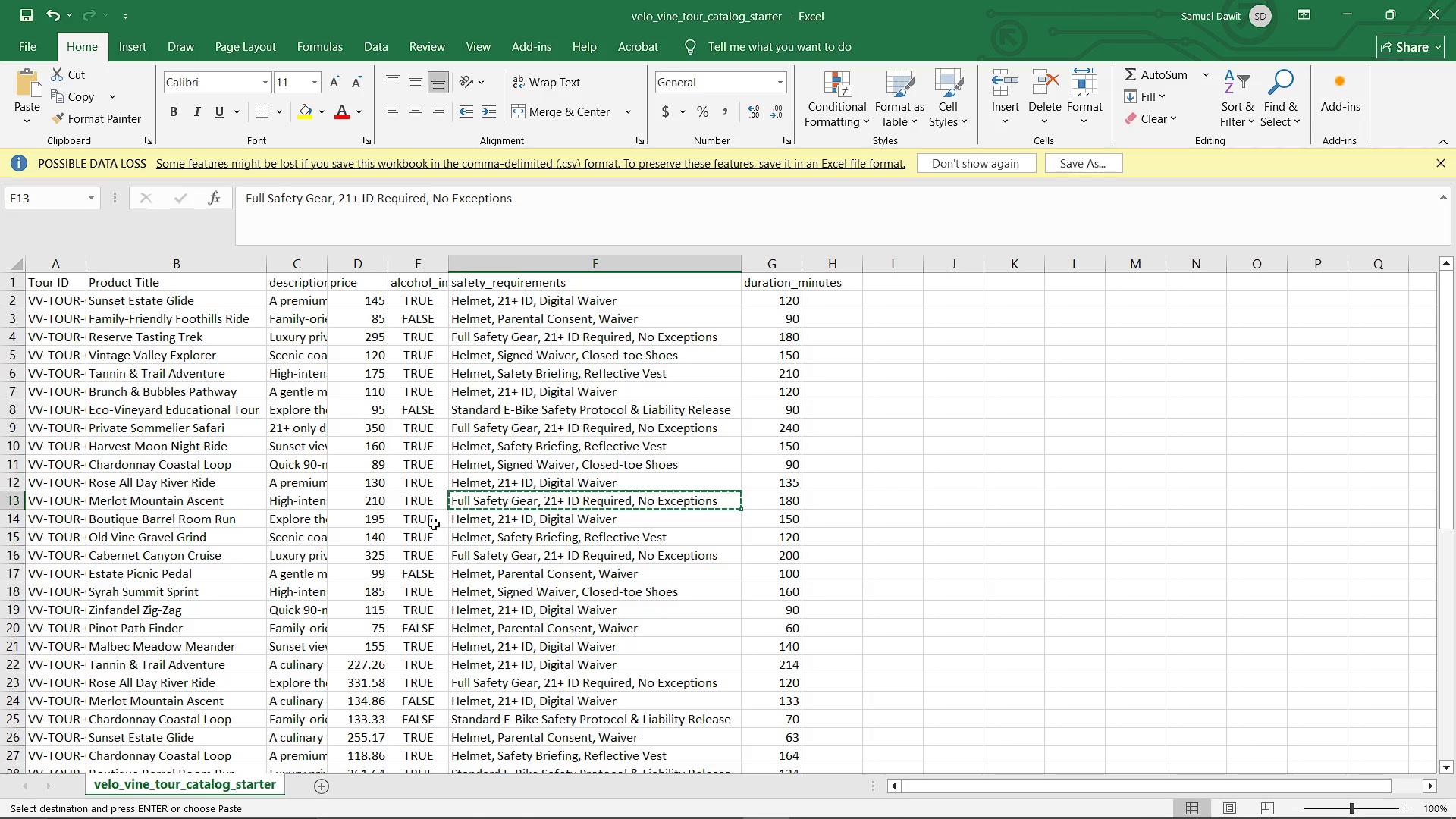 
left_click([494, 516])
 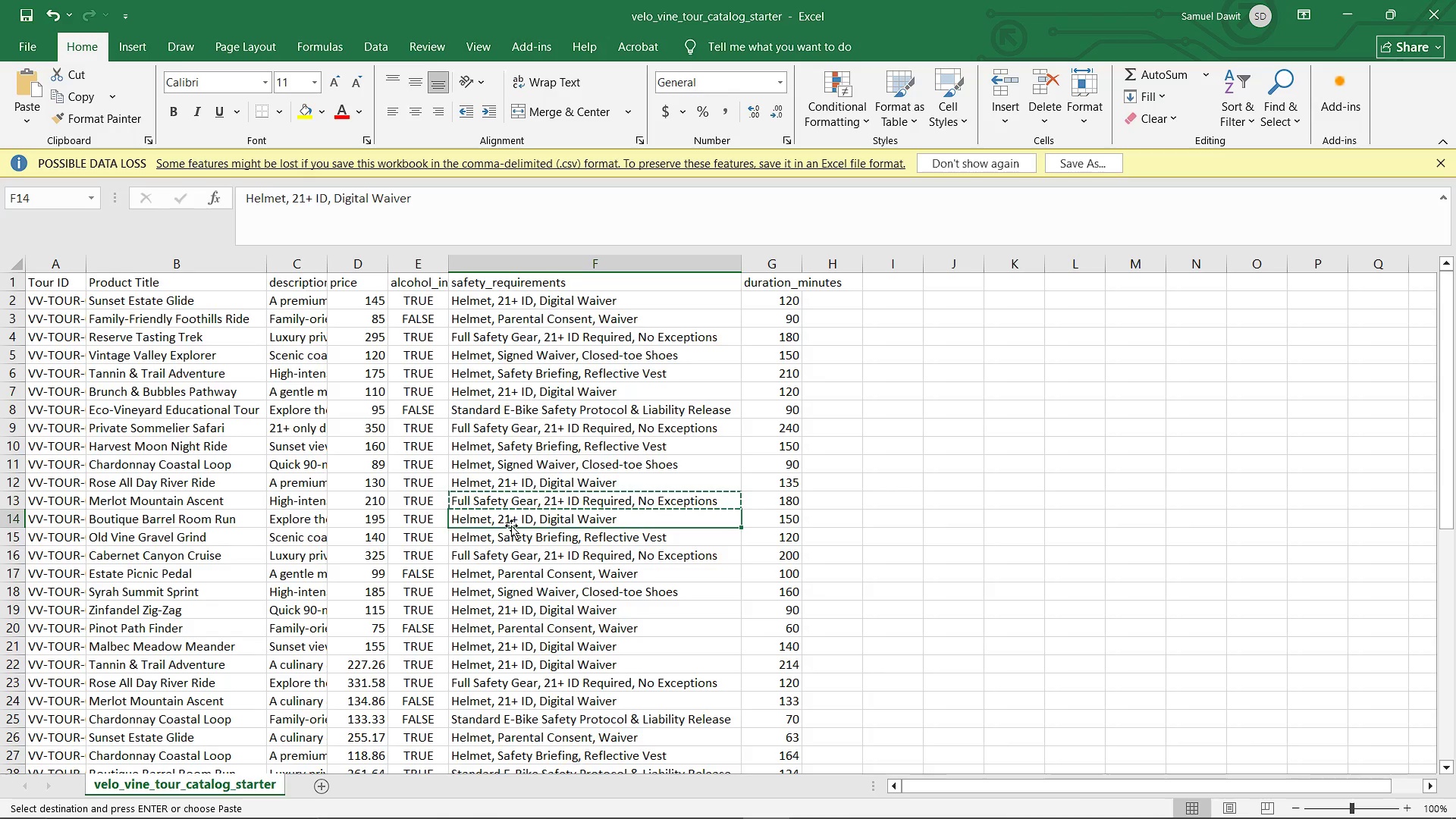 
key(Control+C)
 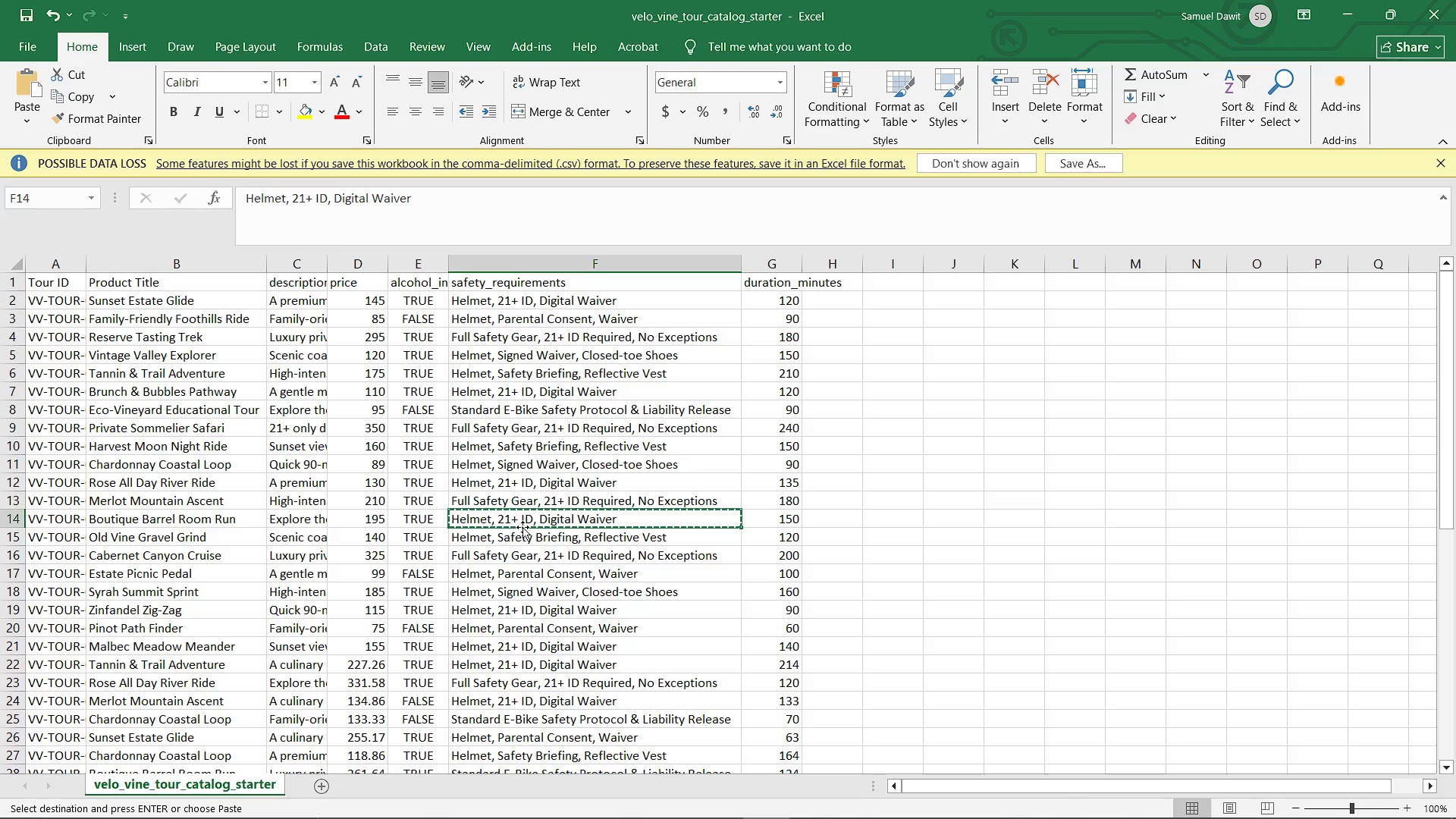 
key(Control+C)
 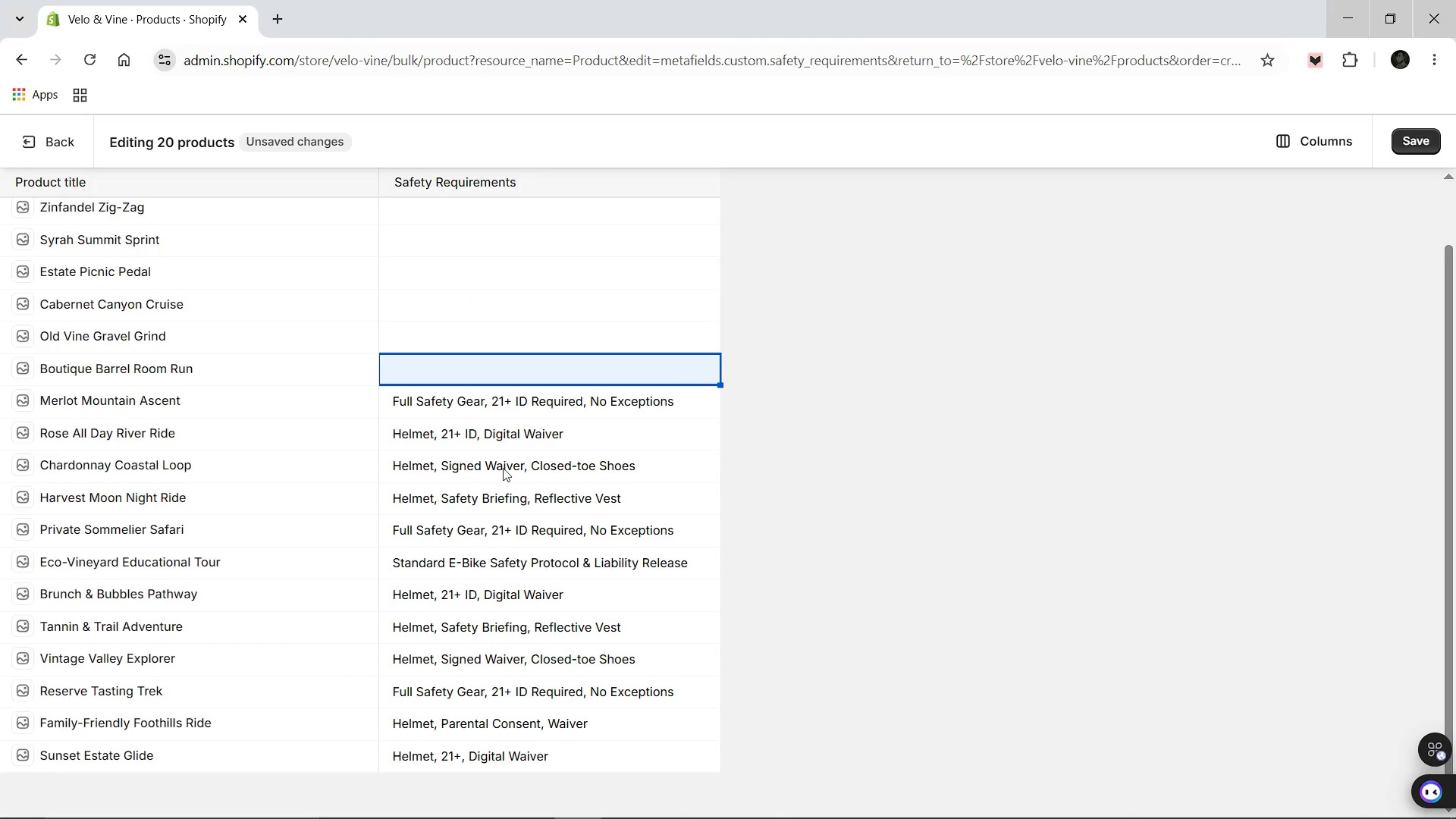 
left_click([444, 366])
 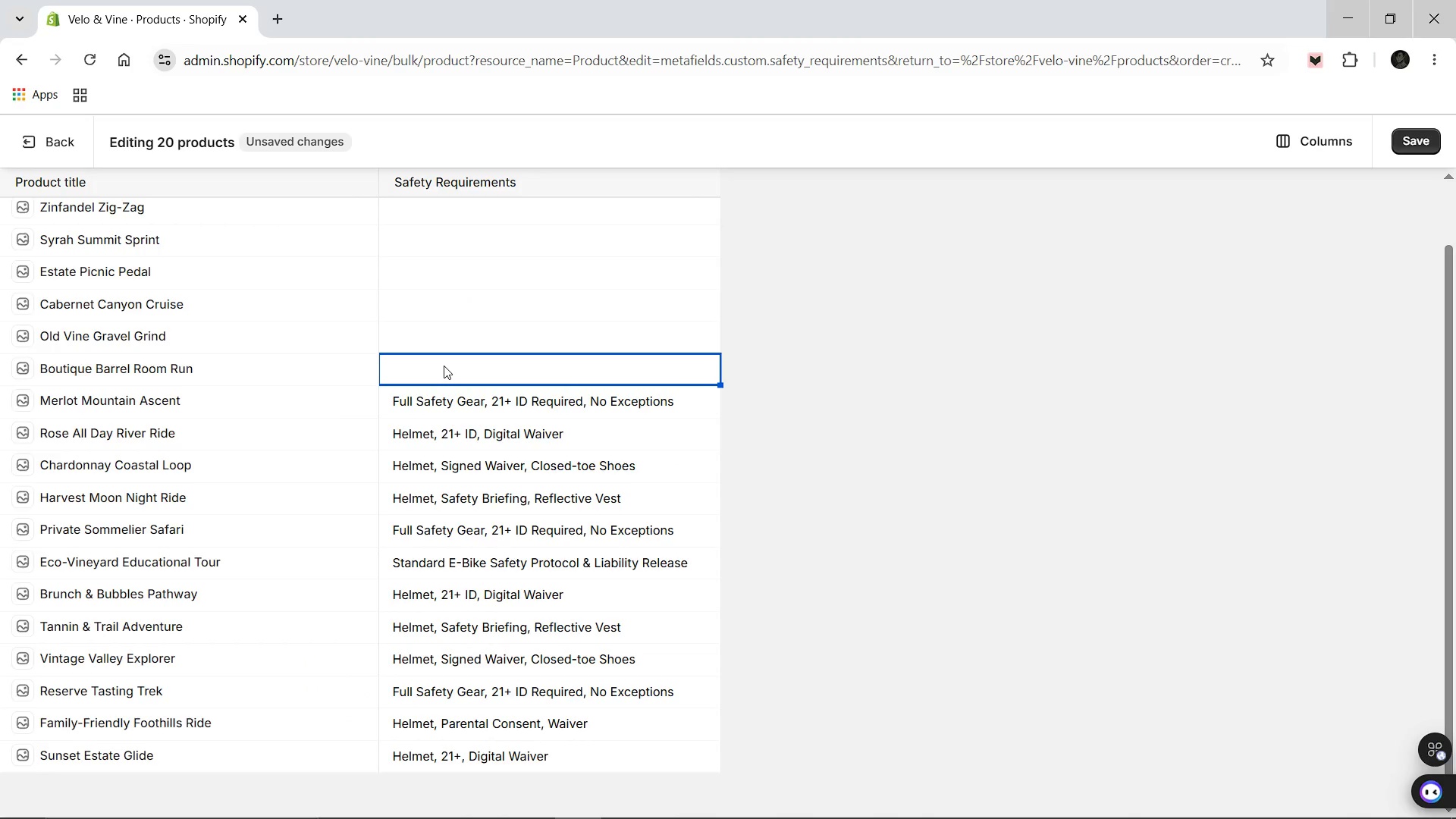 
key(Control+V)
 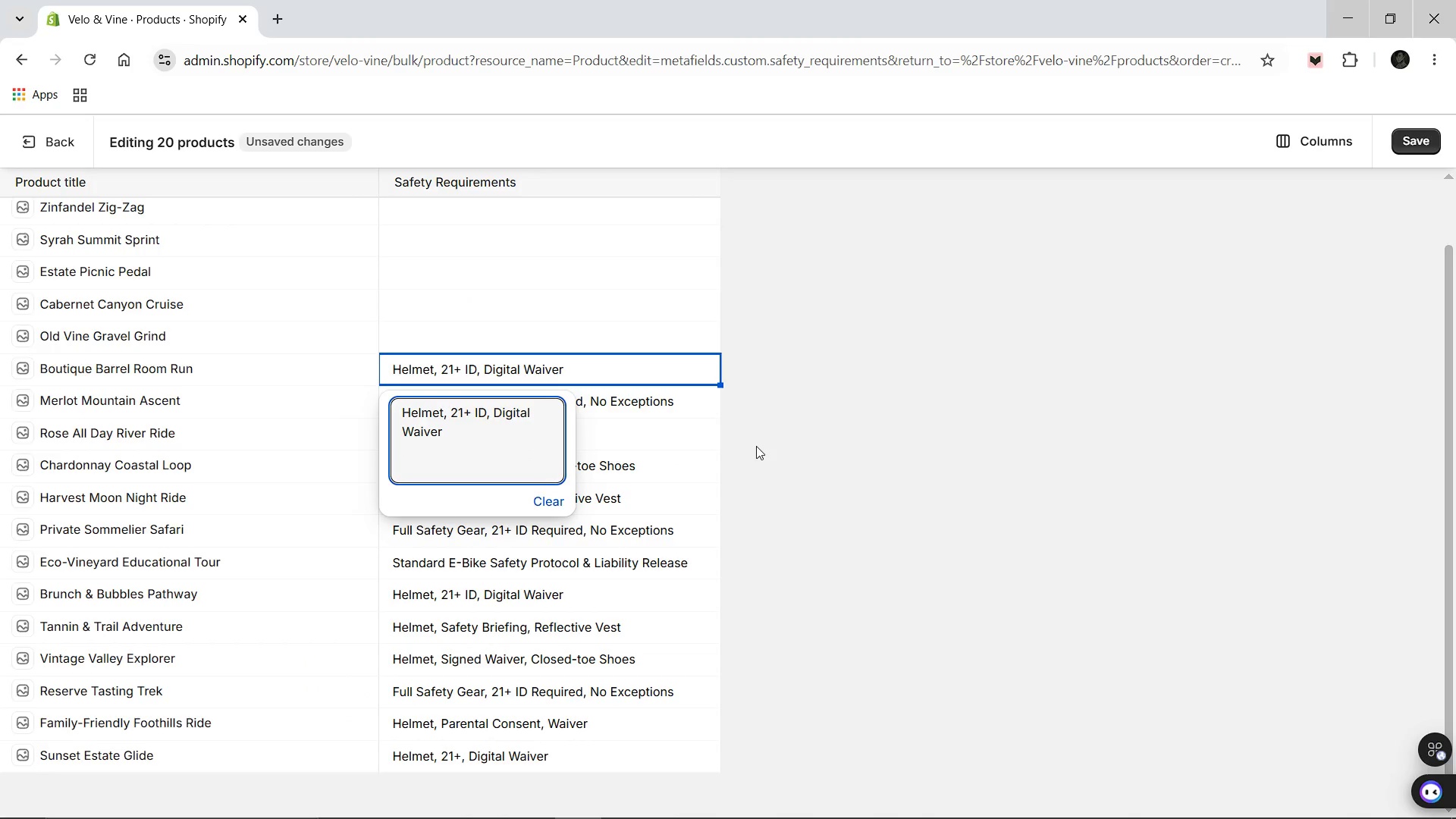 
left_click([786, 437])
 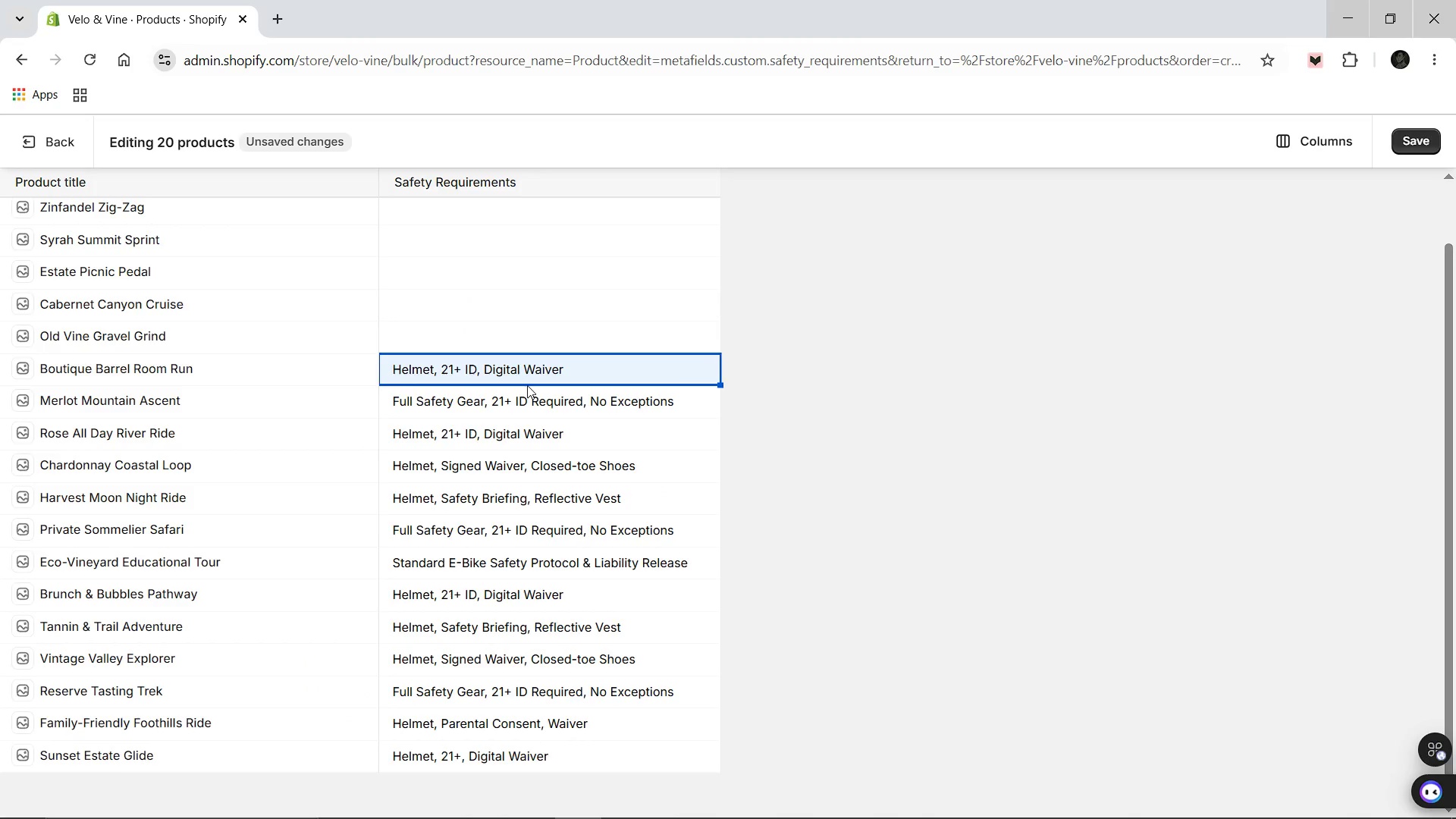 
scroll: coordinate [527, 385], scroll_direction: up, amount: 3.0
 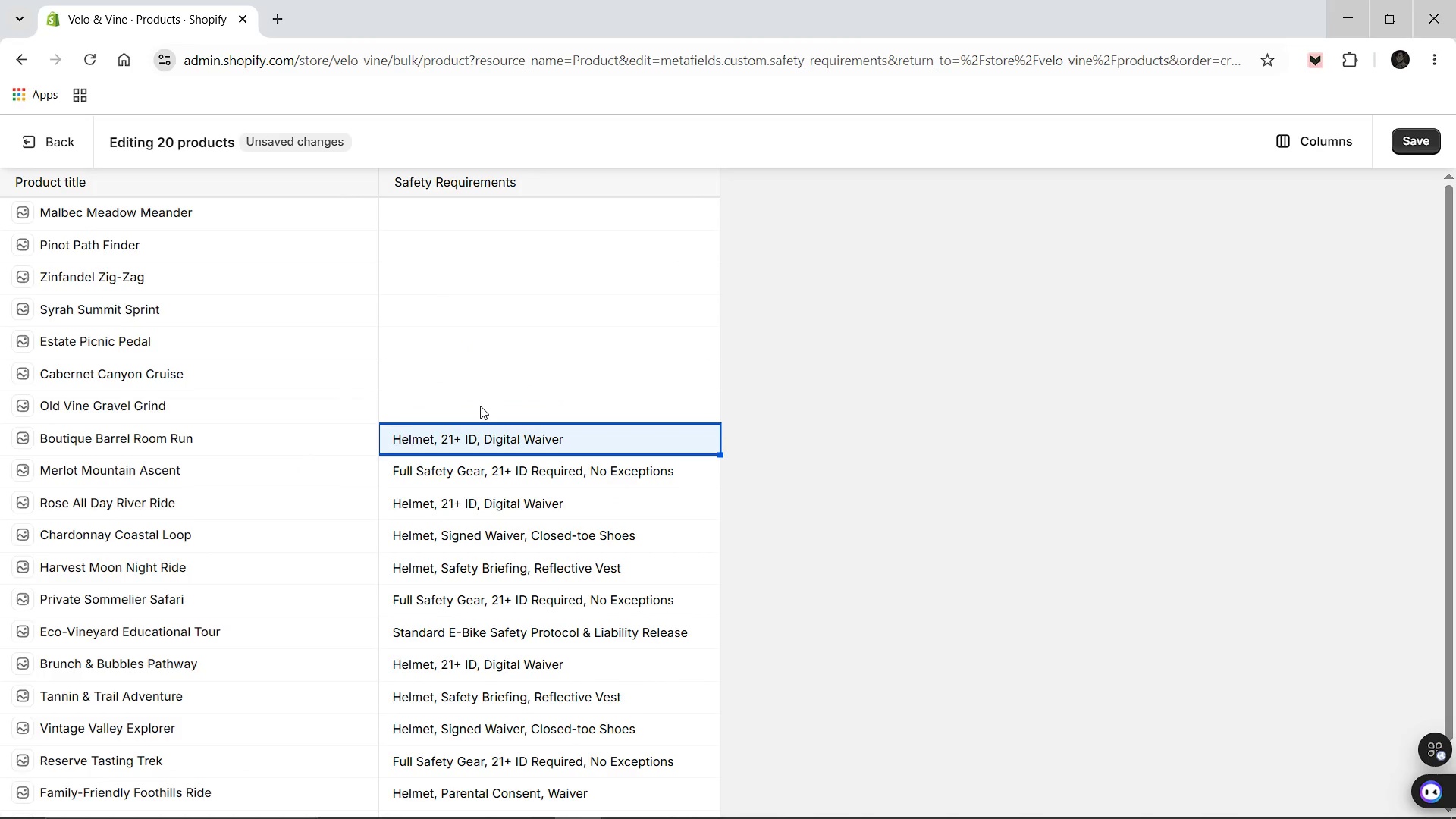 
left_click([480, 406])
 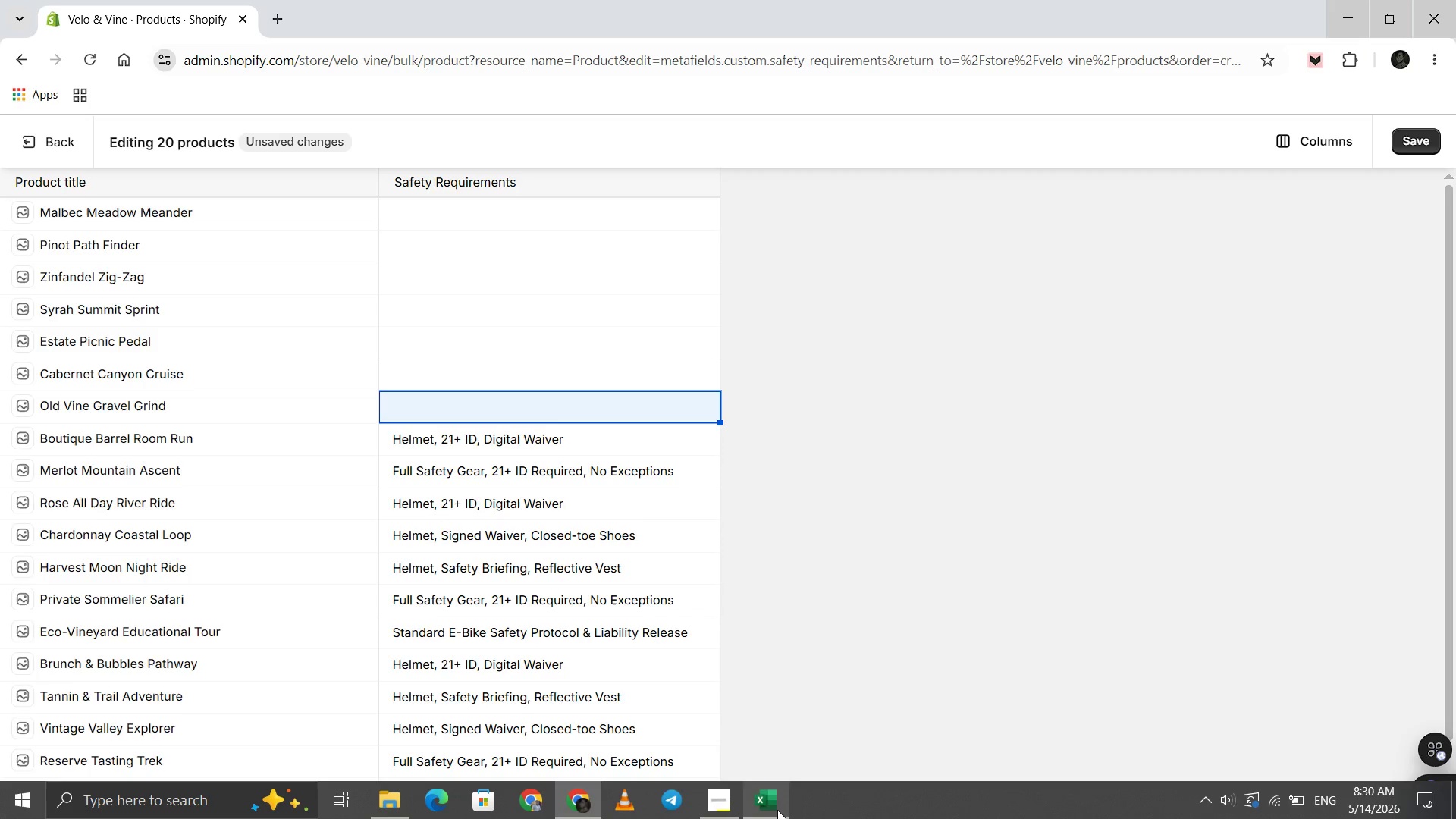 
left_click([758, 799])
 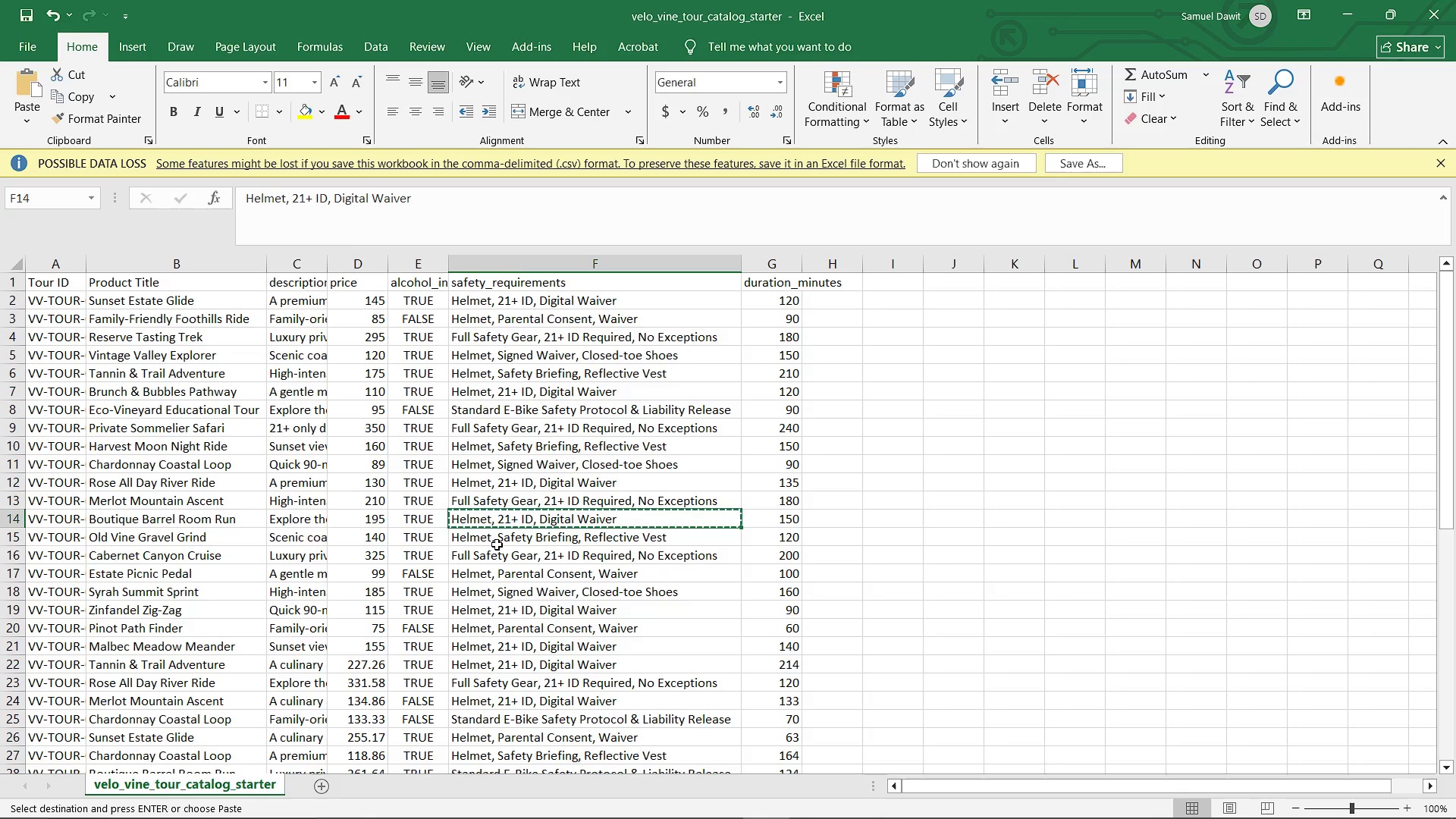 
left_click([497, 544])
 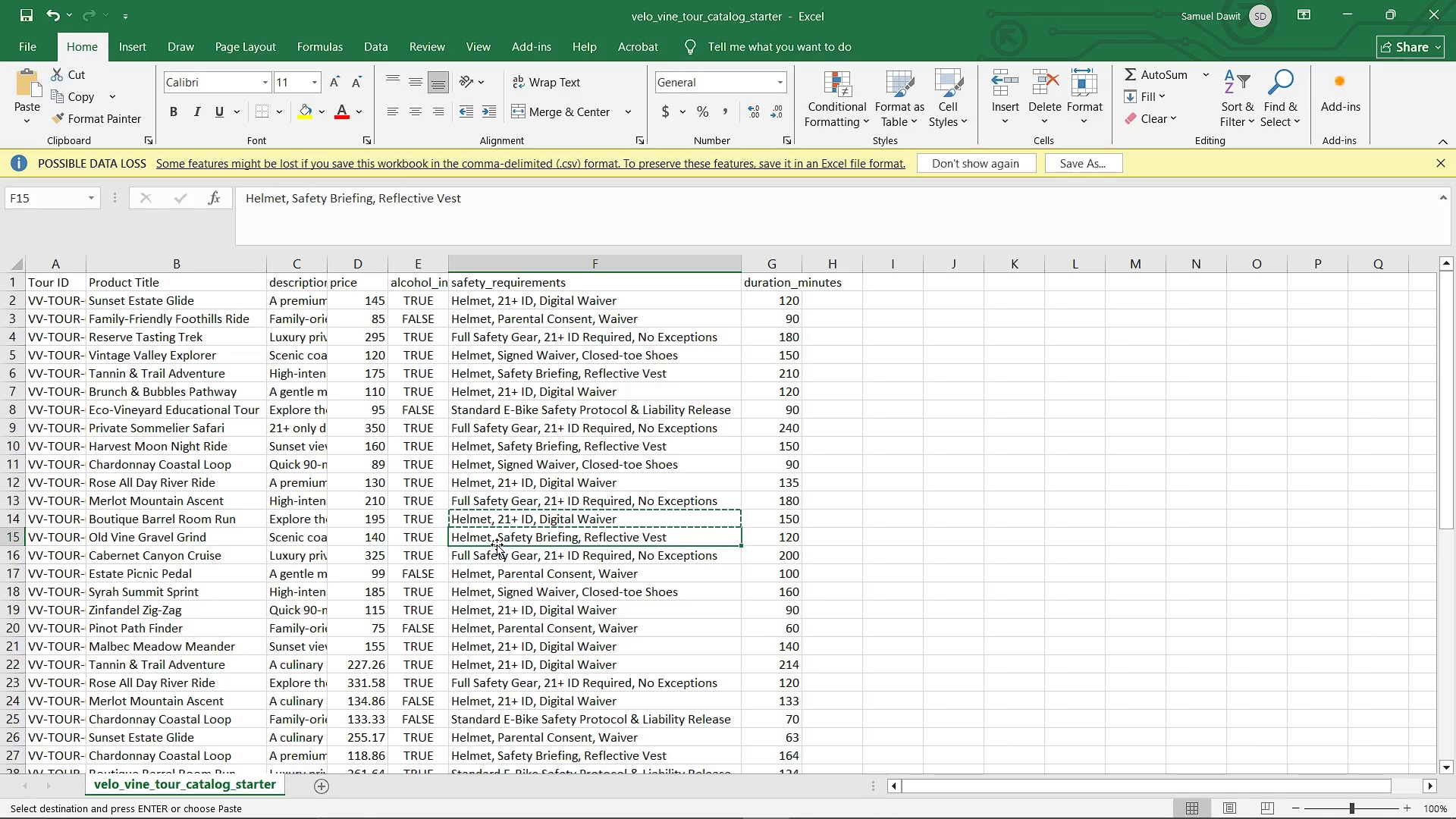 
key(Control+C)
 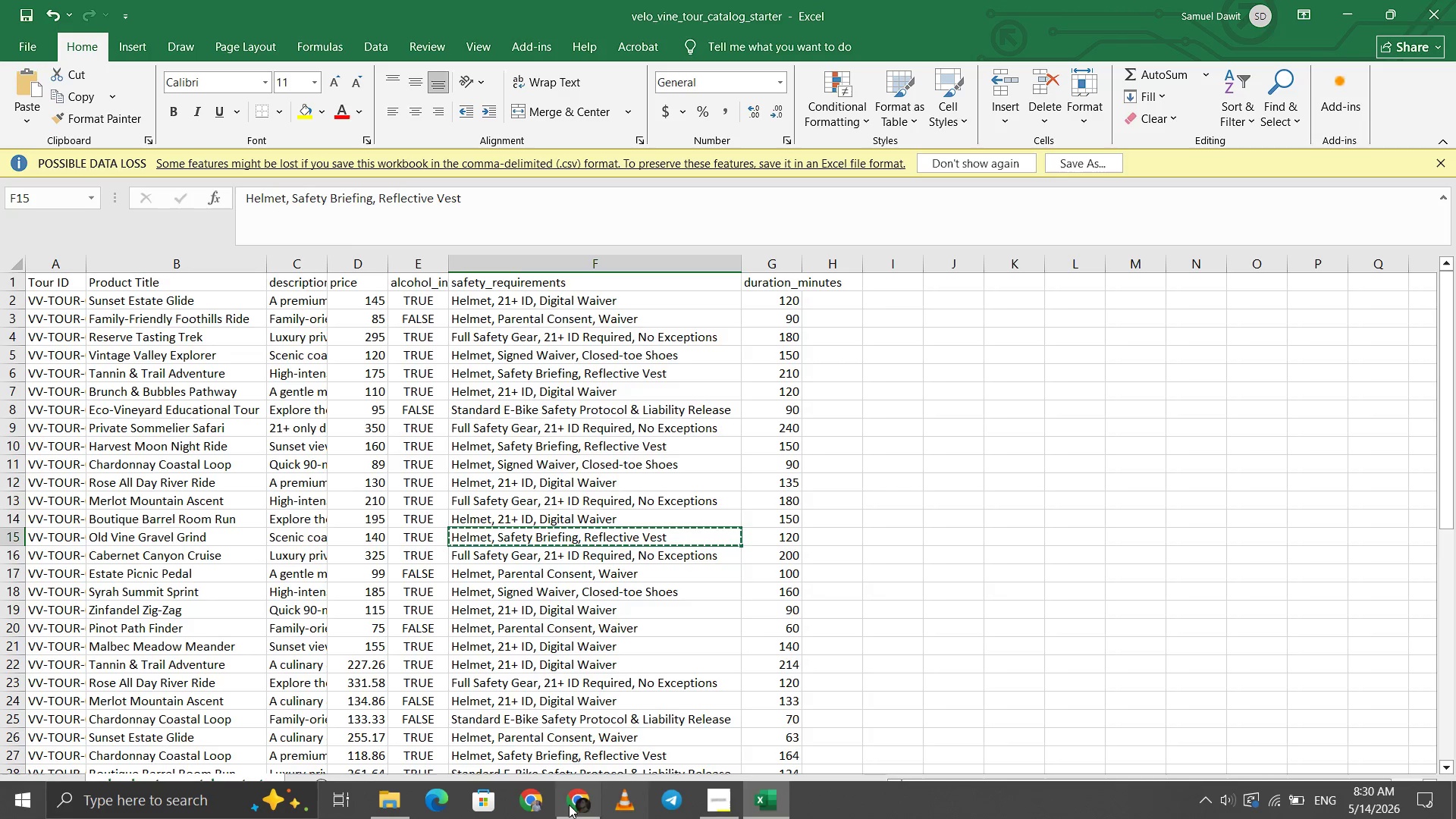 
left_click([573, 803])
 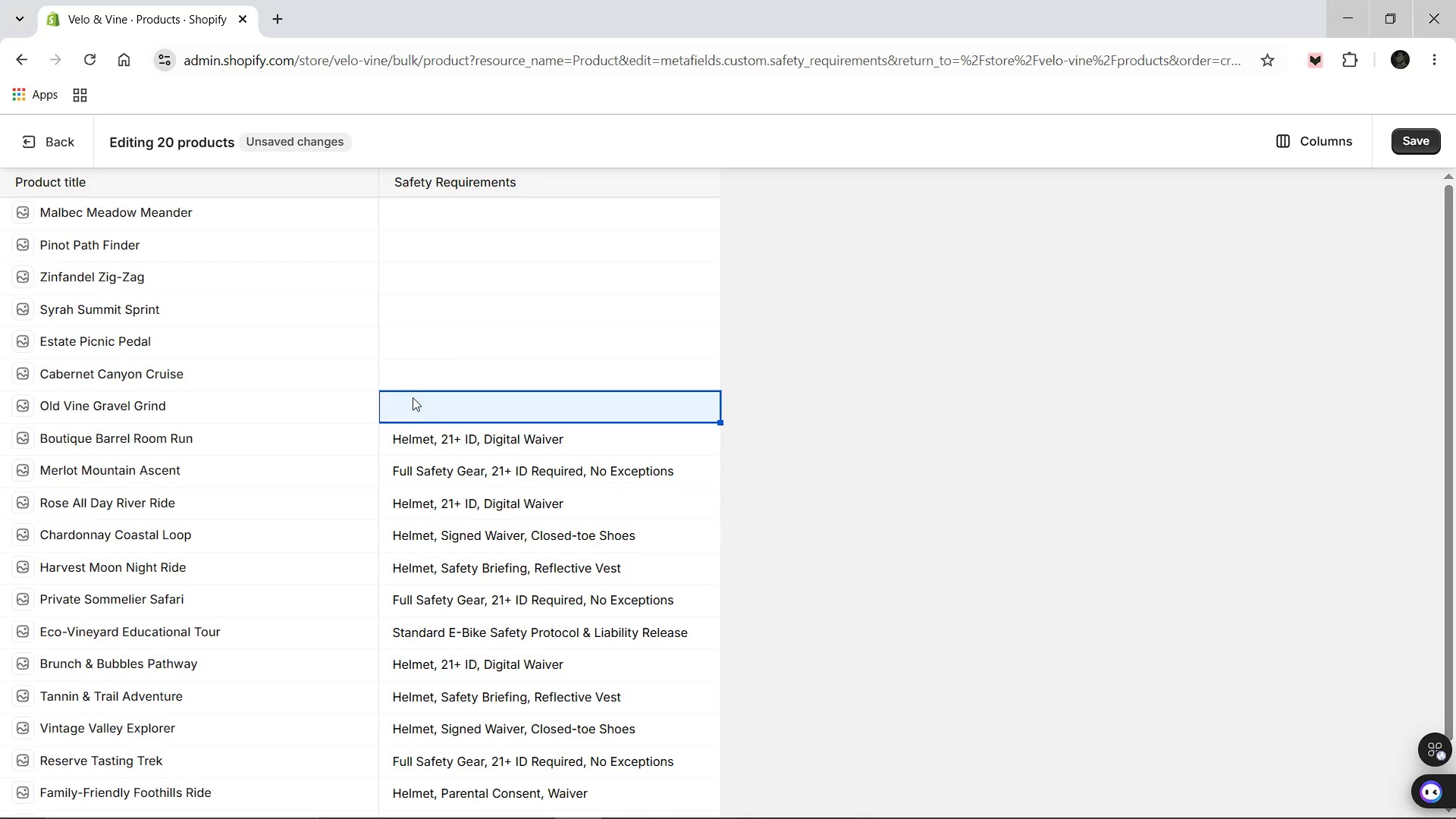 
left_click([419, 408])
 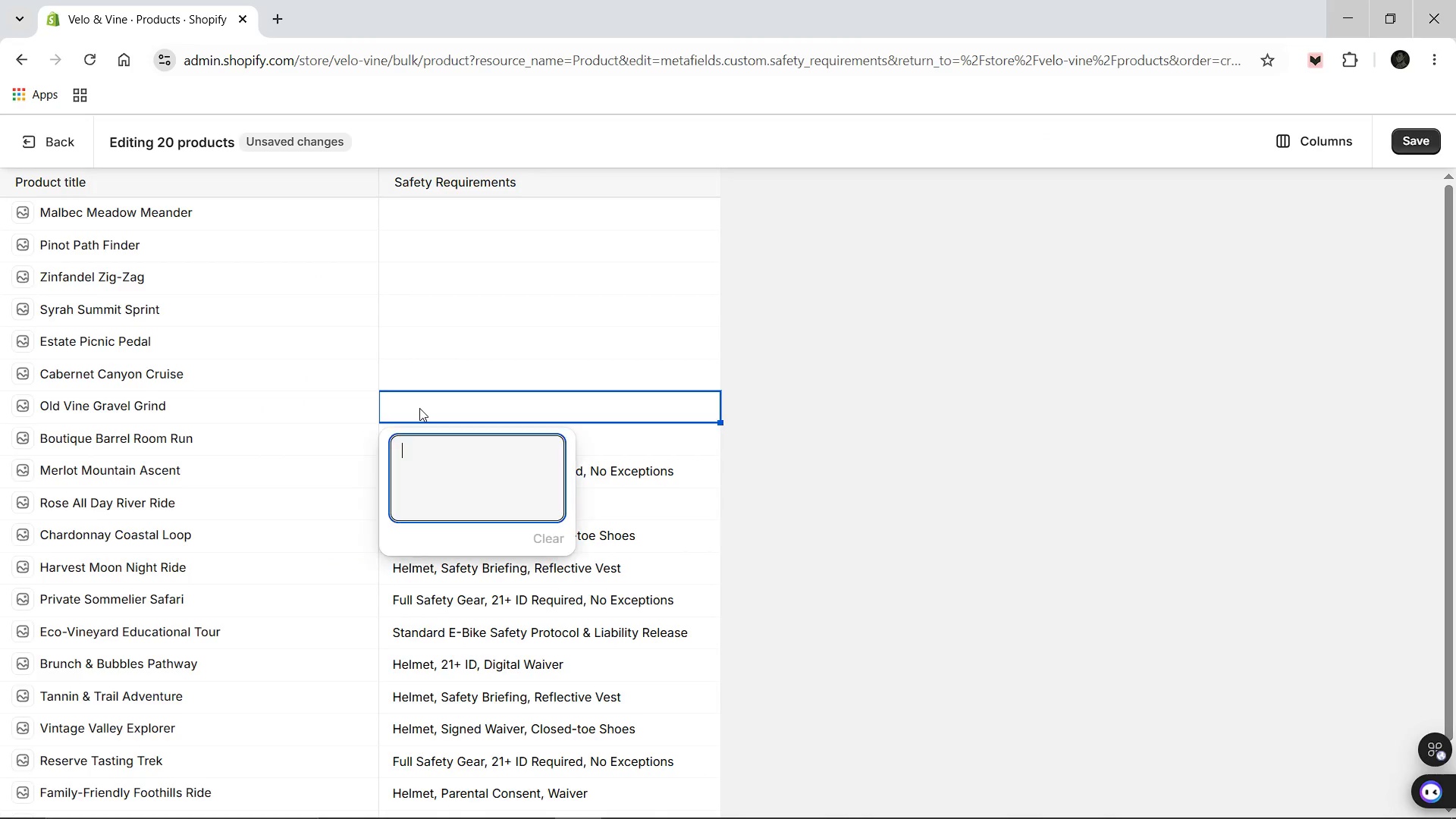 
key(Control+V)
 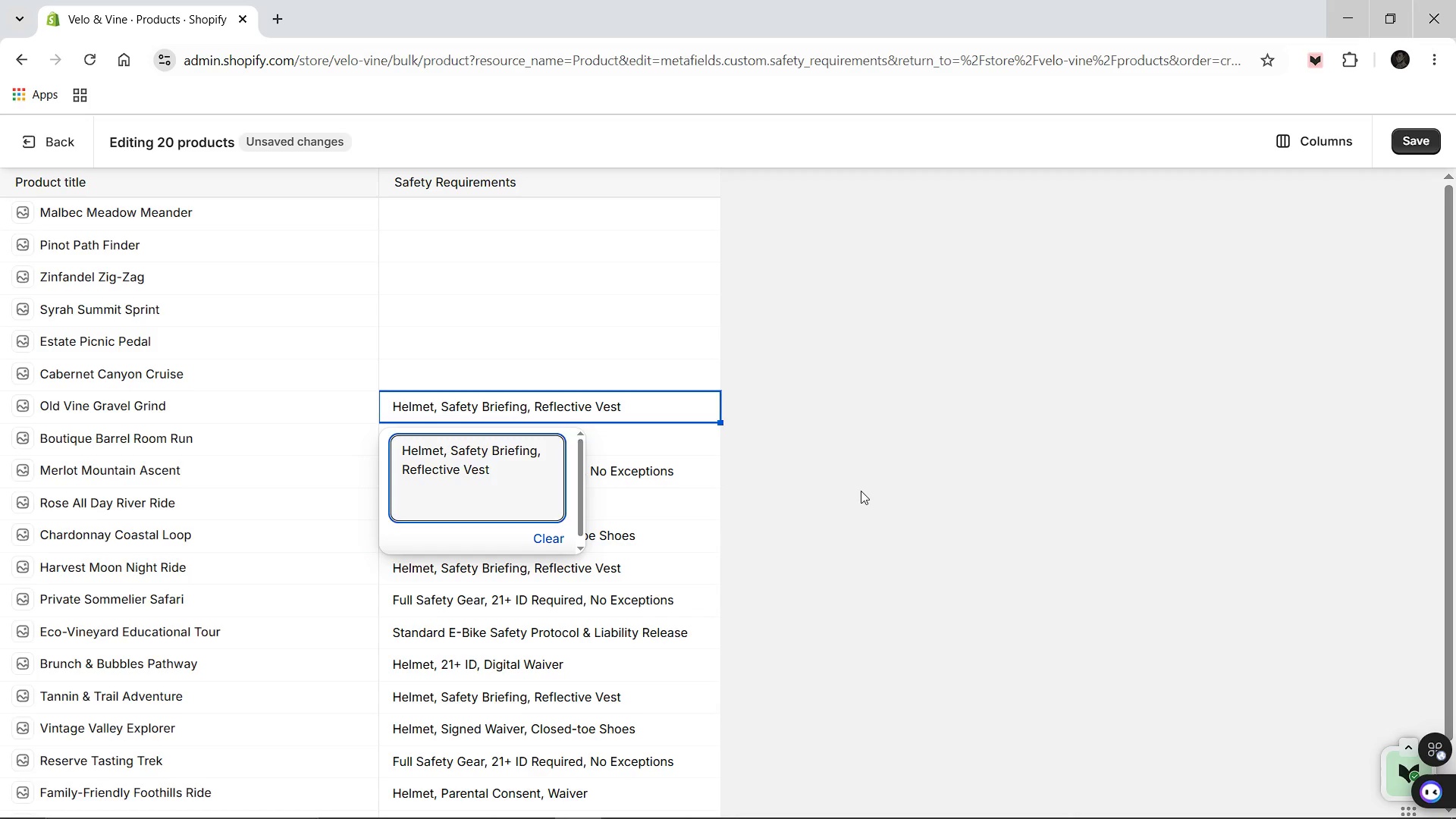 
left_click([861, 491])
 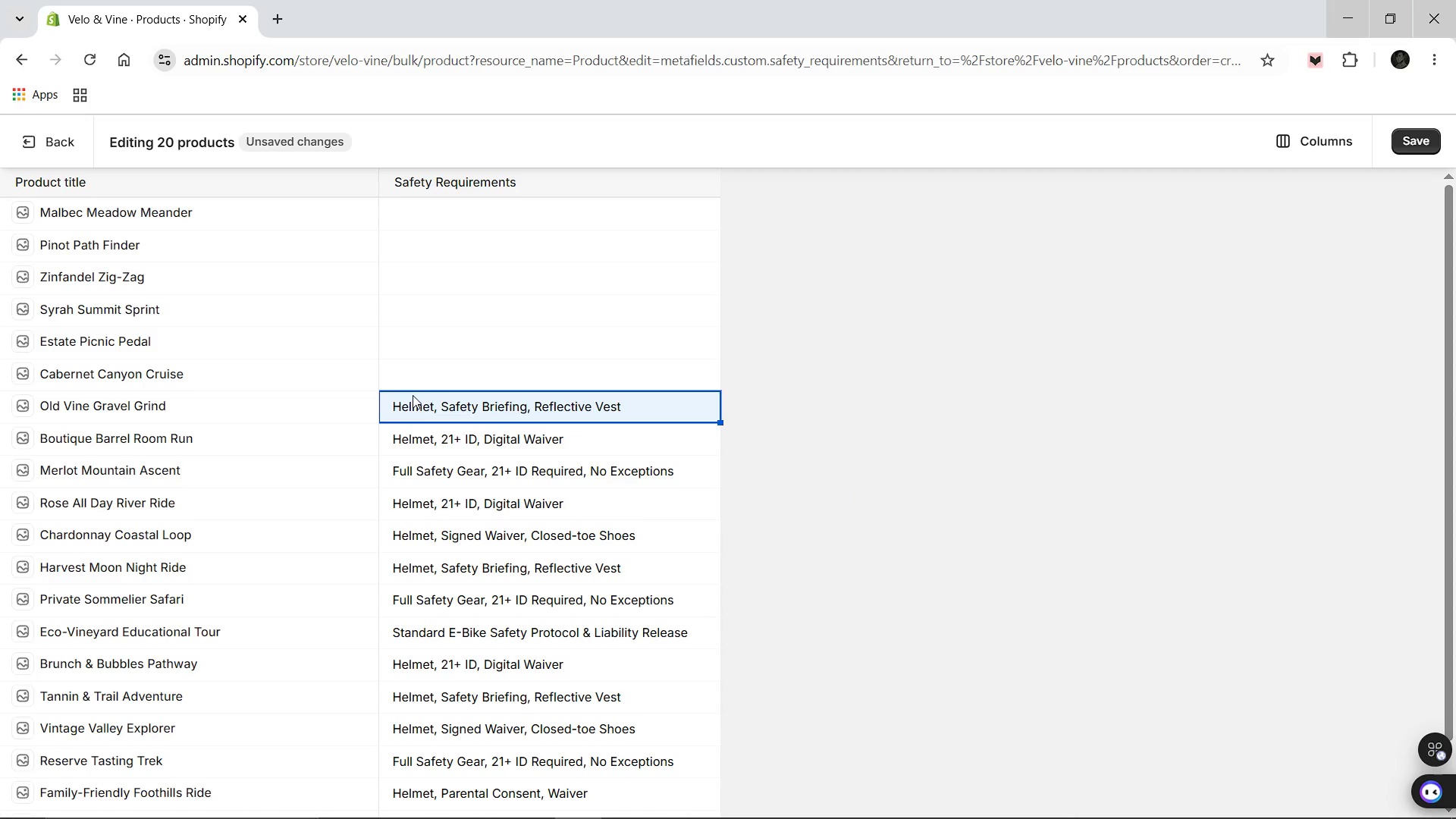 
scroll: coordinate [445, 395], scroll_direction: up, amount: 3.0
 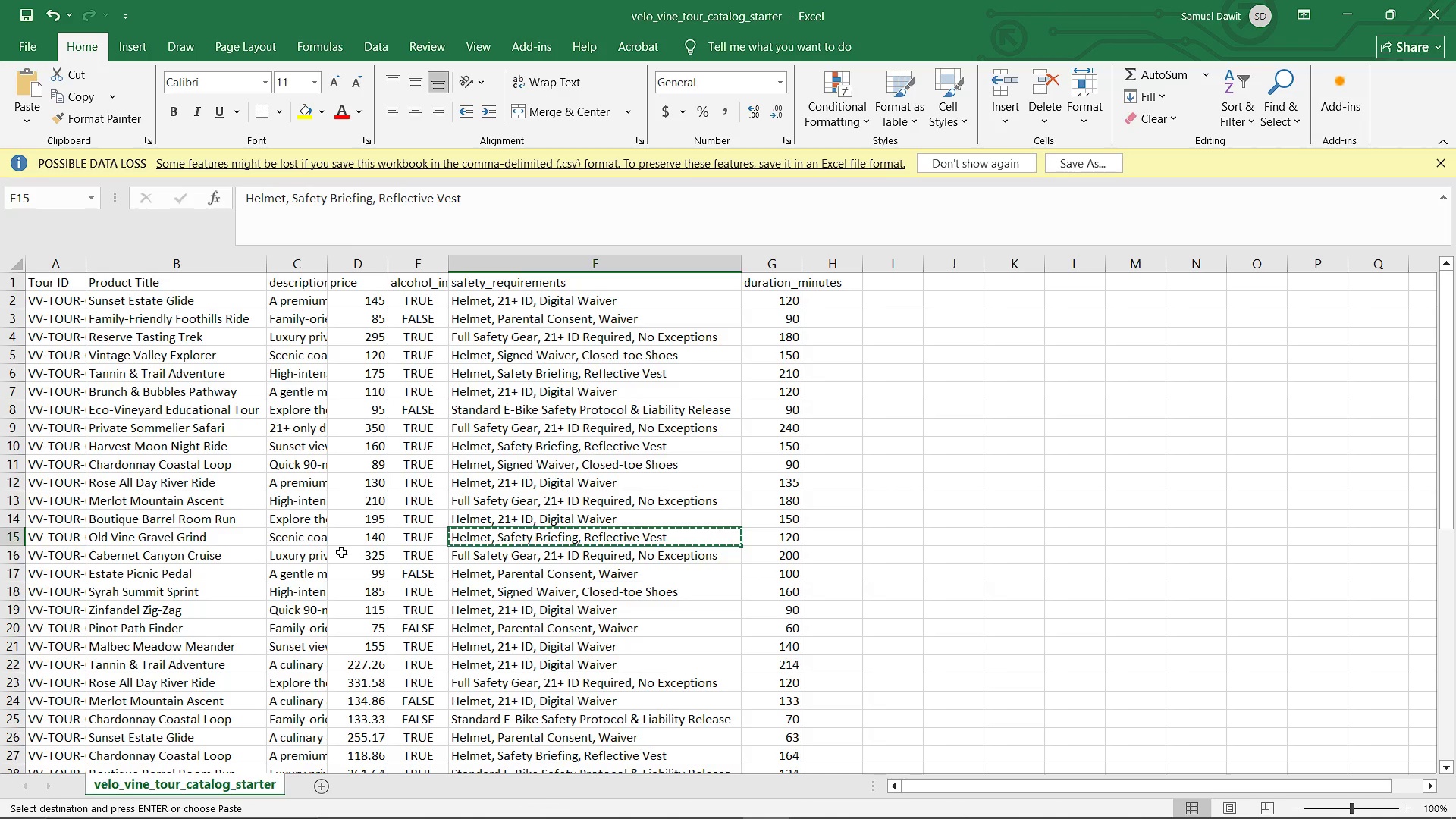 
left_click([504, 560])
 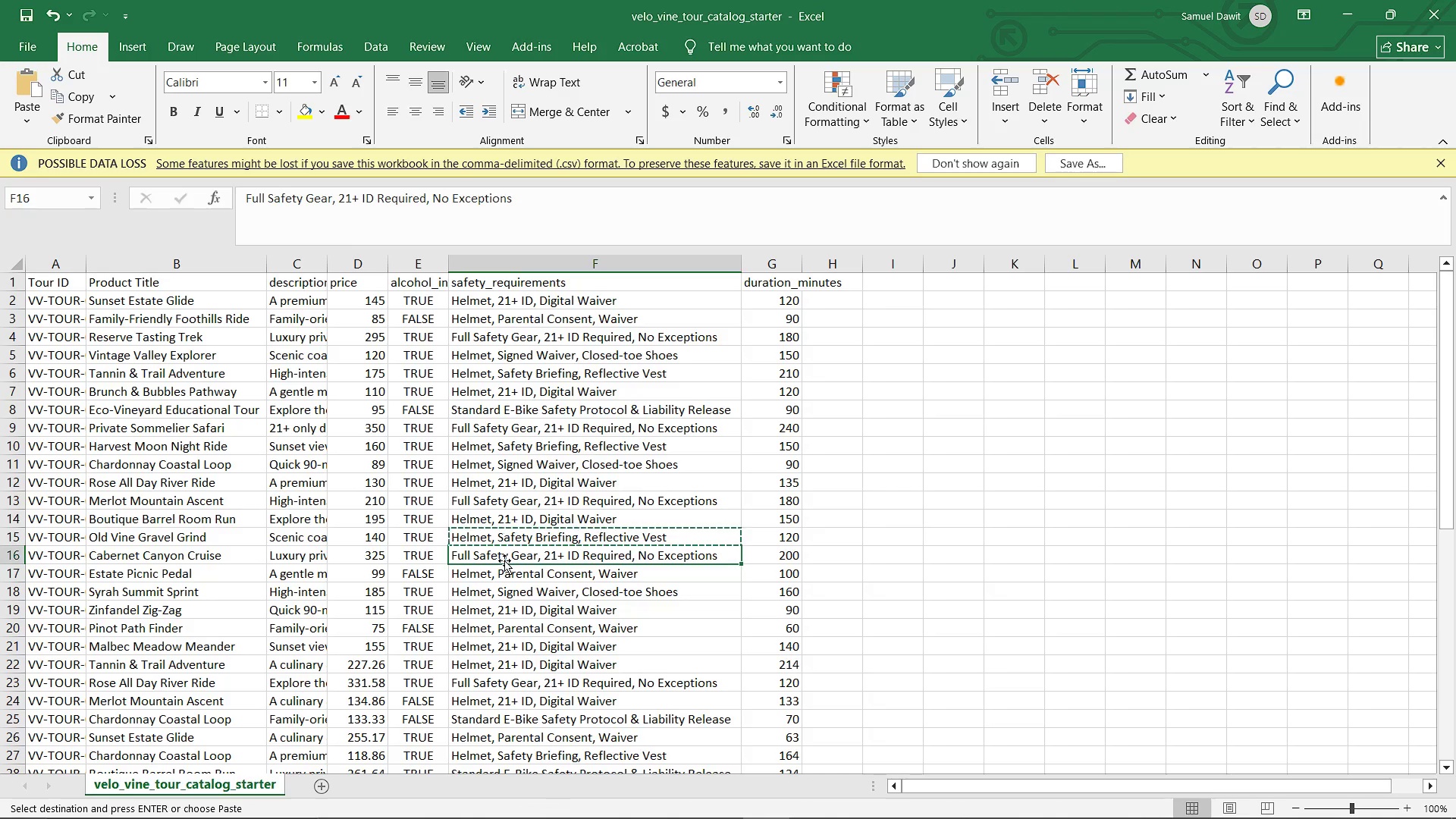 
key(Control+C)
 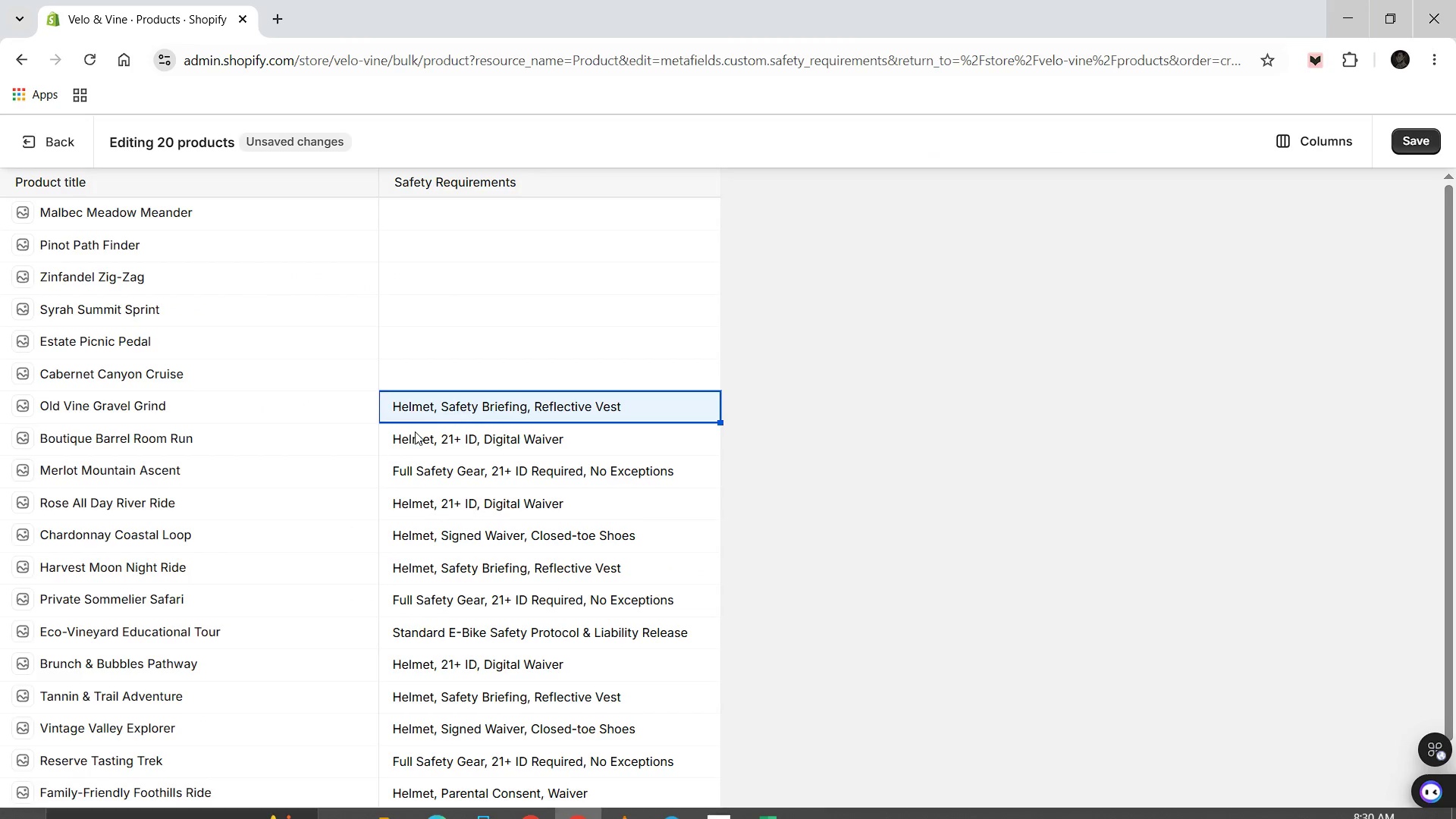 
left_click([421, 373])
 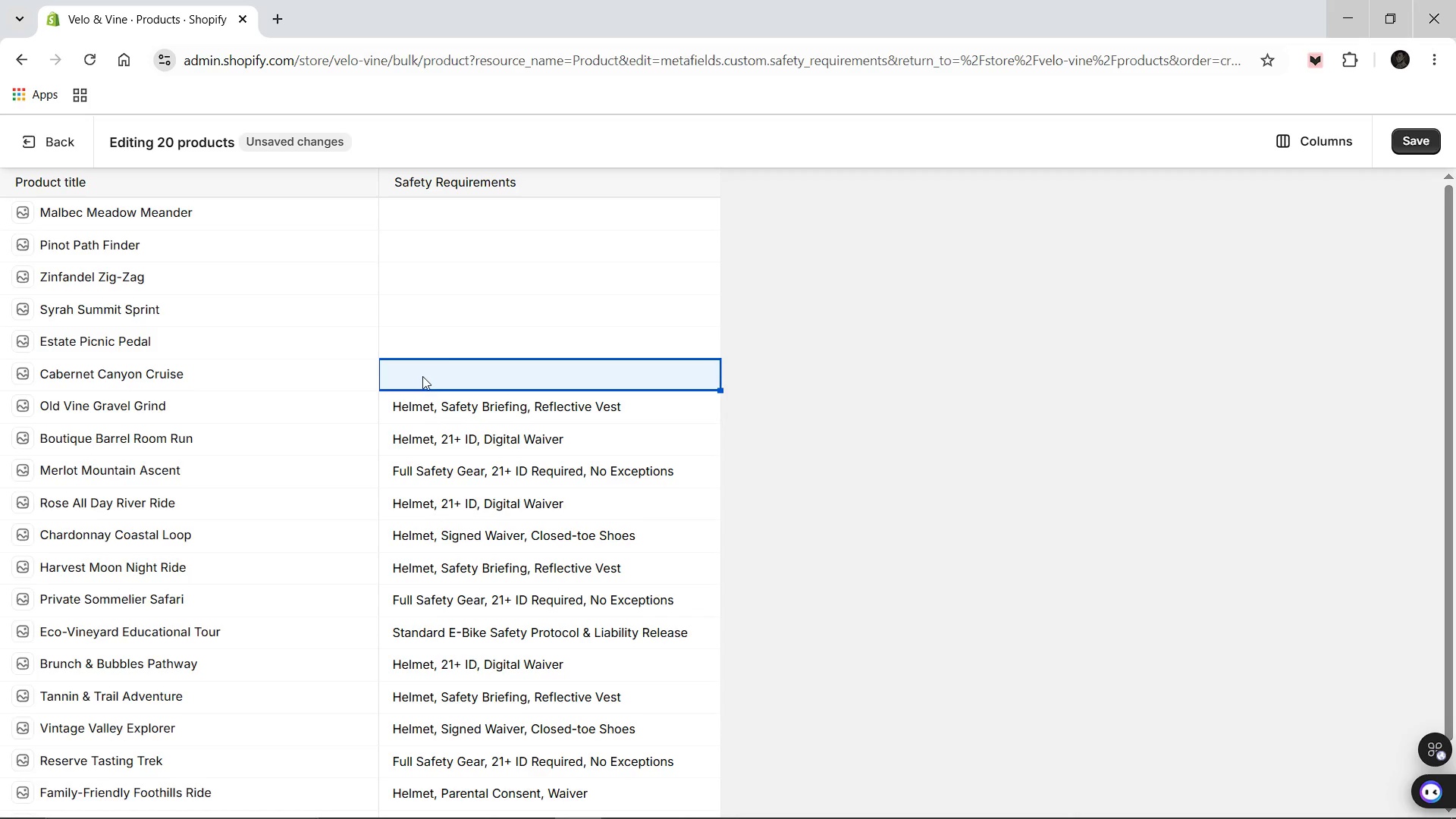 
key(Control+V)
 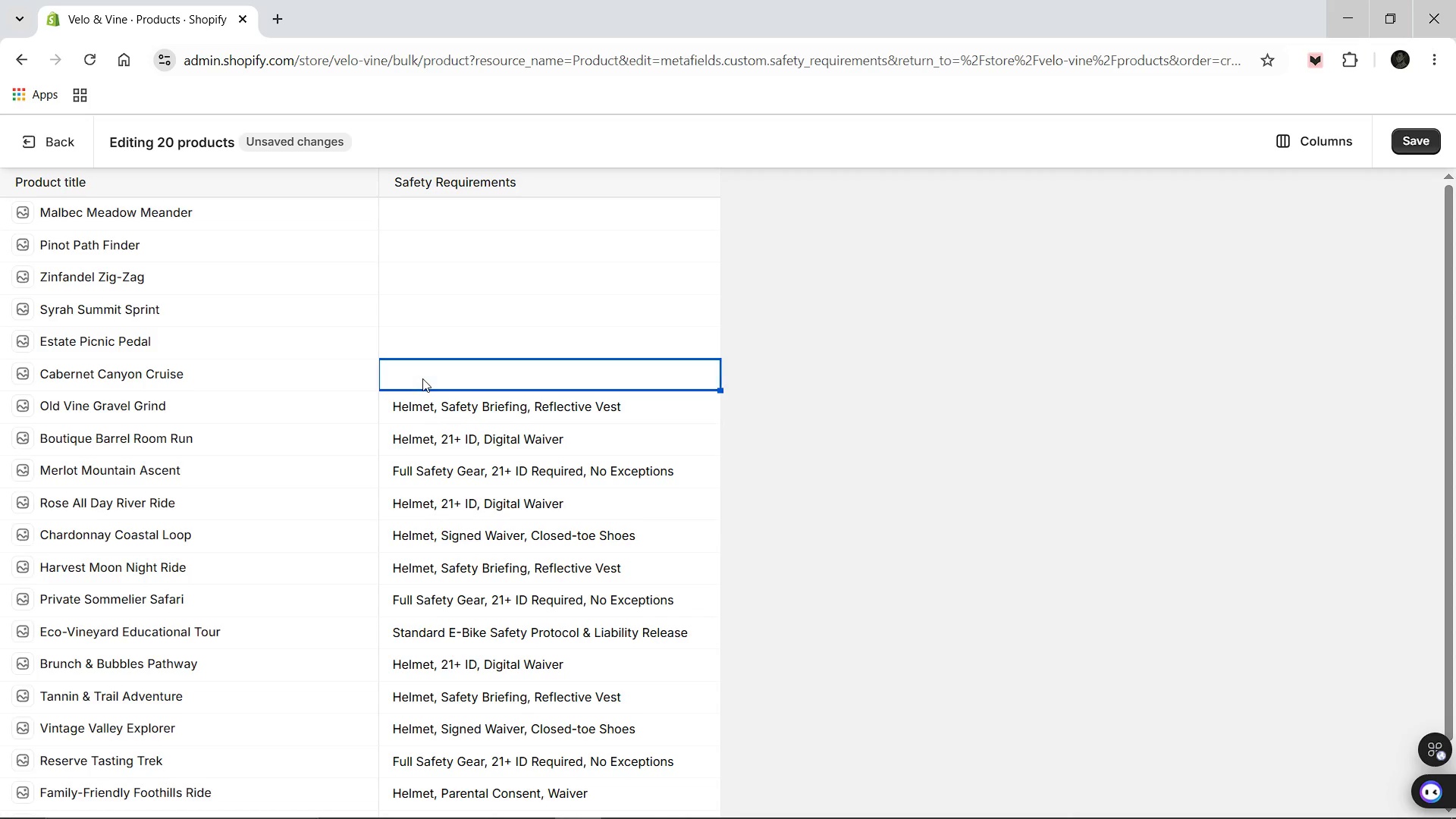 
left_click([422, 378])
 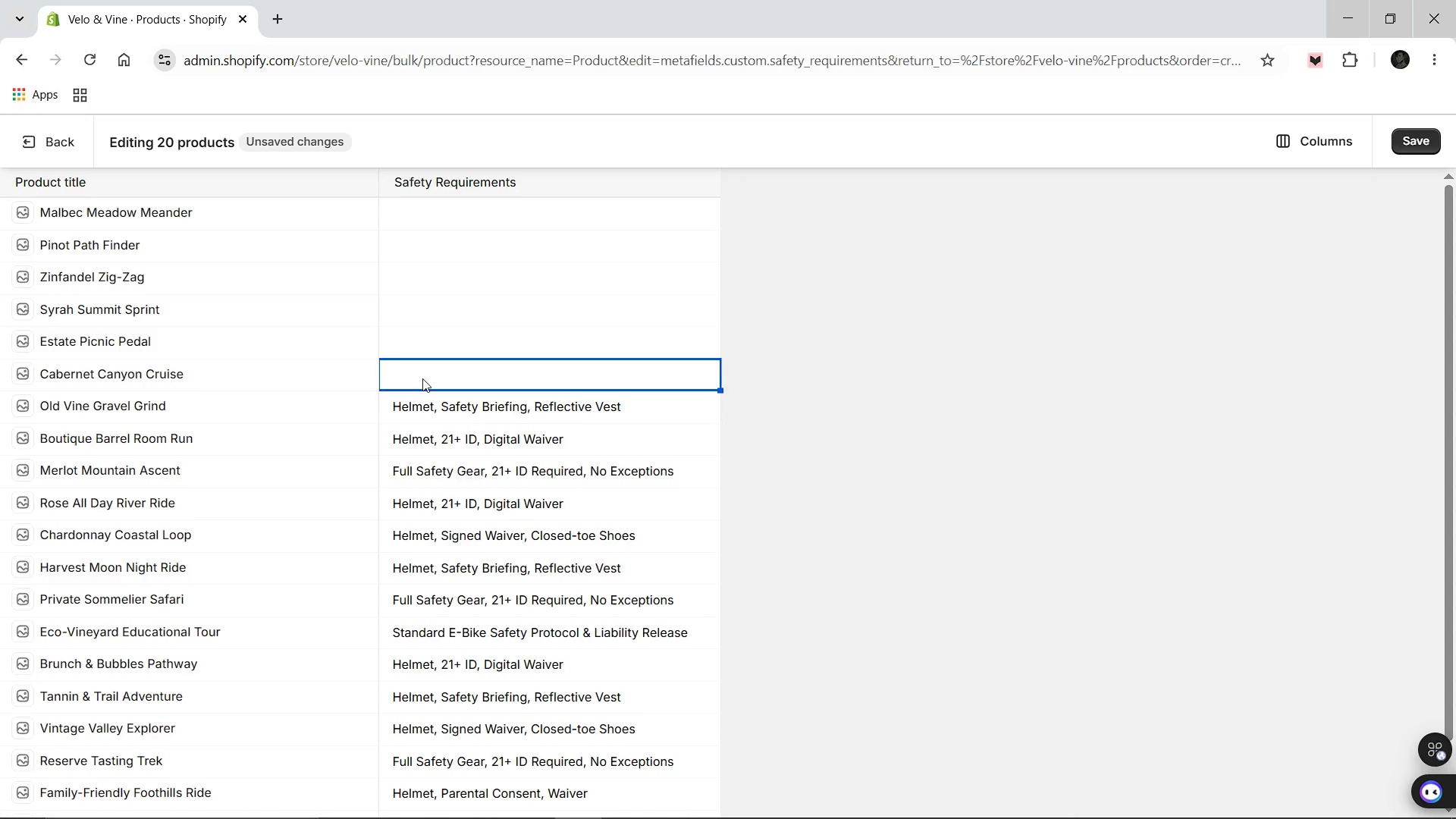 
key(Control+V)
 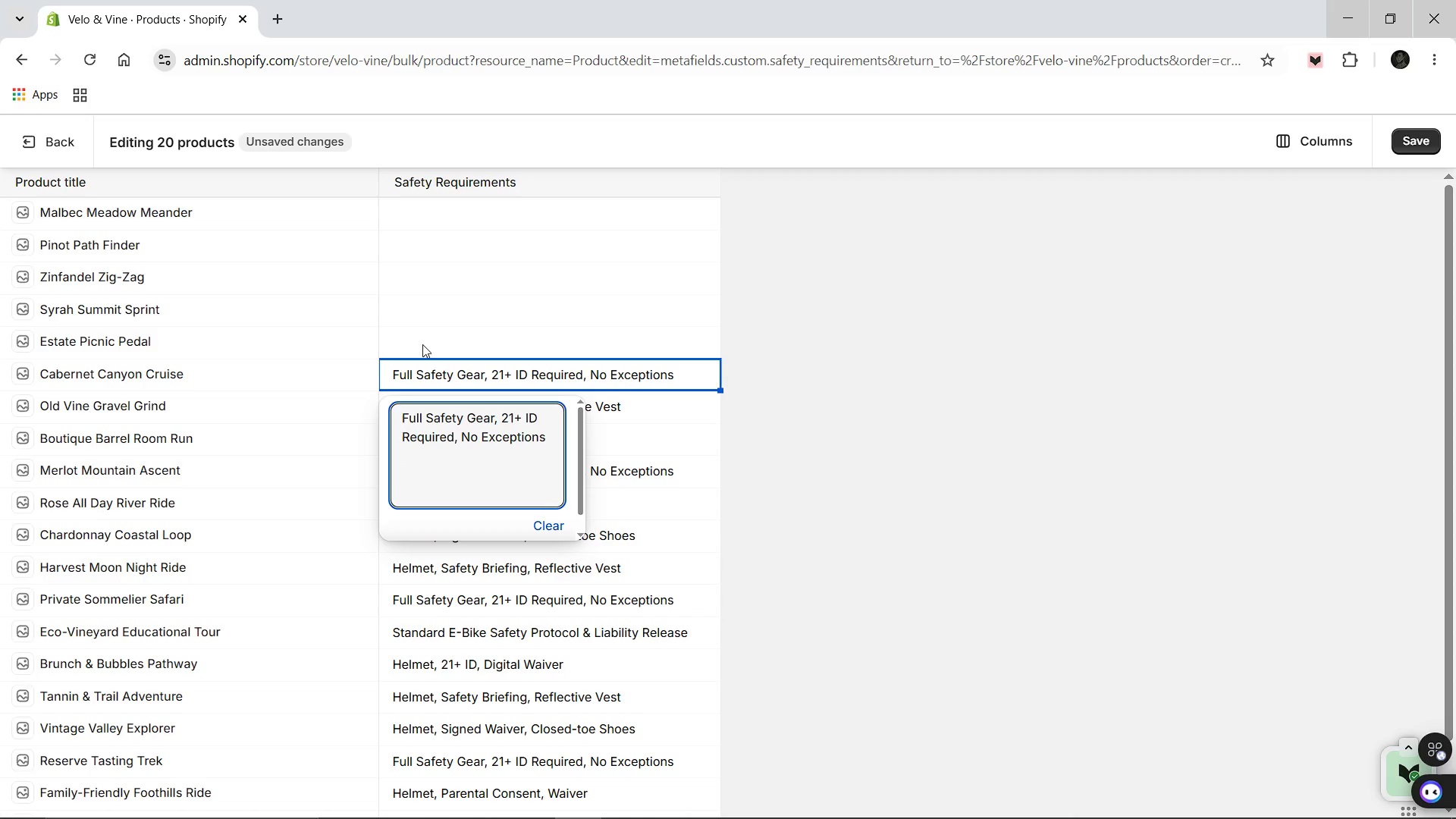 
left_click([425, 340])
 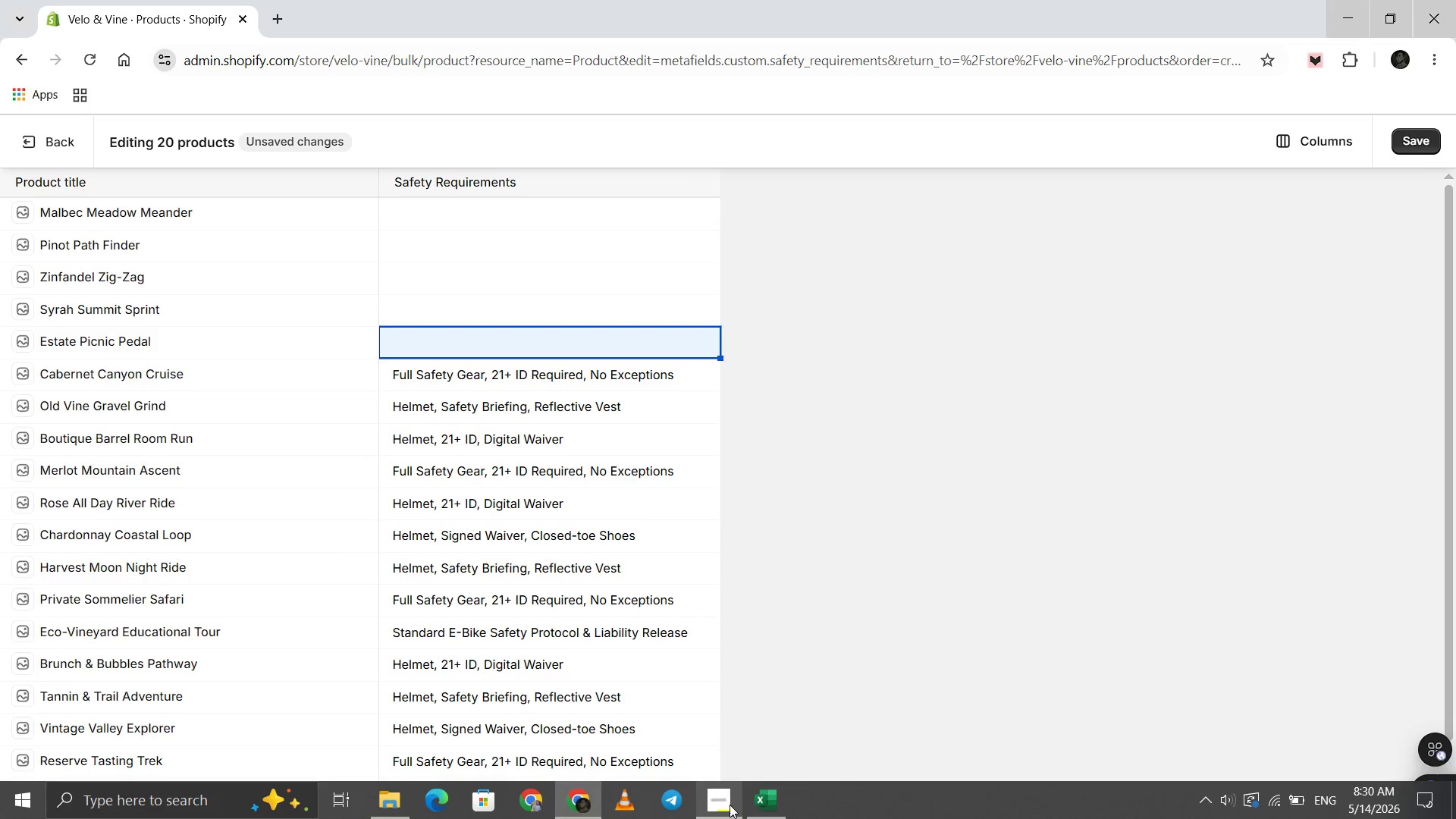 
left_click([774, 806])
 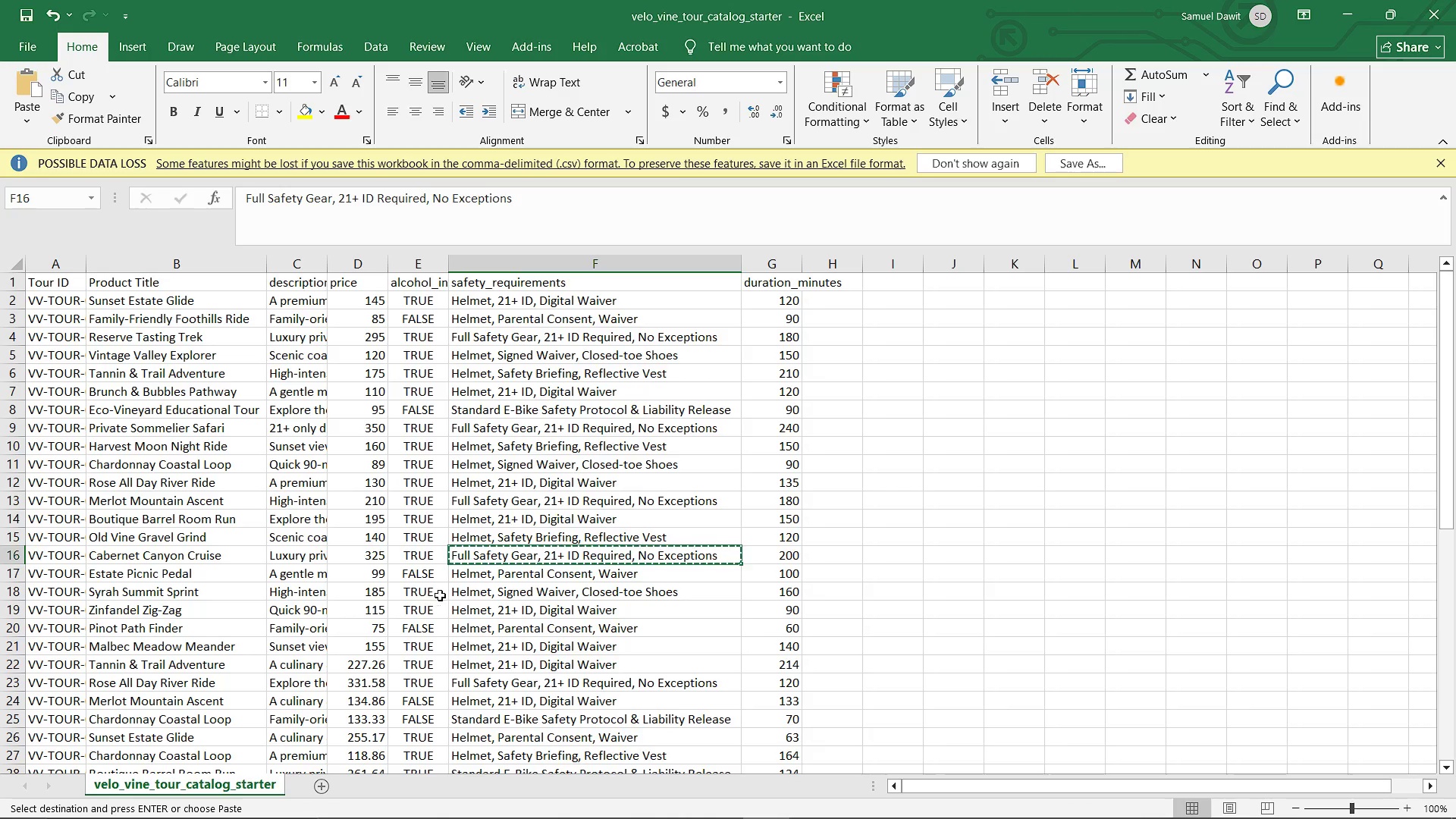 
left_click([488, 581])
 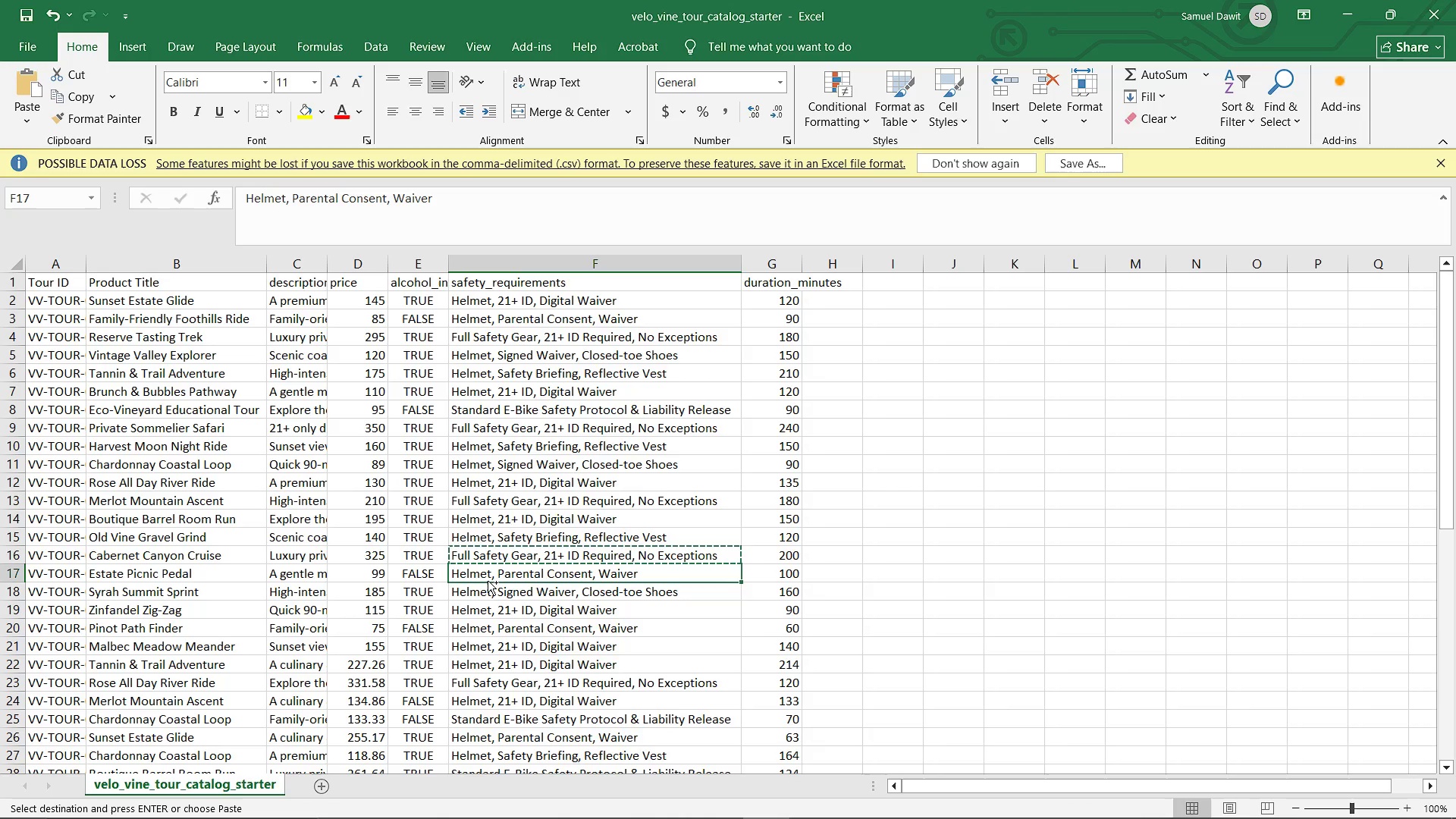 
key(Control+C)
 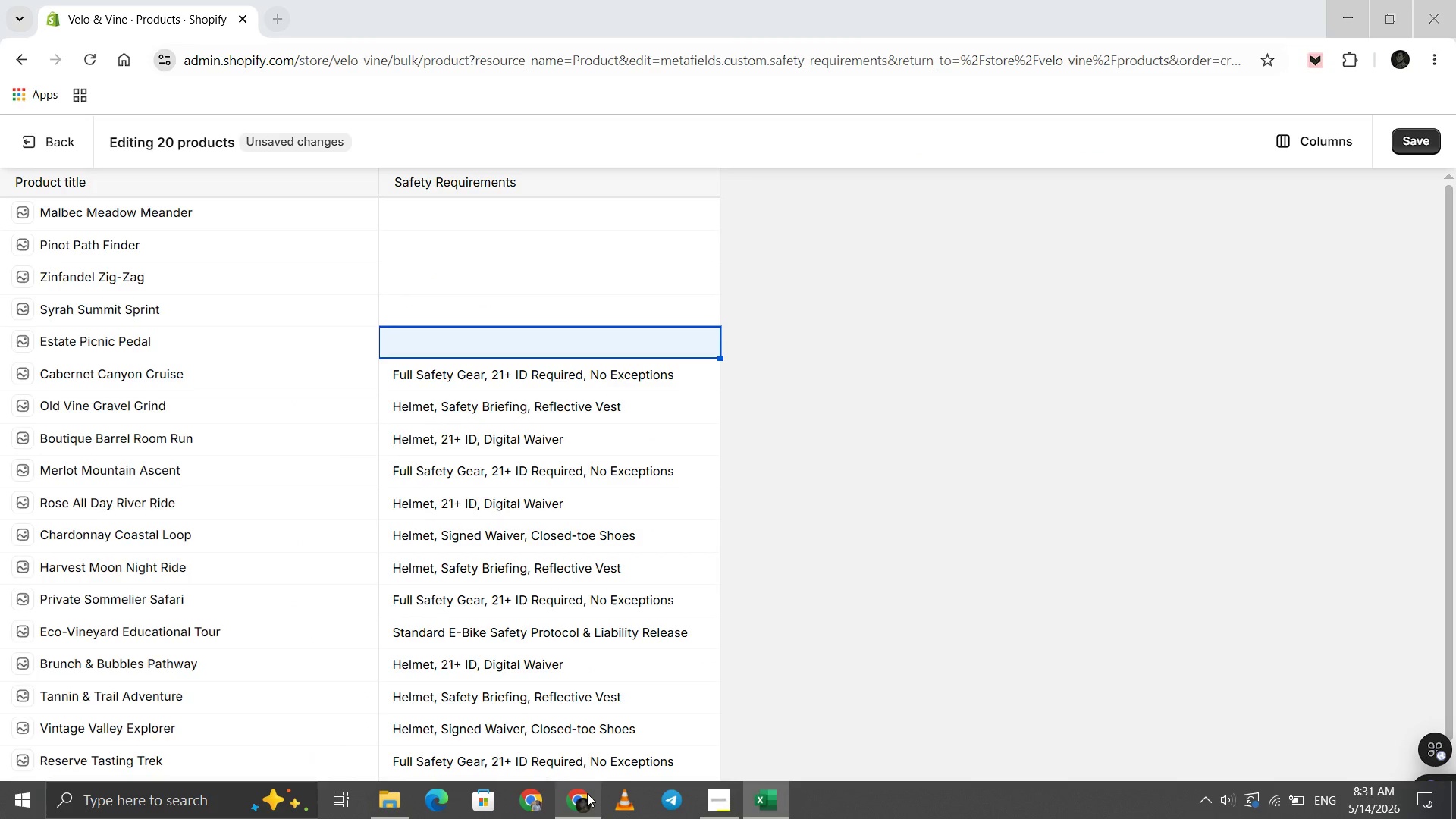 
left_click([431, 342])
 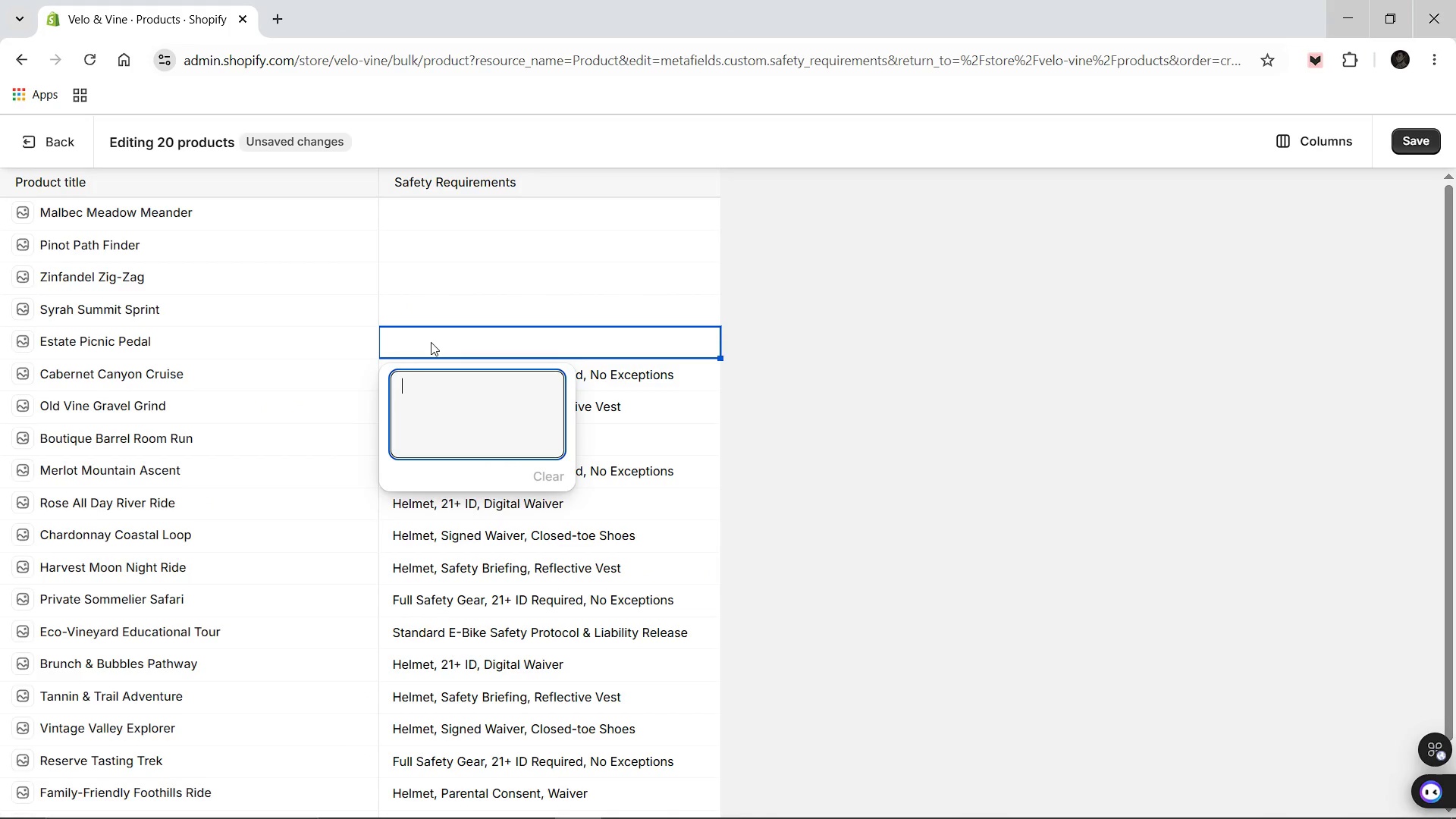 
key(Control+V)
 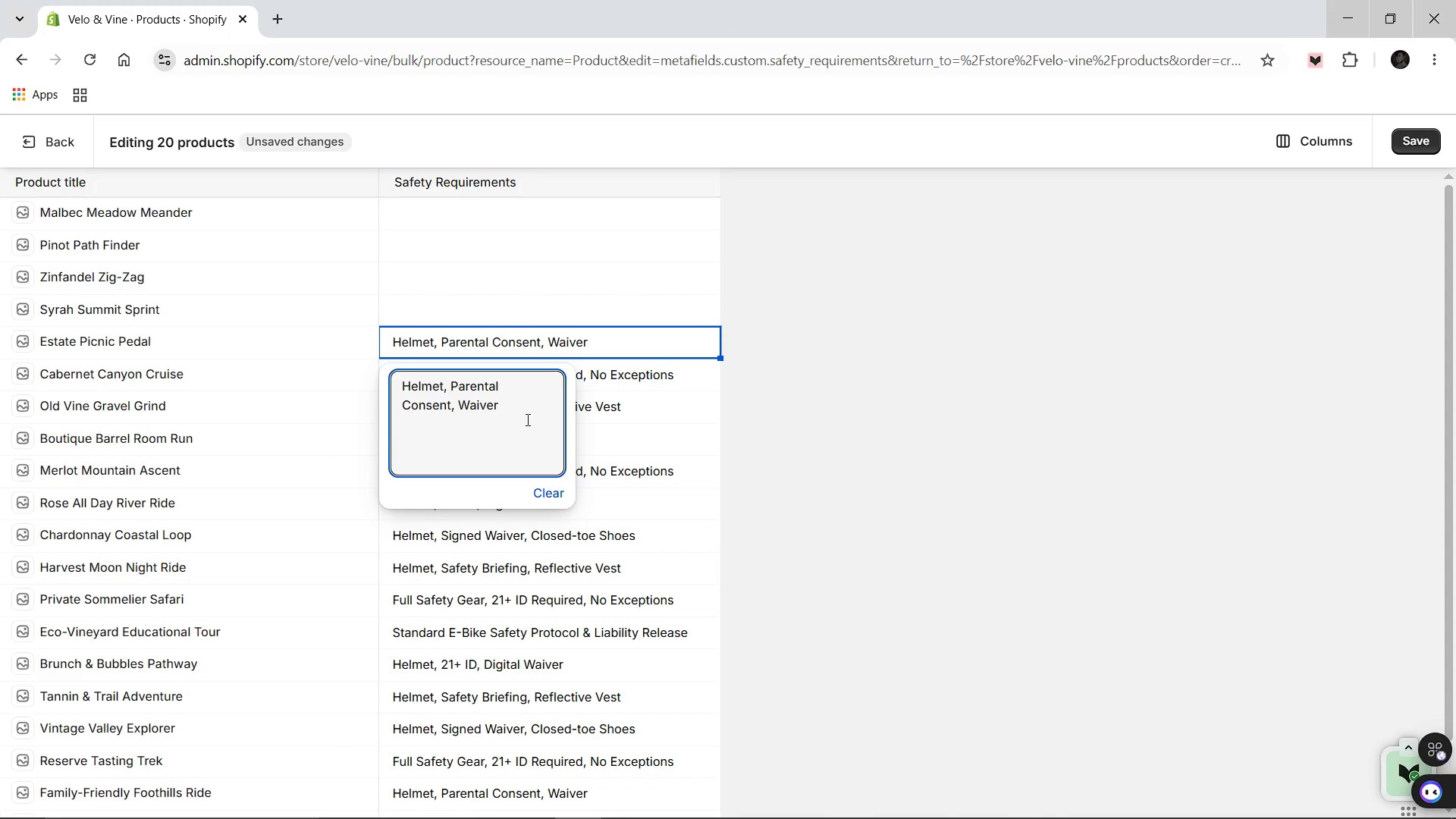 
key(Backspace)
 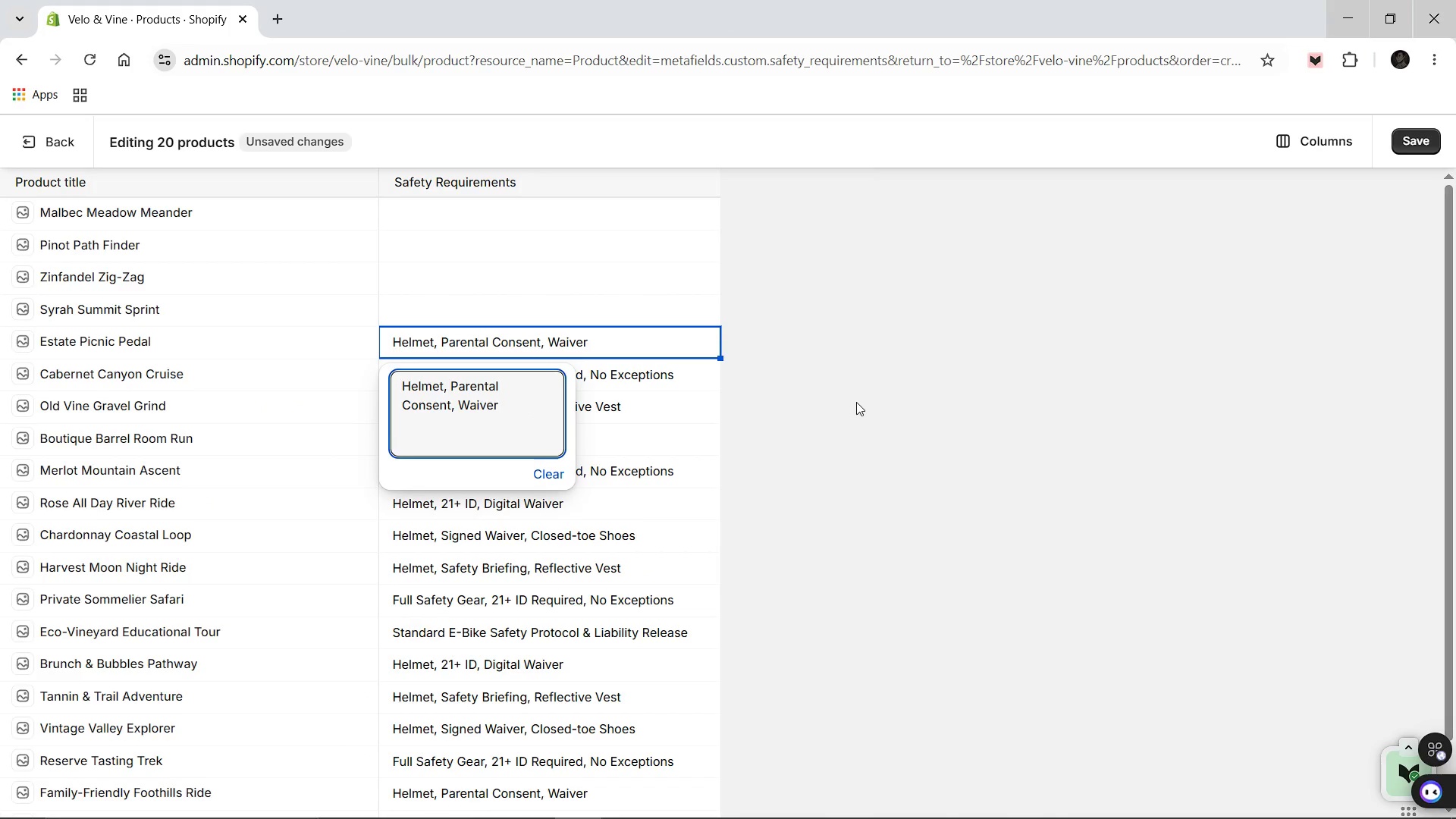 
left_click([856, 402])
 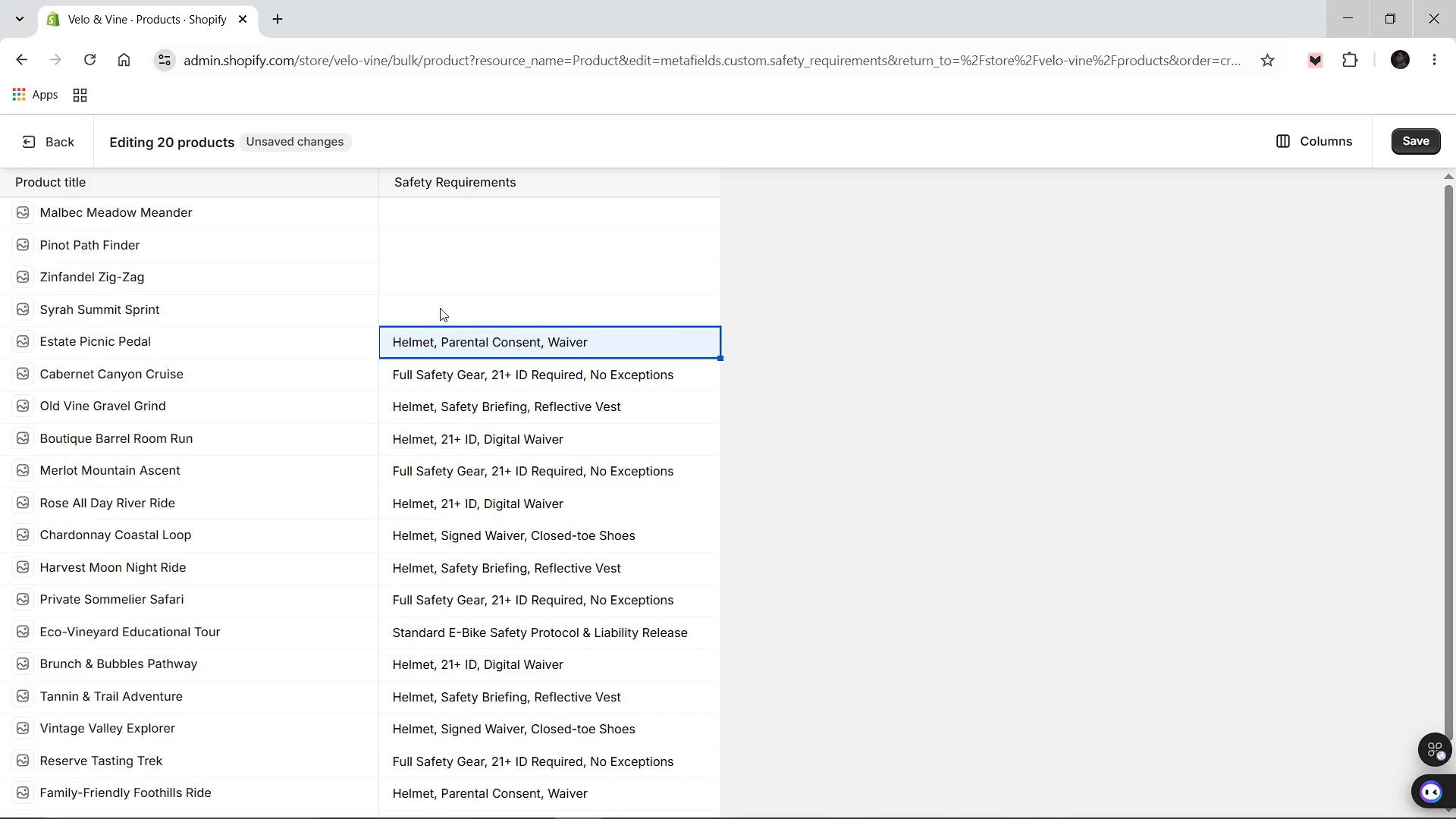 
left_click([440, 308])
 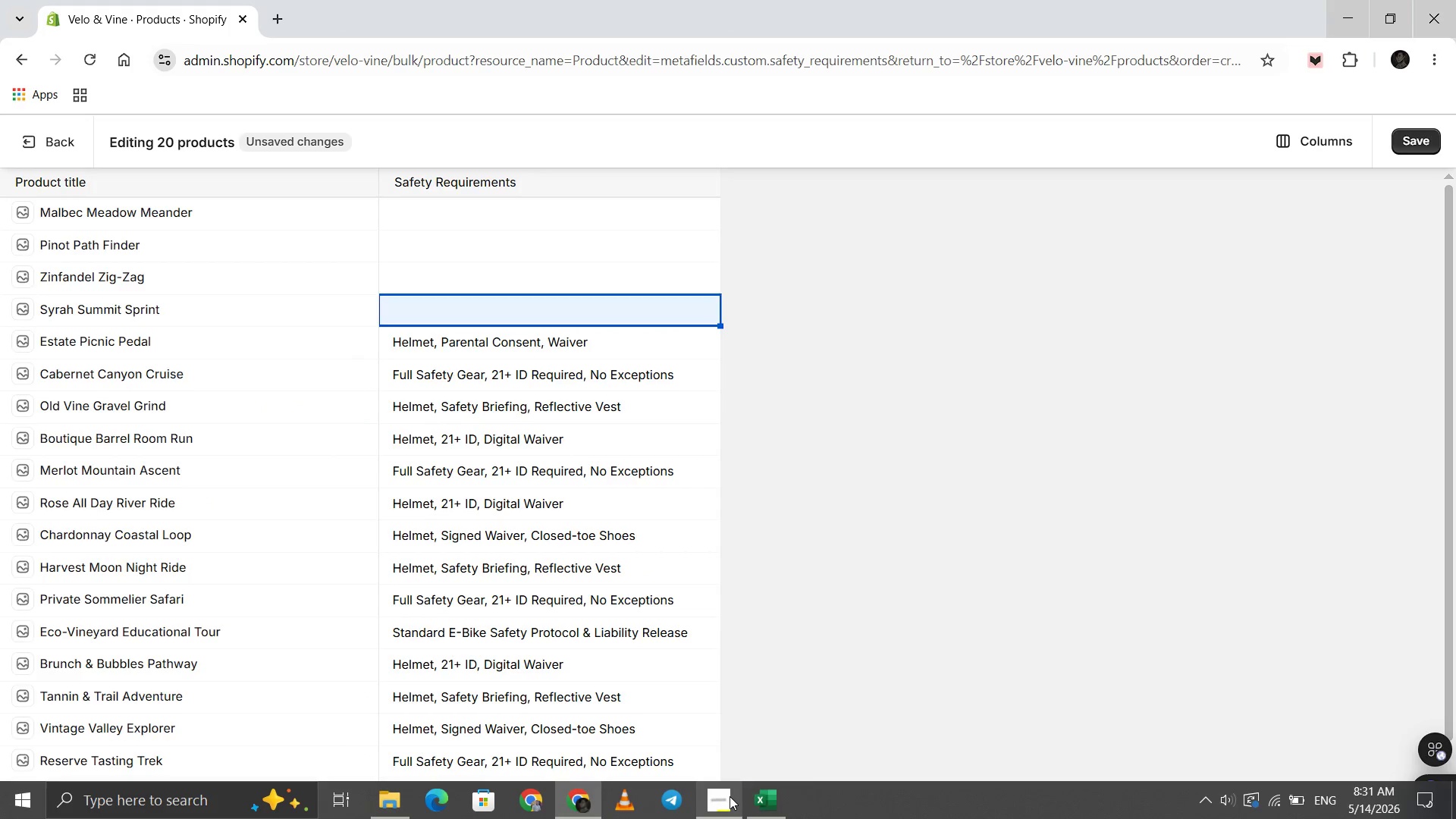 
left_click([759, 799])
 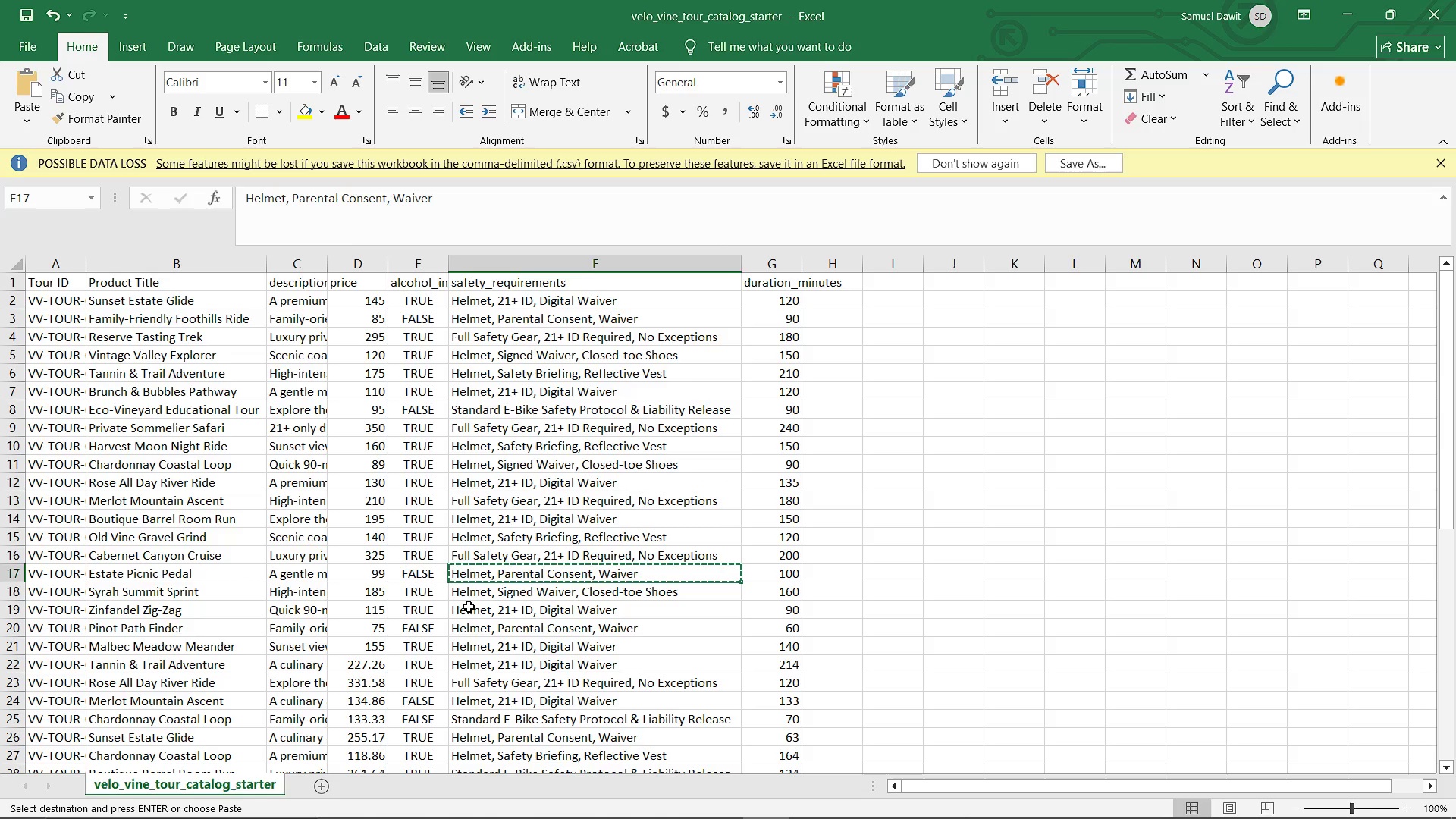 
left_click([494, 595])
 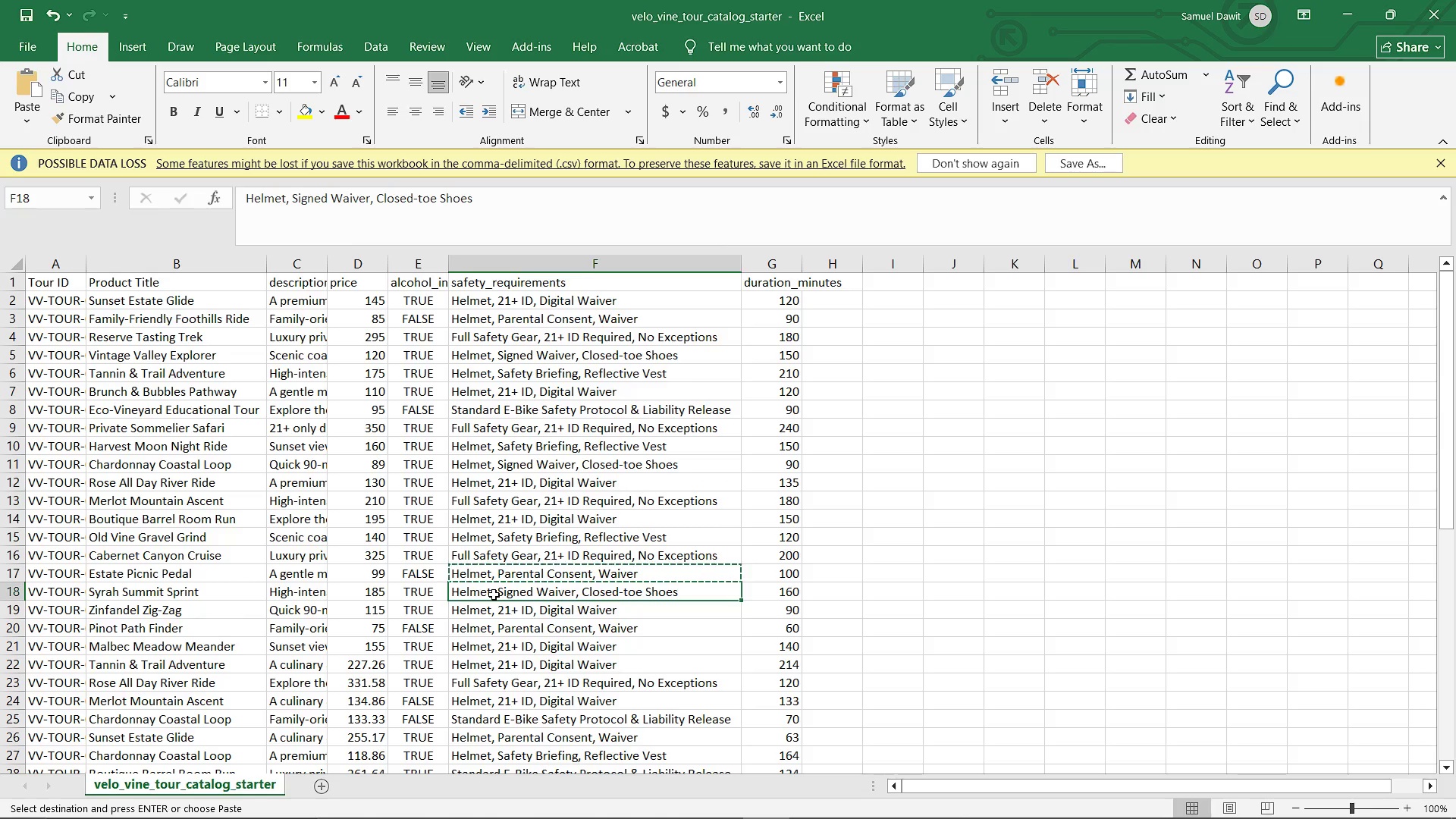 
key(Control+C)
 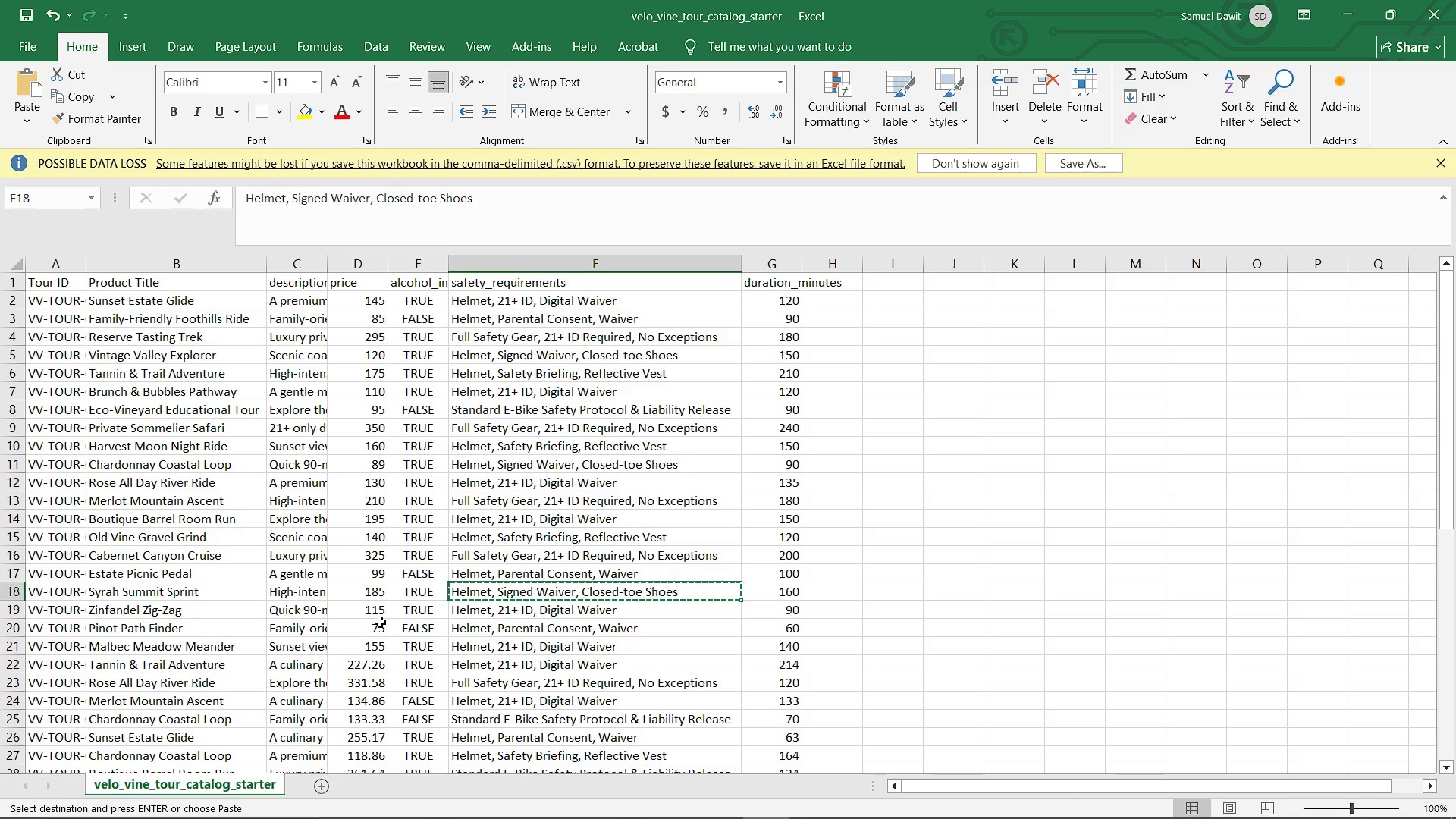 
wait(13.98)
 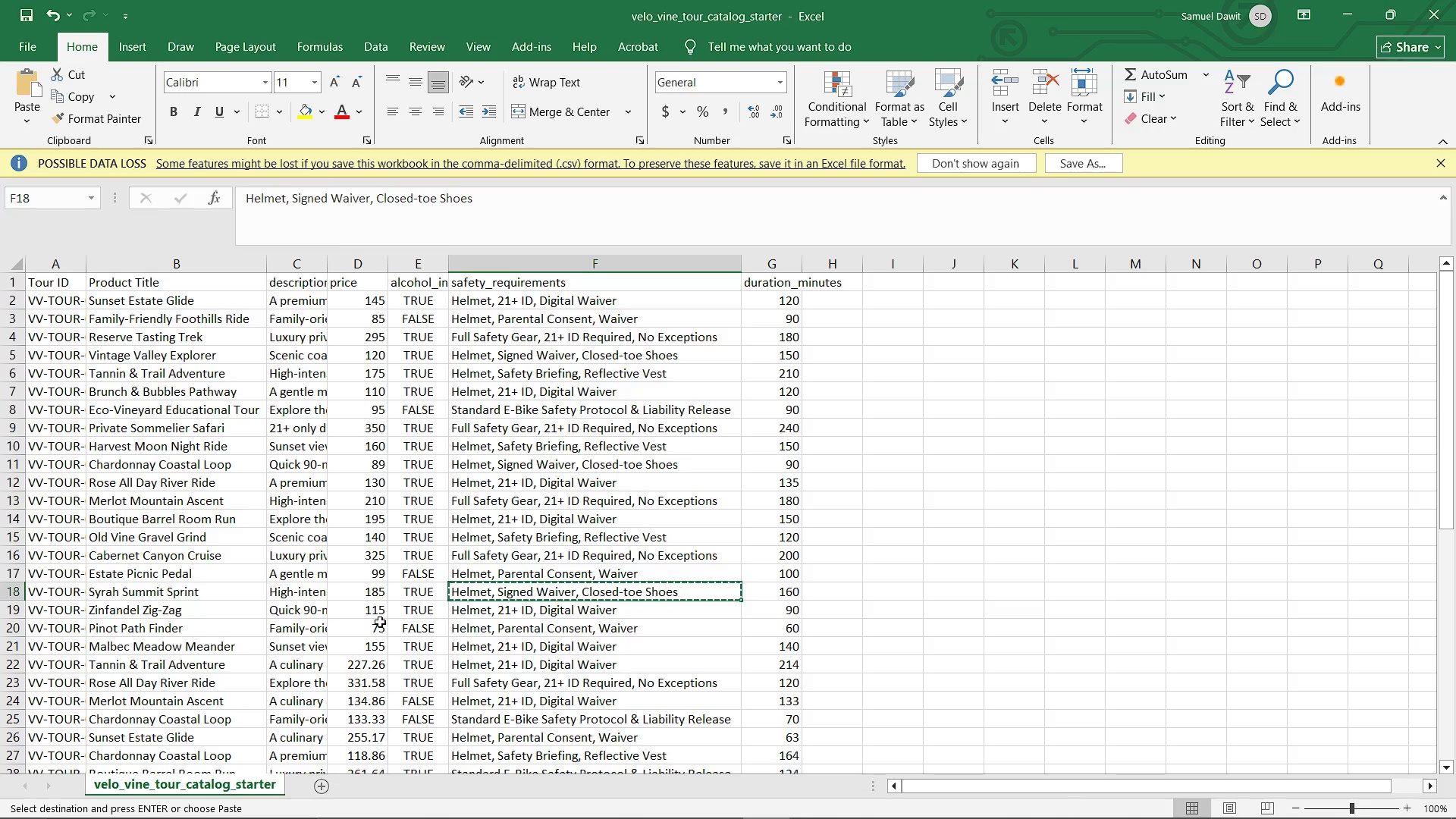 
left_click([409, 306])
 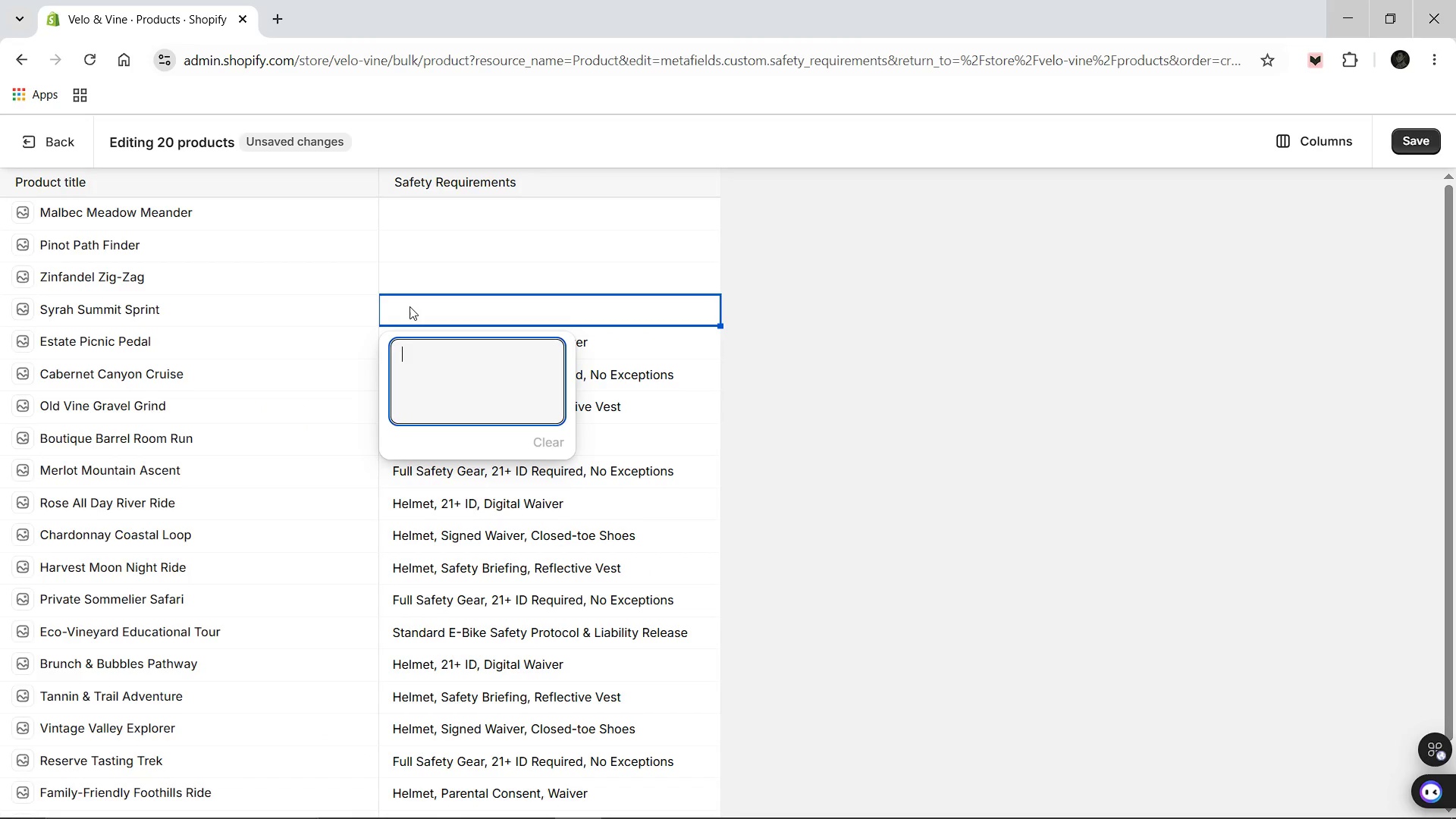 
key(Control+V)
 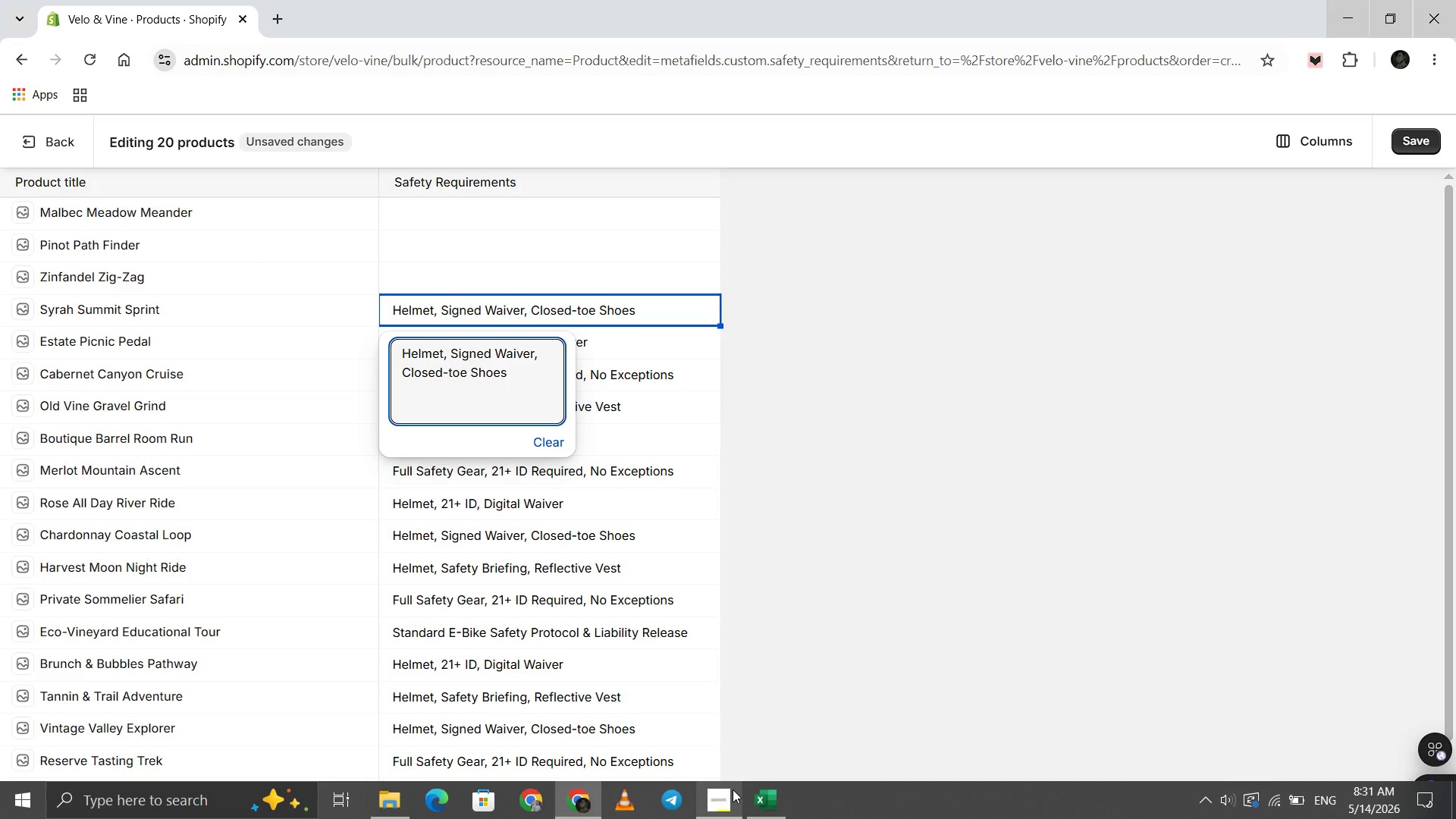 
left_click([761, 799])
 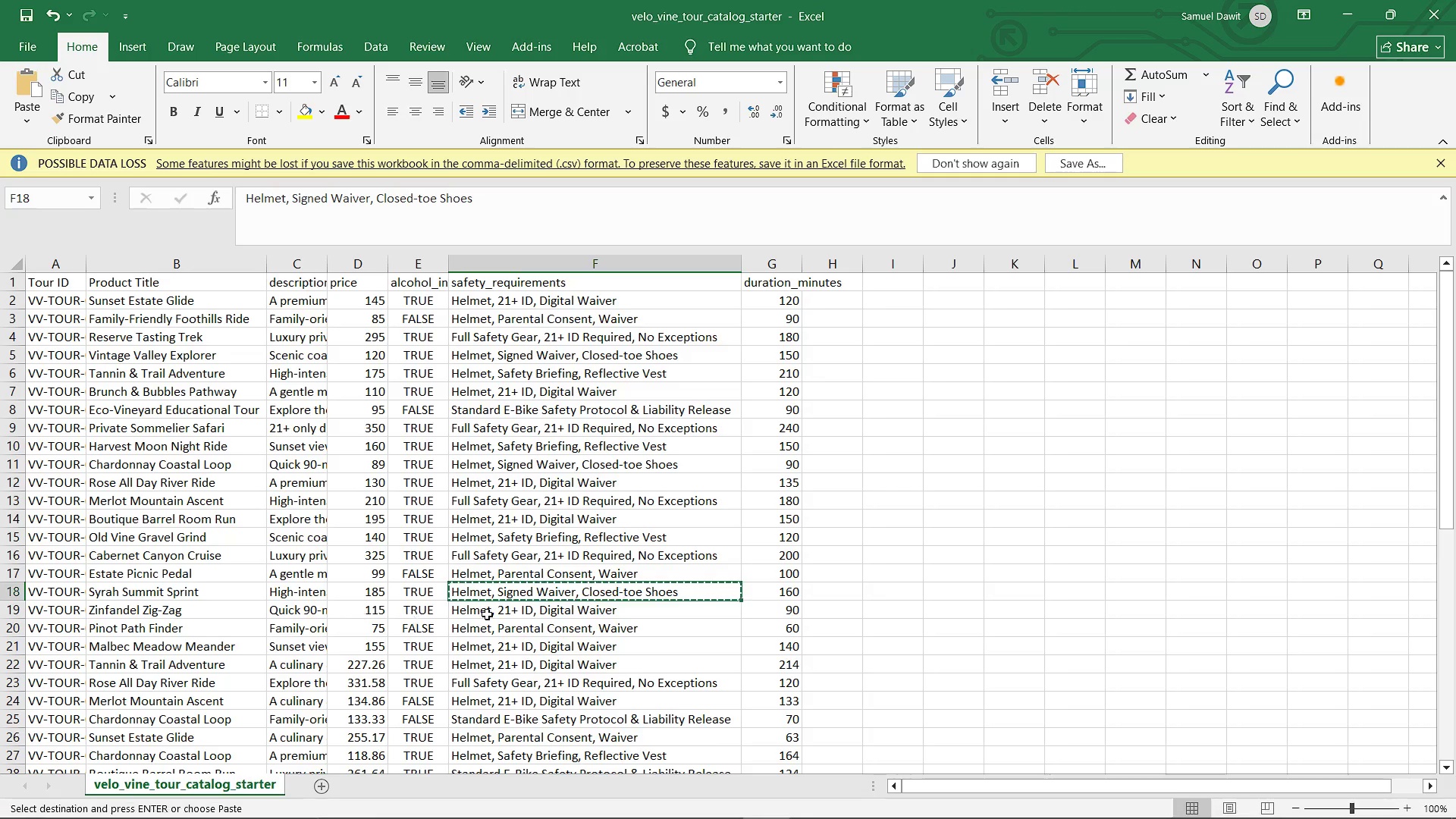 
left_click([494, 614])
 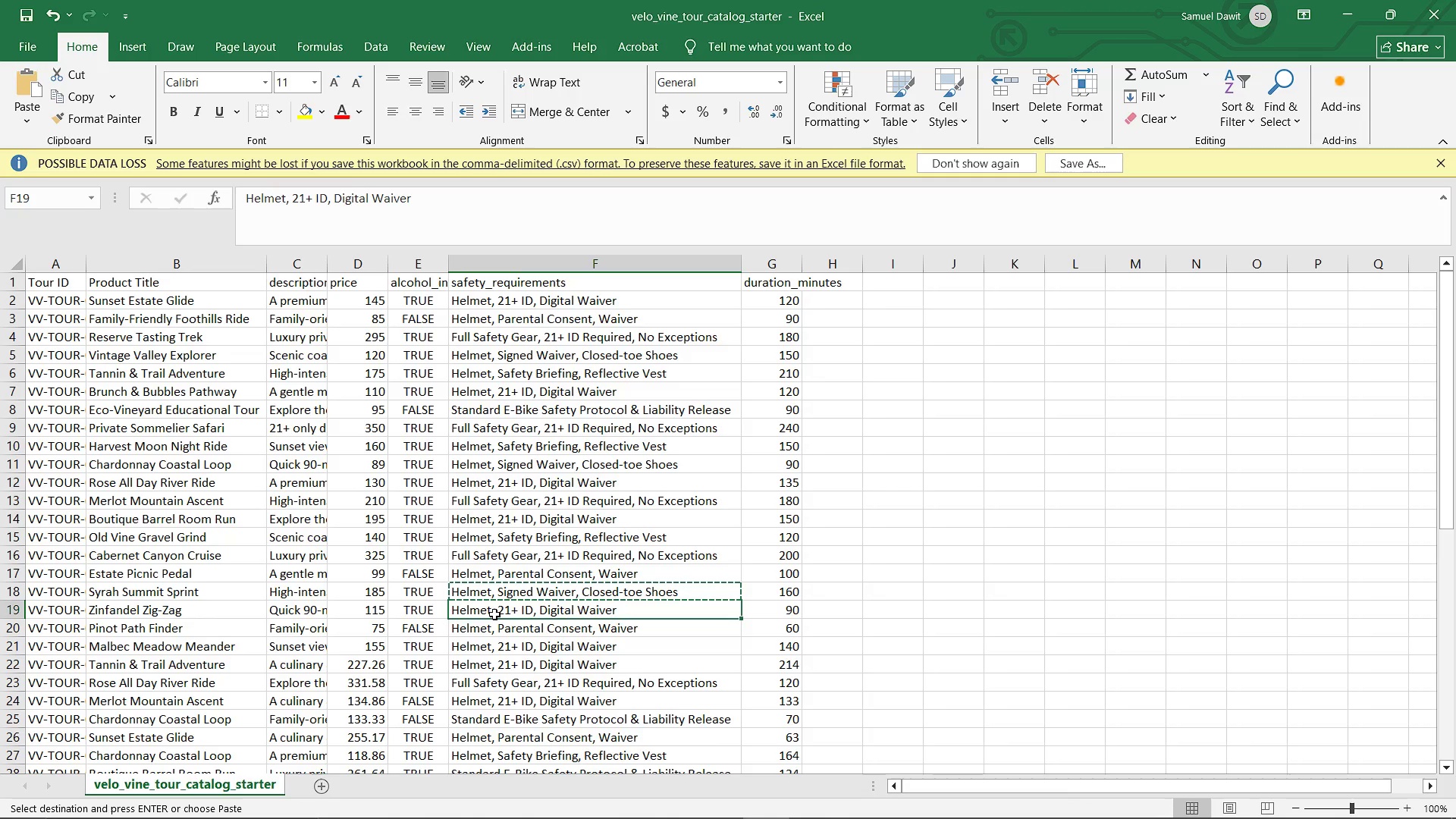 
key(Control+C)
 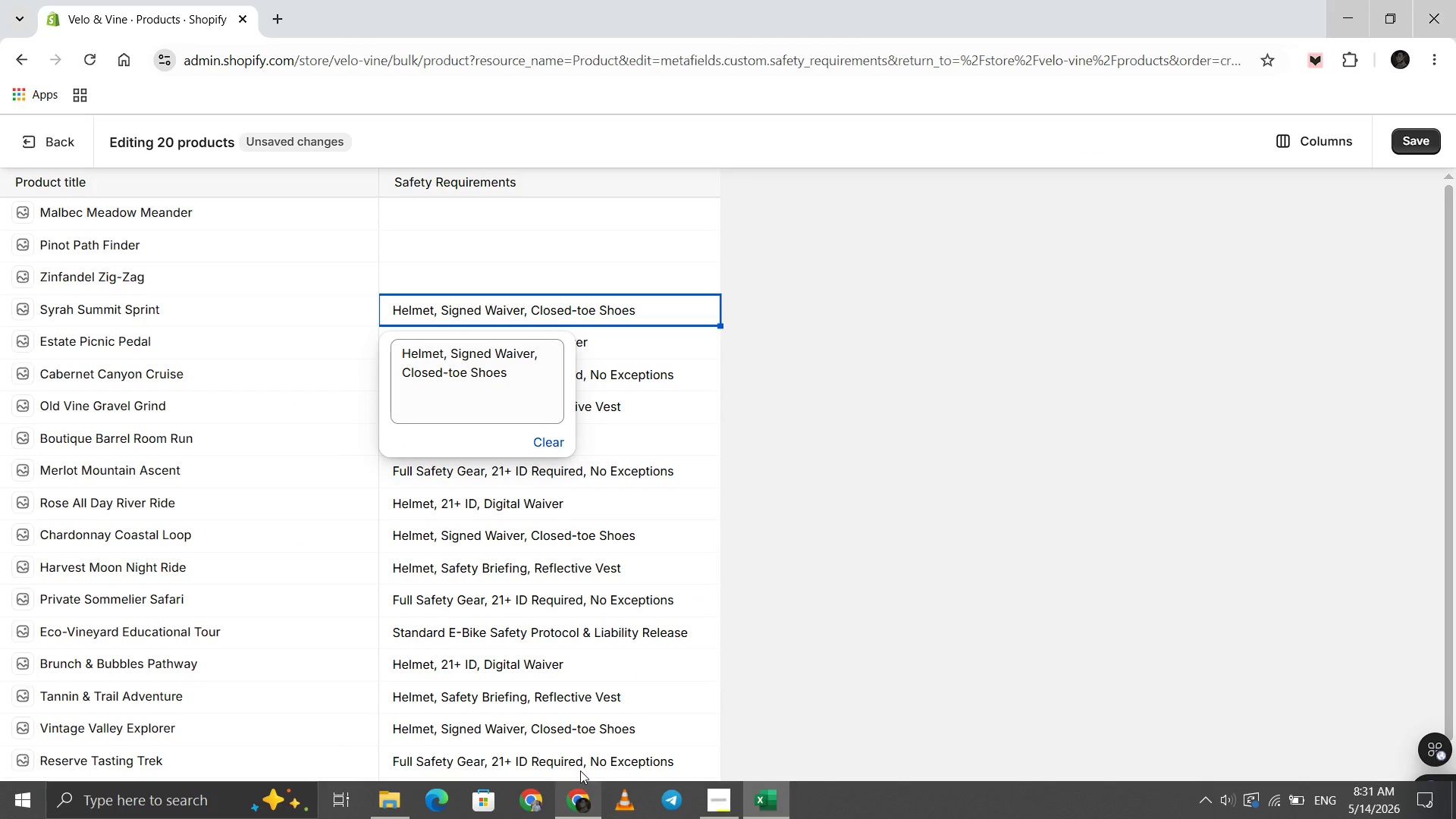 
left_click([422, 274])
 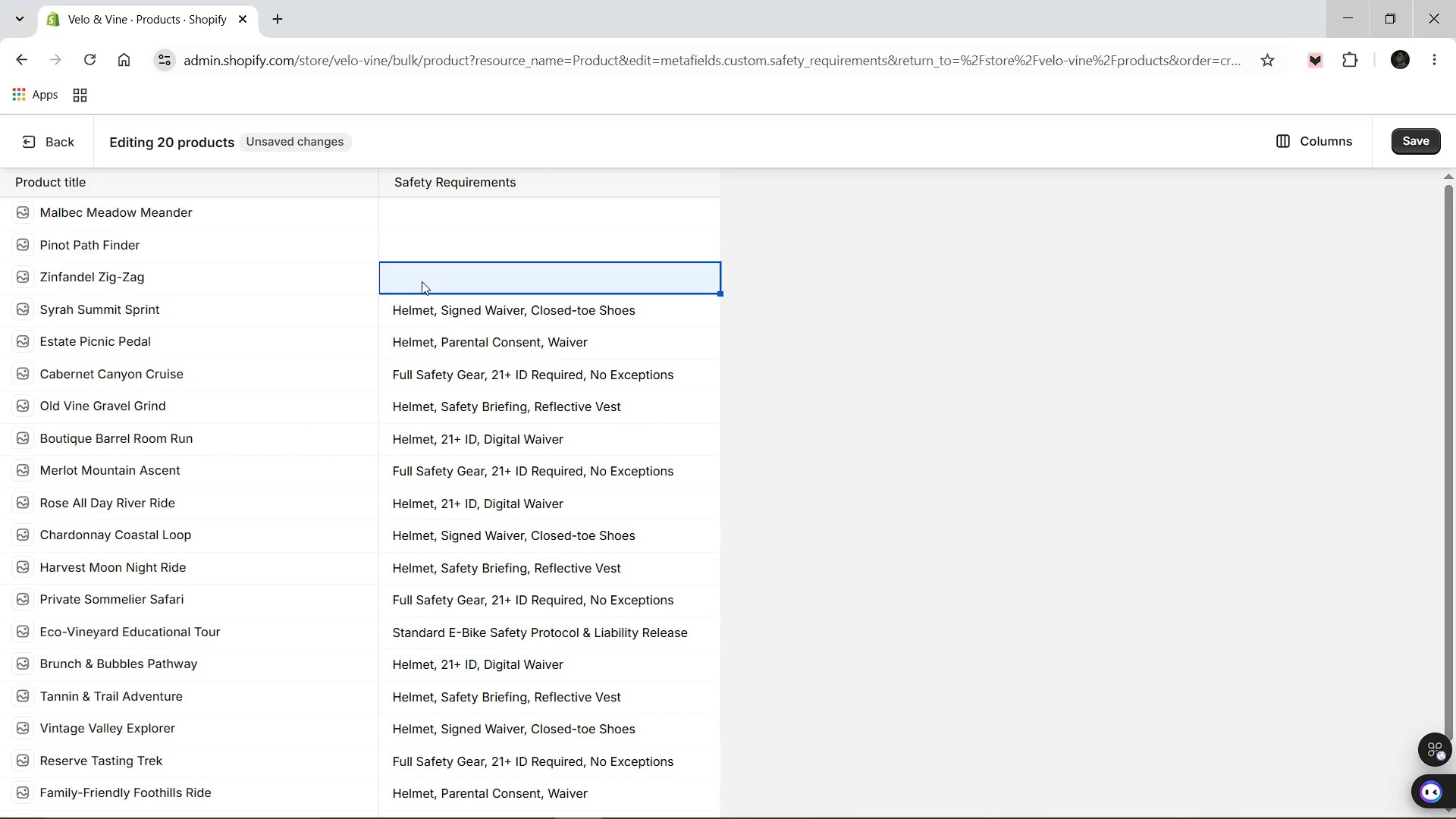 
key(Control+V)
 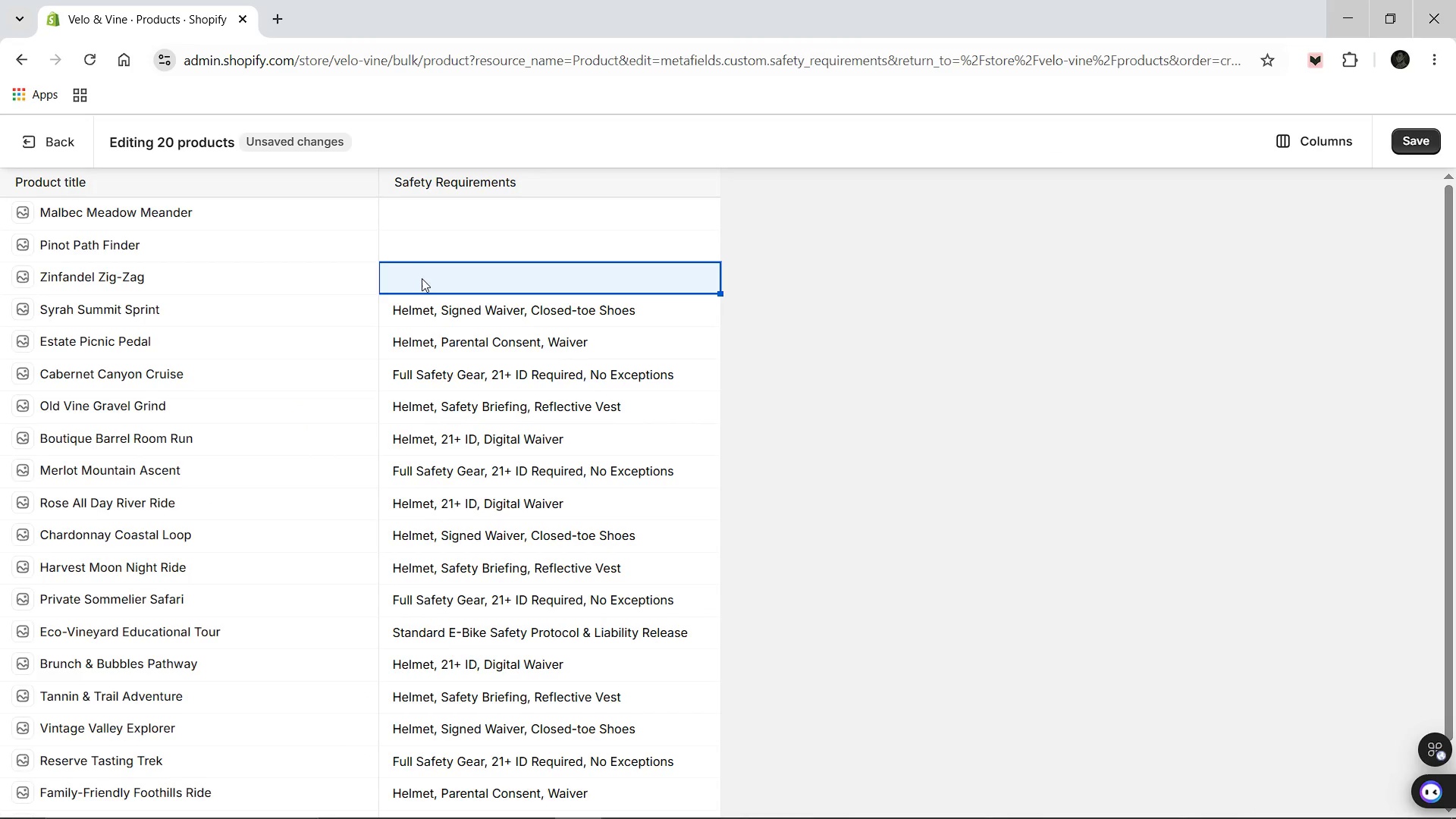 
left_click([422, 278])
 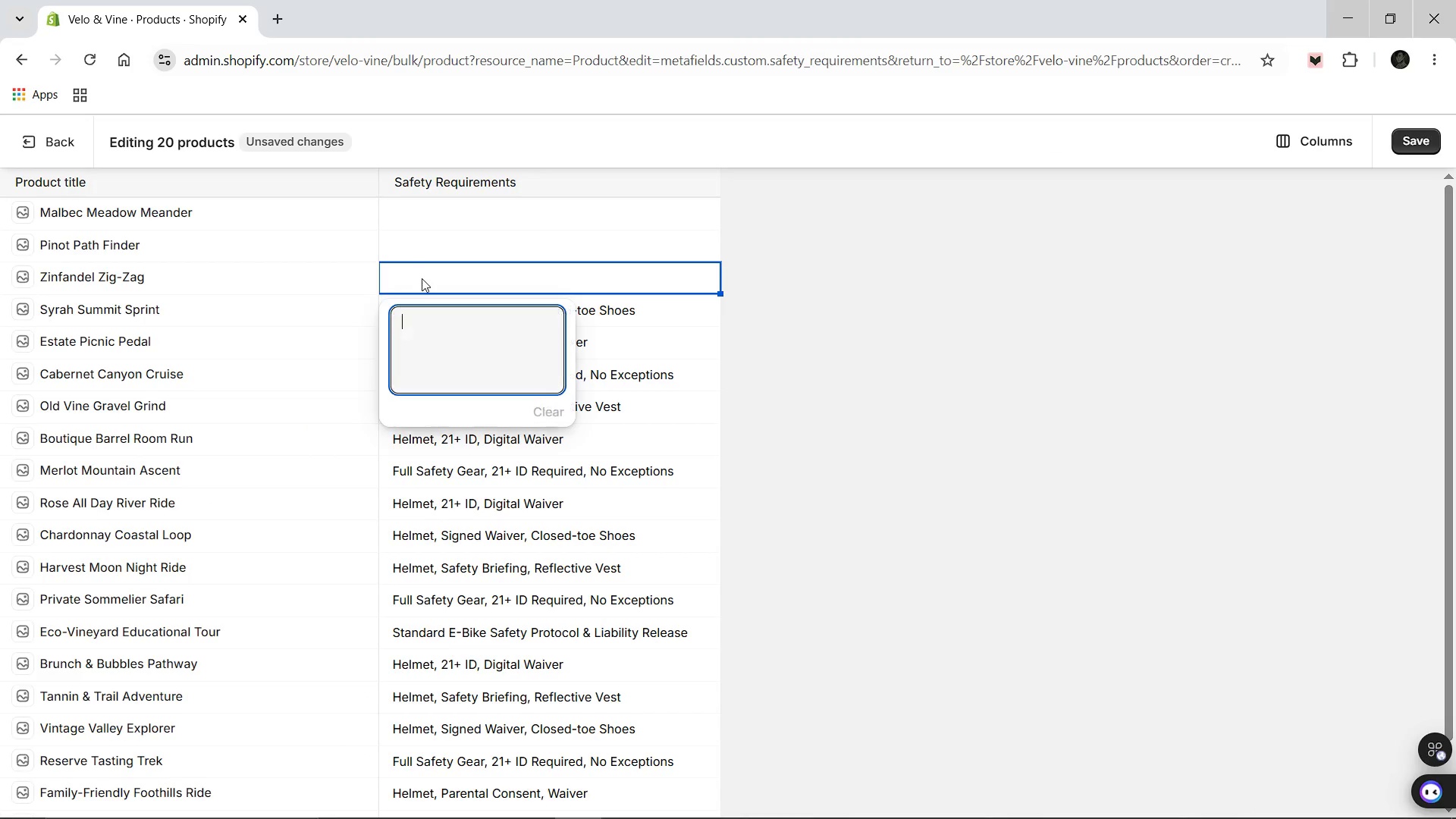 
key(Control+V)
 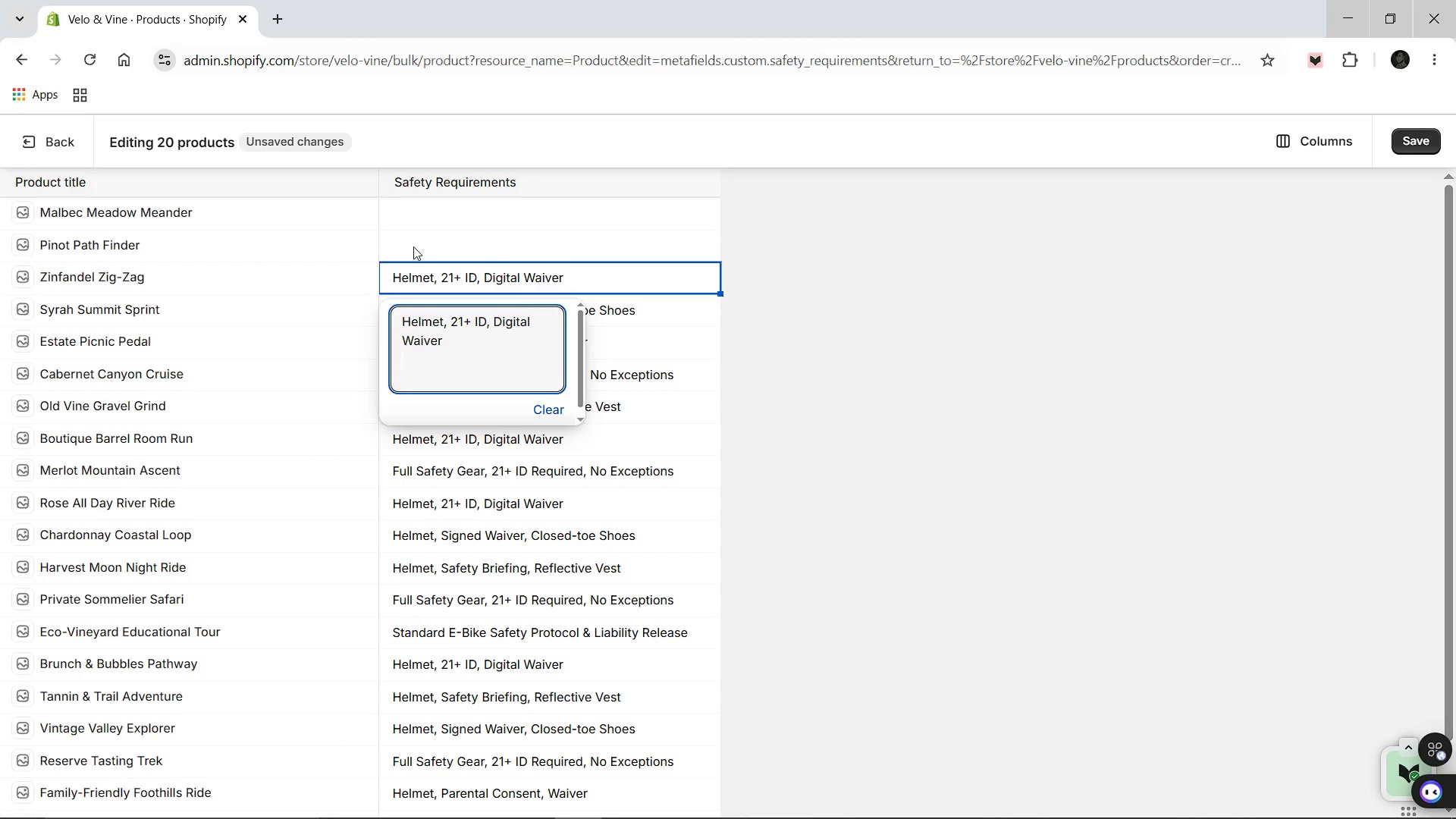 
left_click([413, 246])
 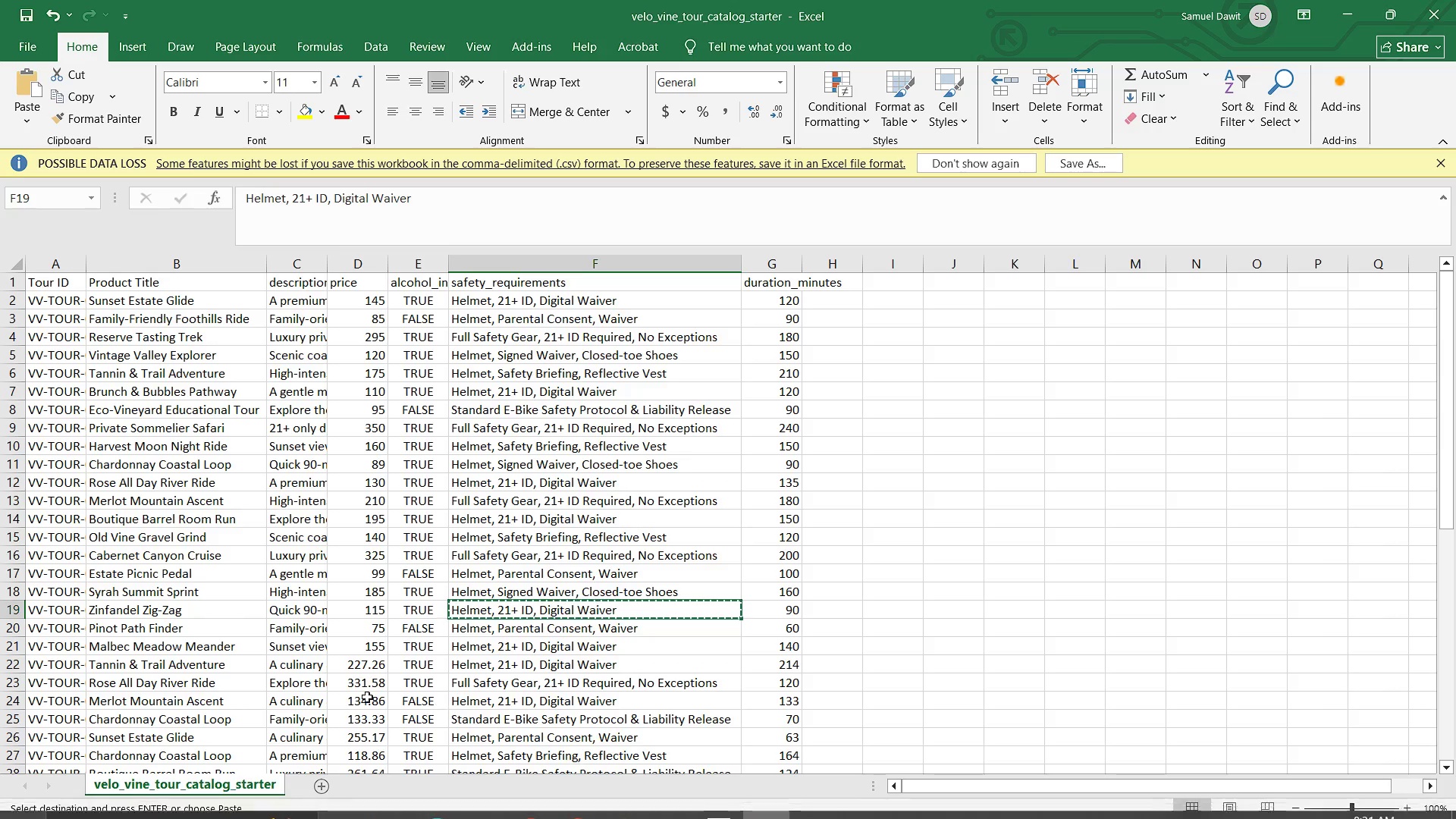 
left_click([522, 629])
 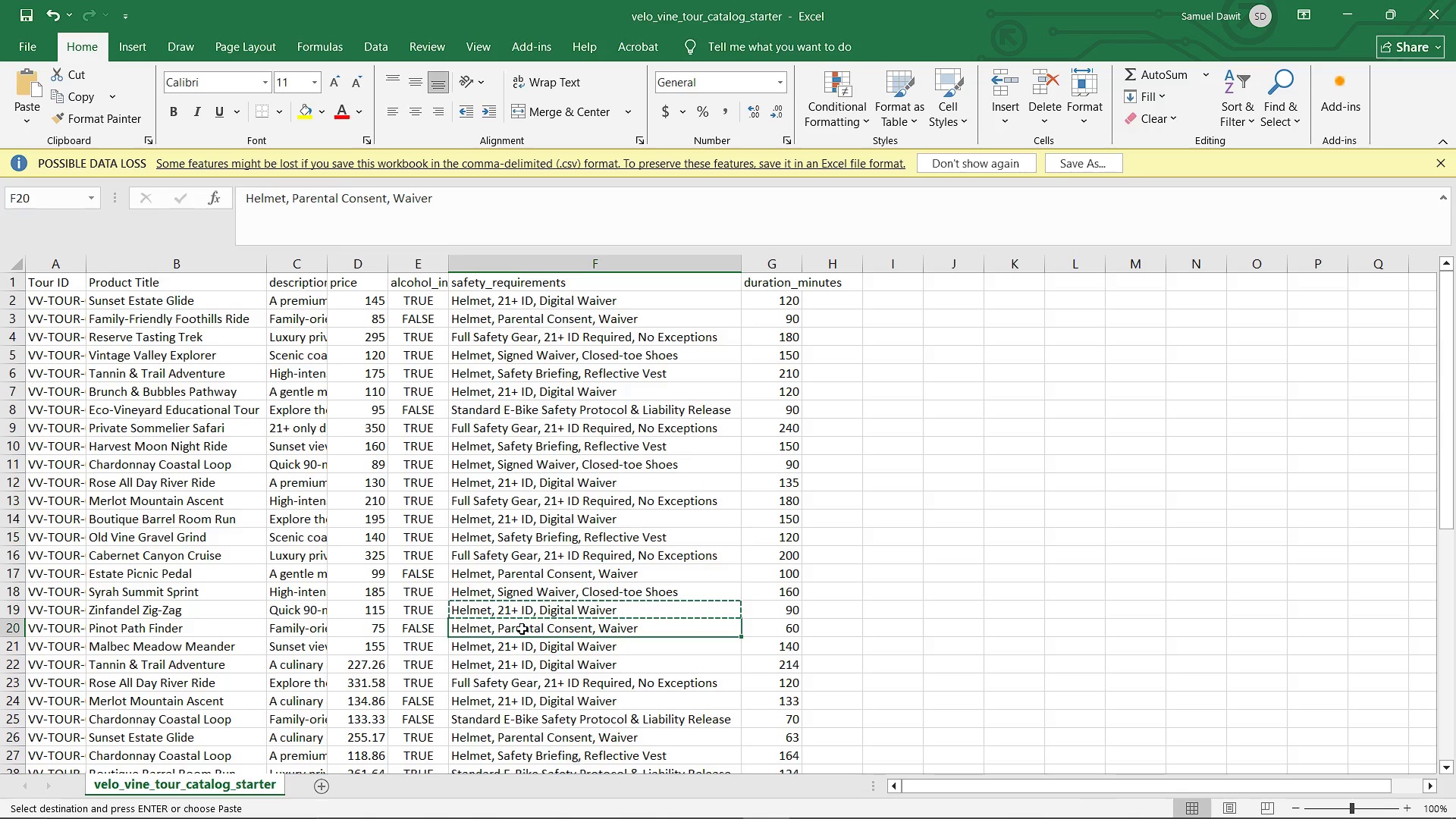 
key(Control+C)
 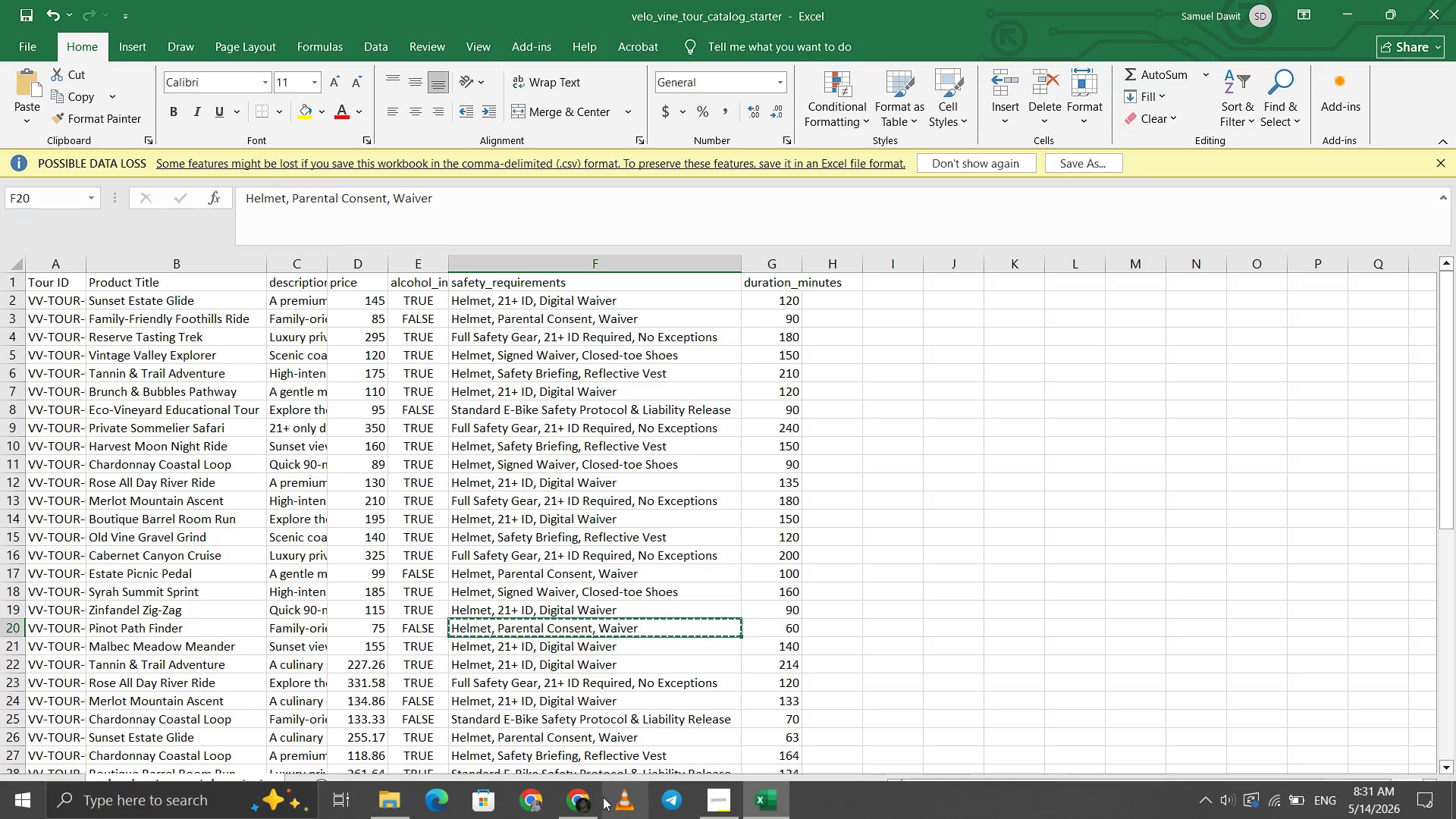 
left_click([569, 797])
 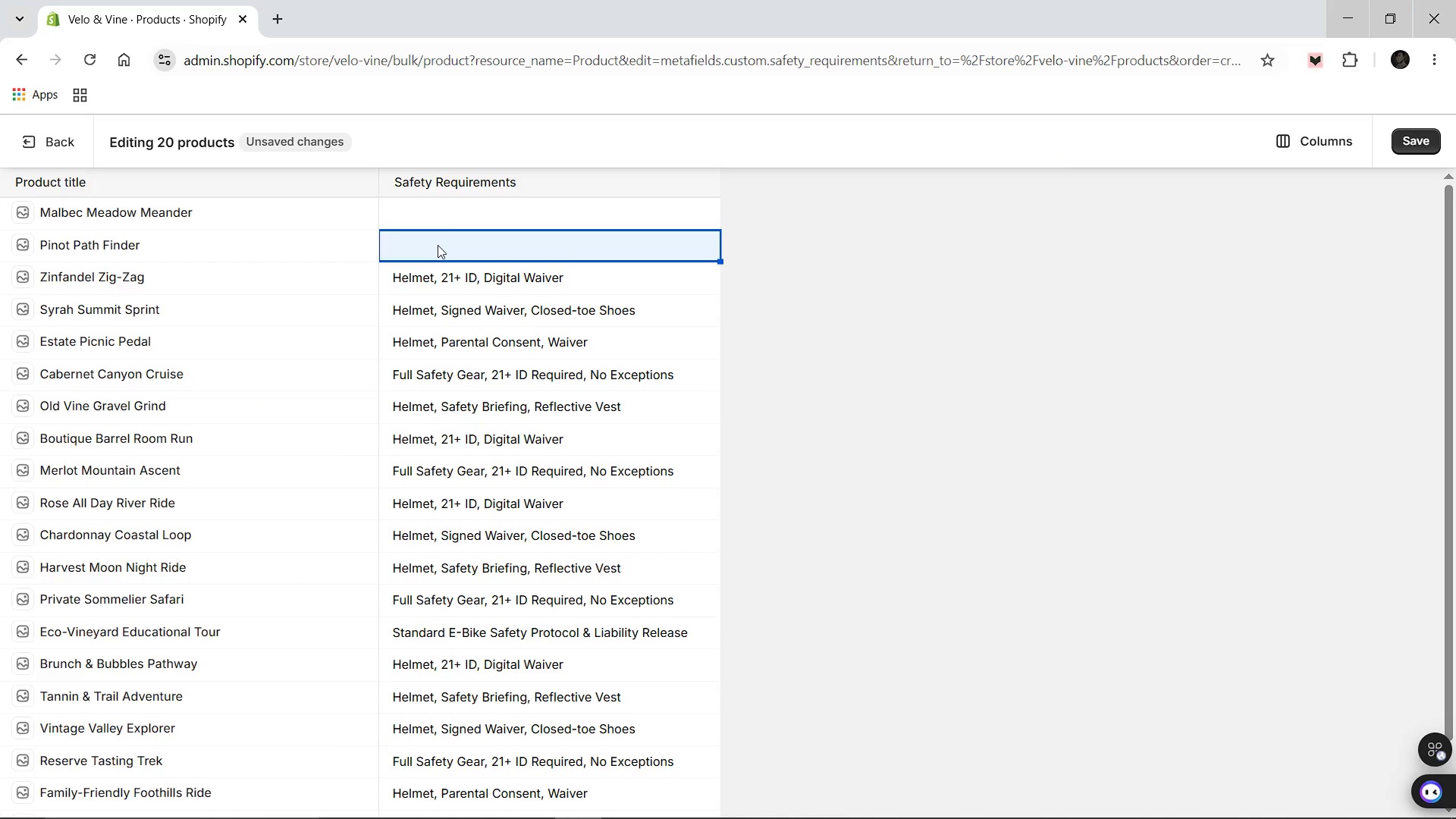 
left_click([438, 245])
 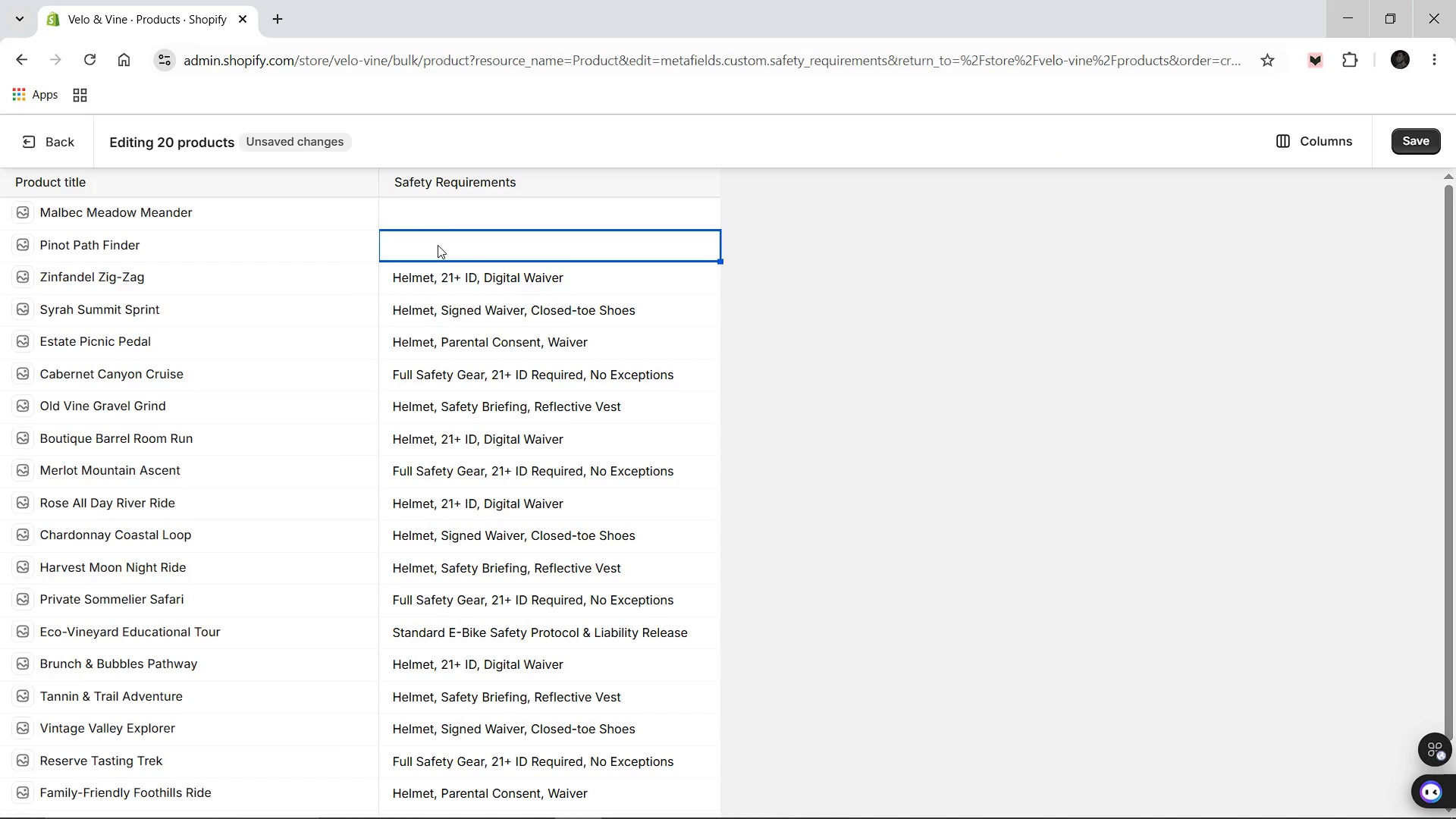 
key(Control+V)
 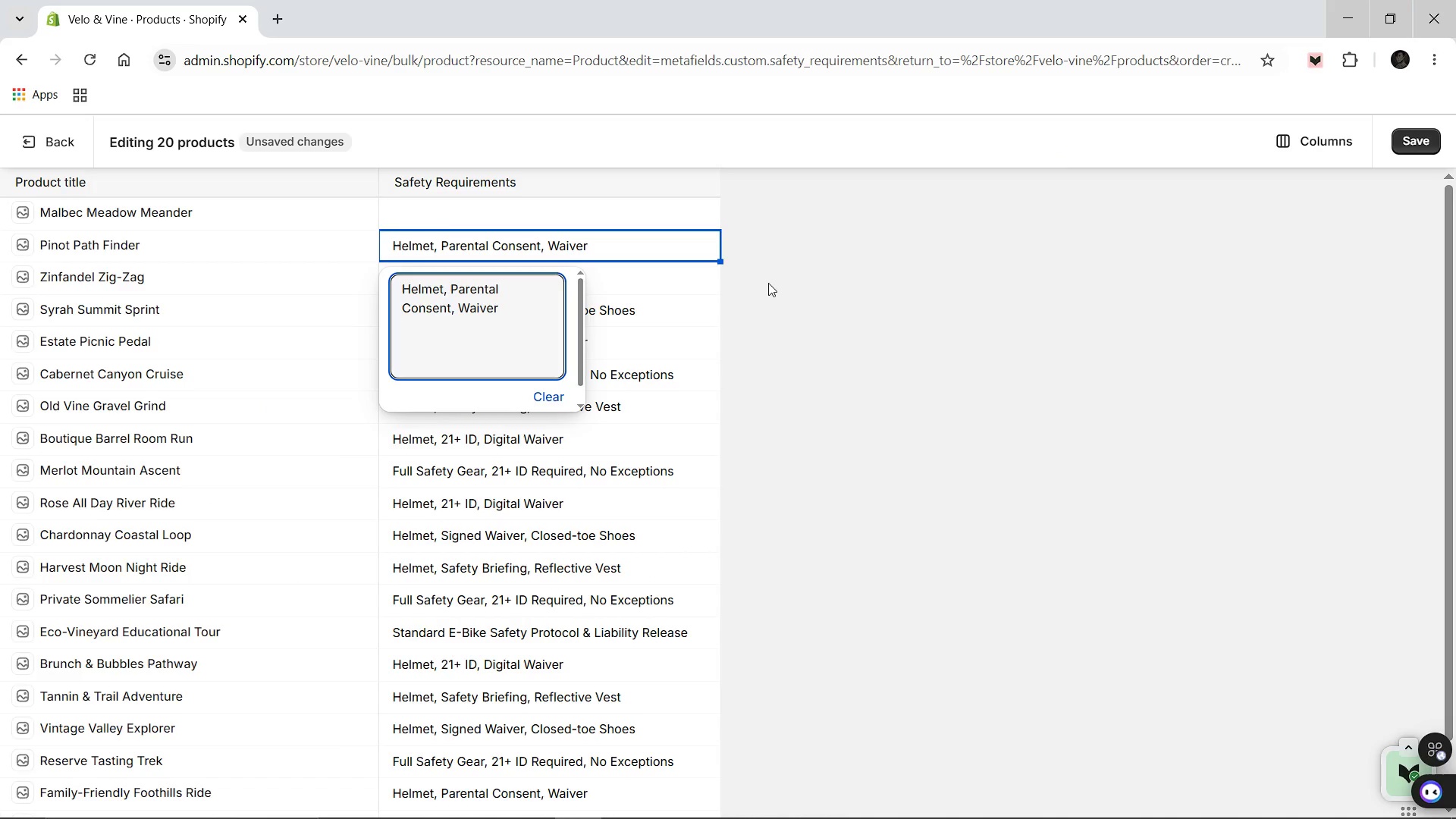 
left_click([768, 283])
 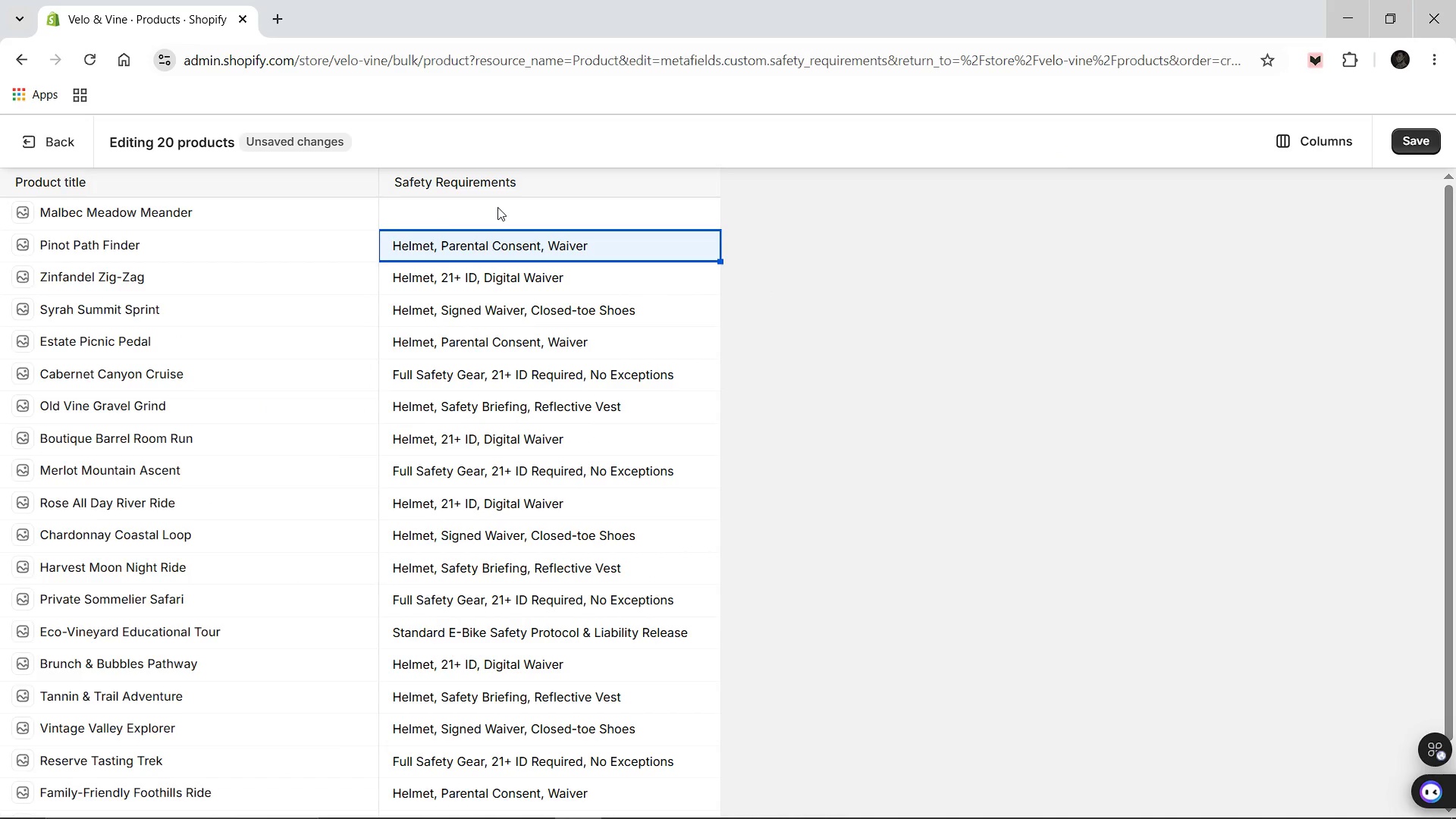 
scroll: coordinate [497, 207], scroll_direction: up, amount: 1.0
 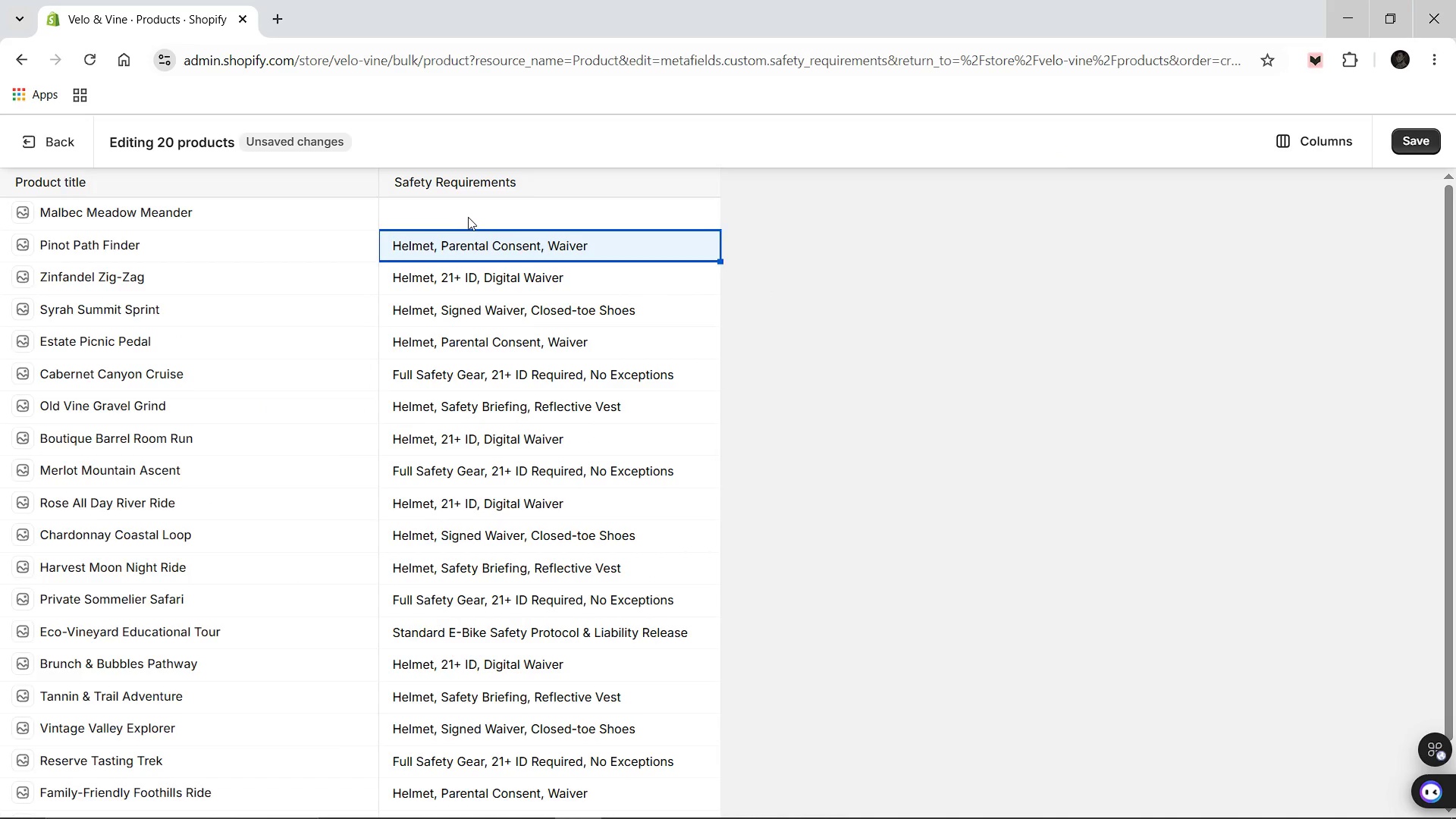 
left_click([468, 217])
 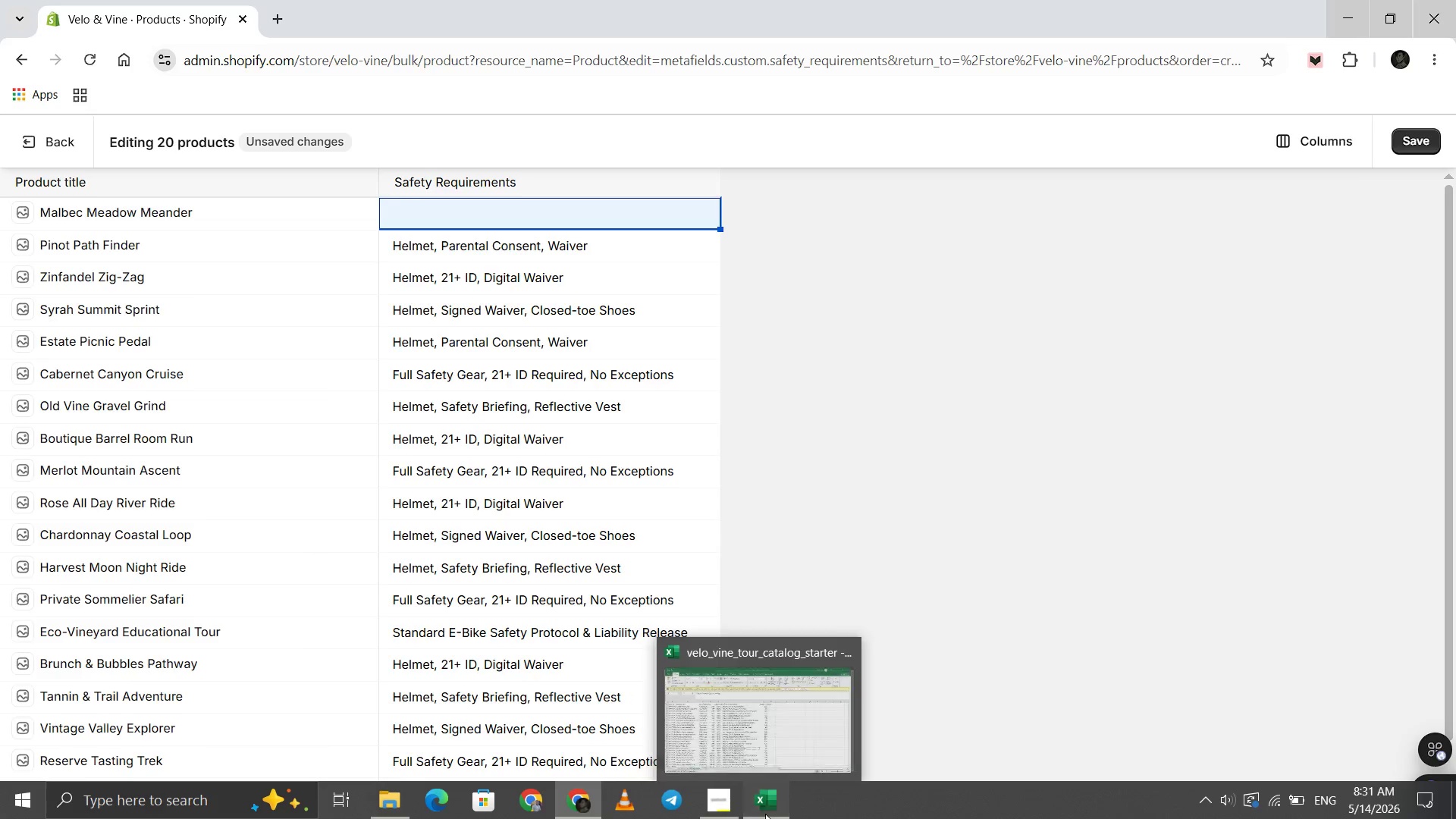 
wait(8.49)
 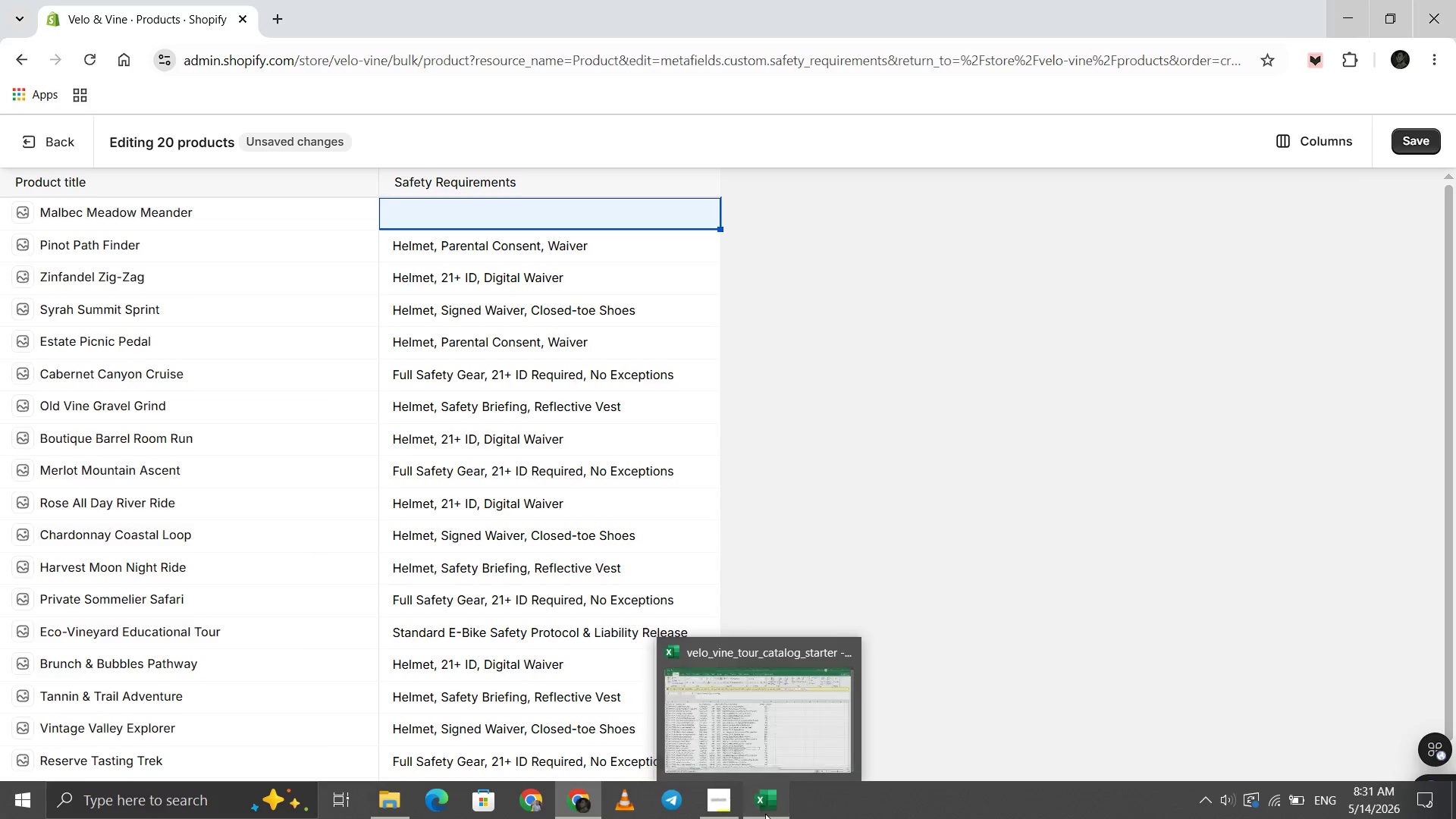 
left_click([520, 648])
 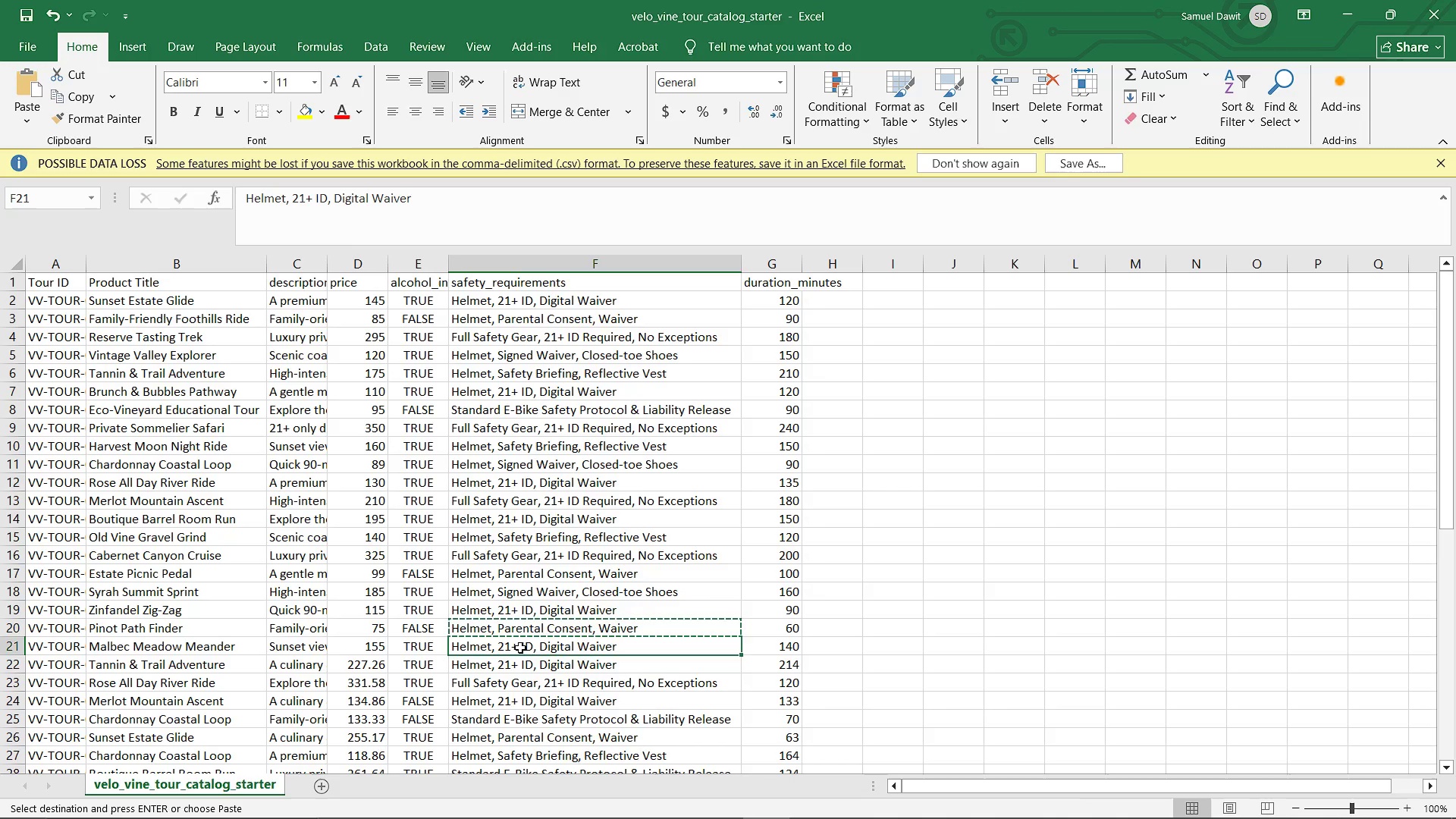 
hold_key(key=ControlLeft, duration=0.78)
 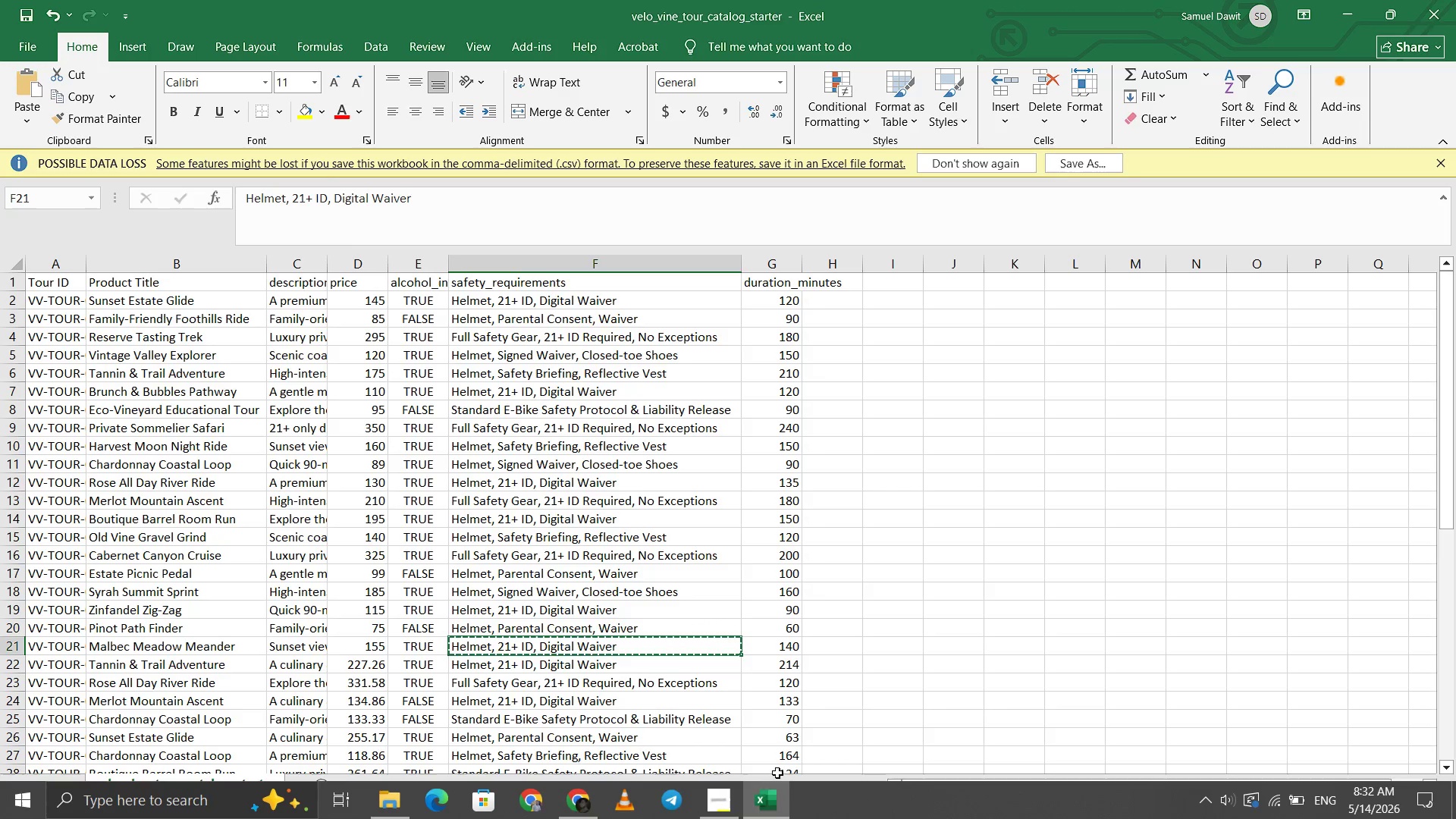 
hold_key(key=C, duration=0.33)
 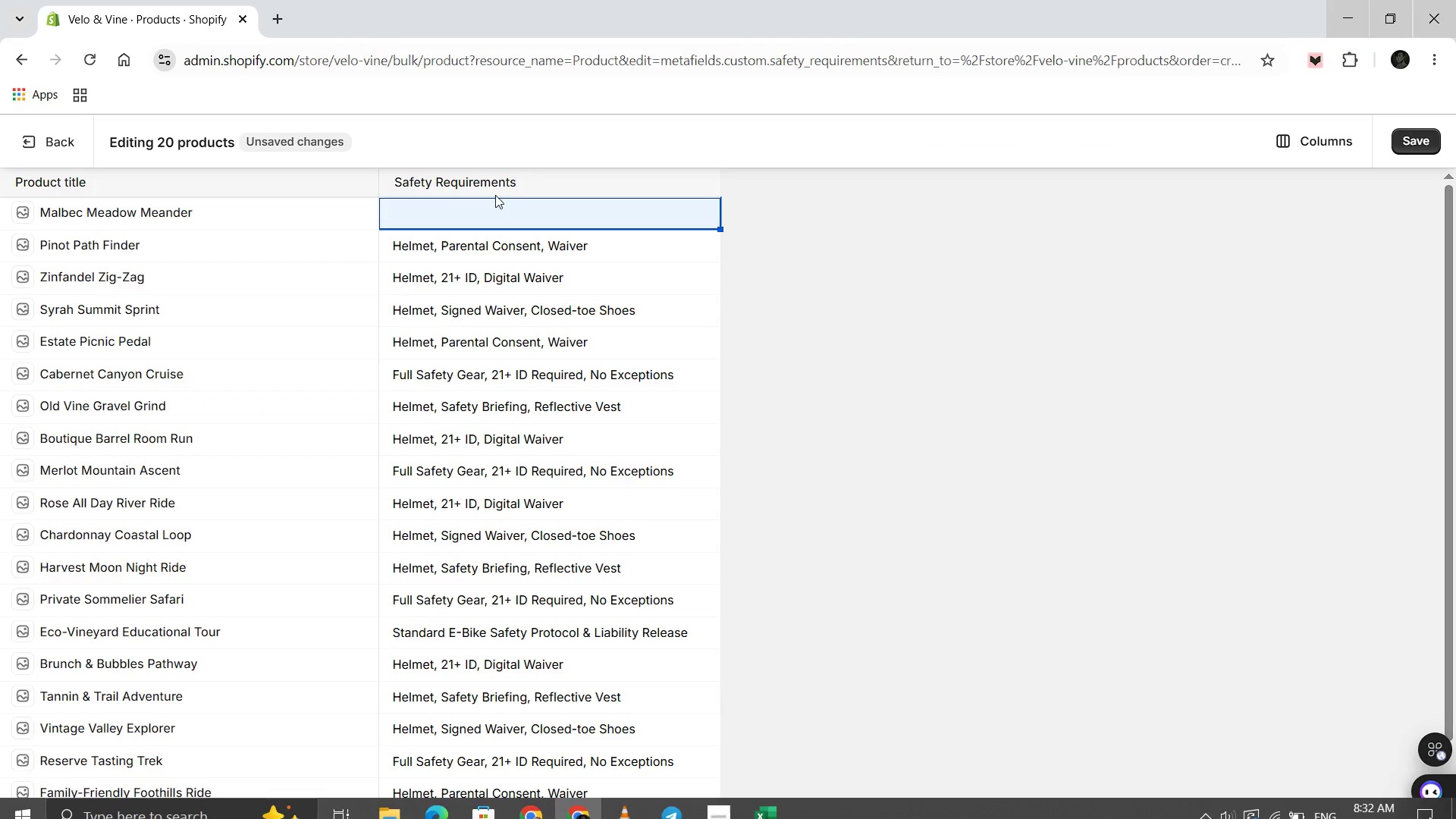 
left_click([457, 202])
 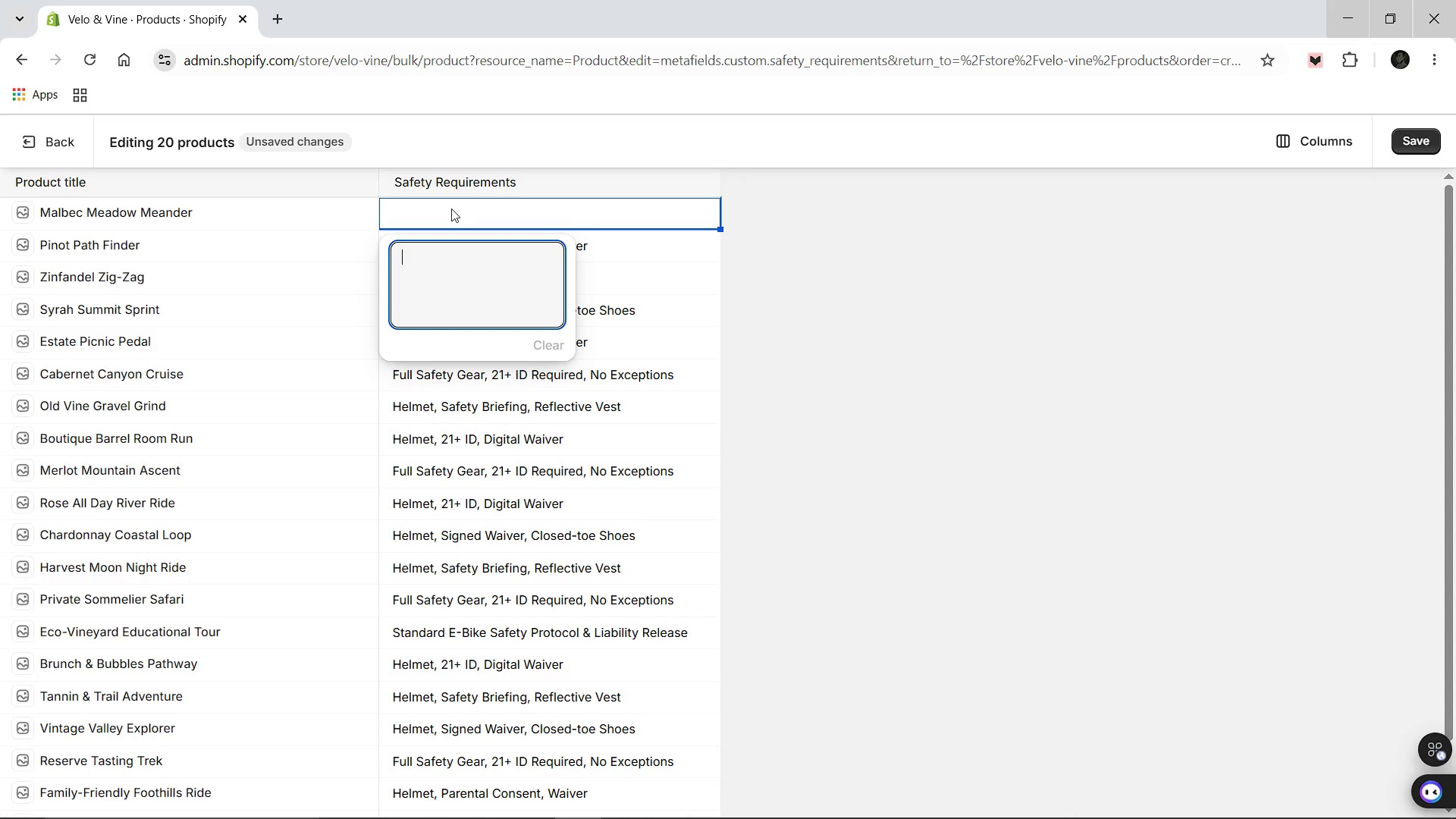 
left_click([451, 209])
 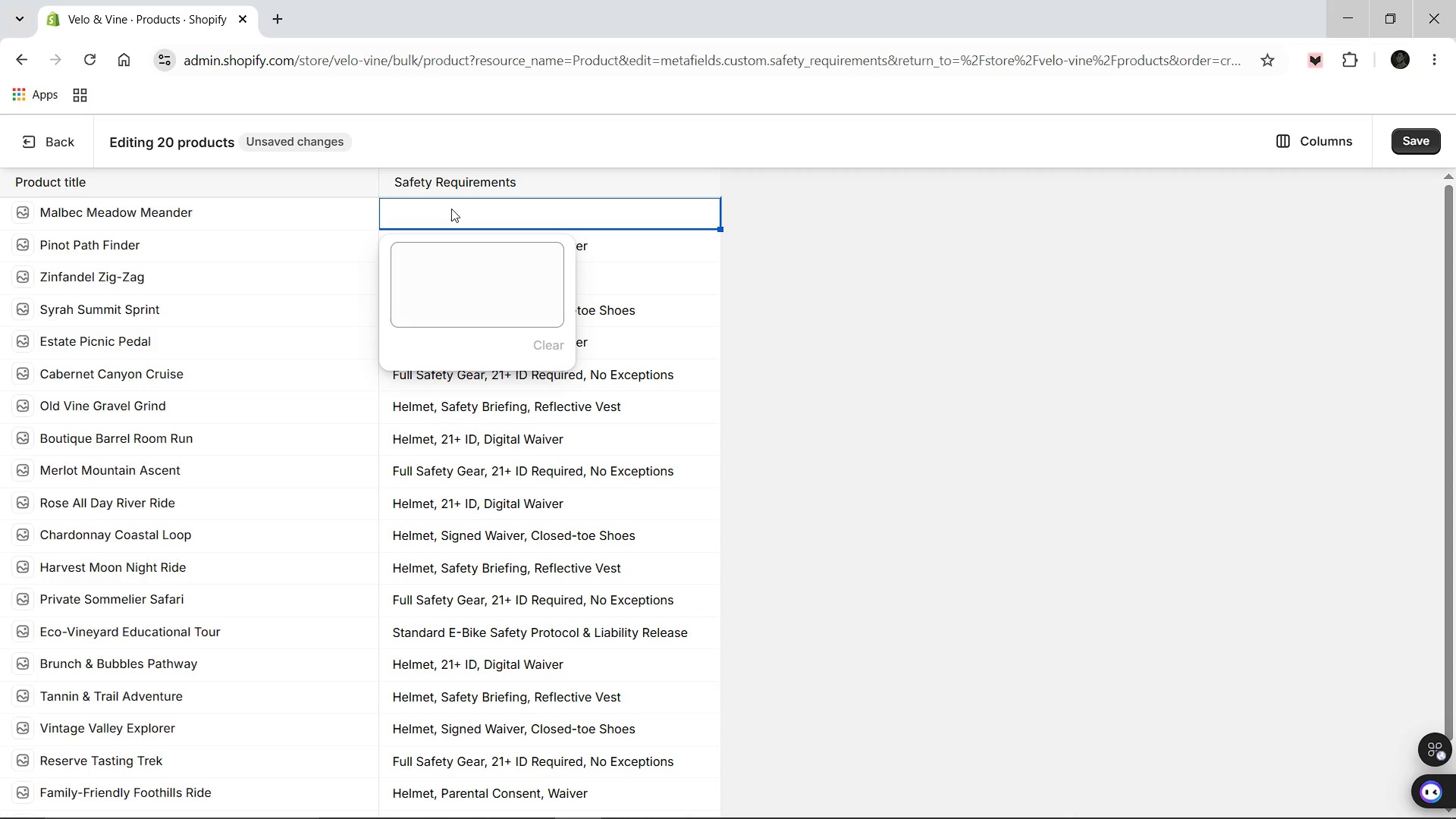 
key(Control+V)
 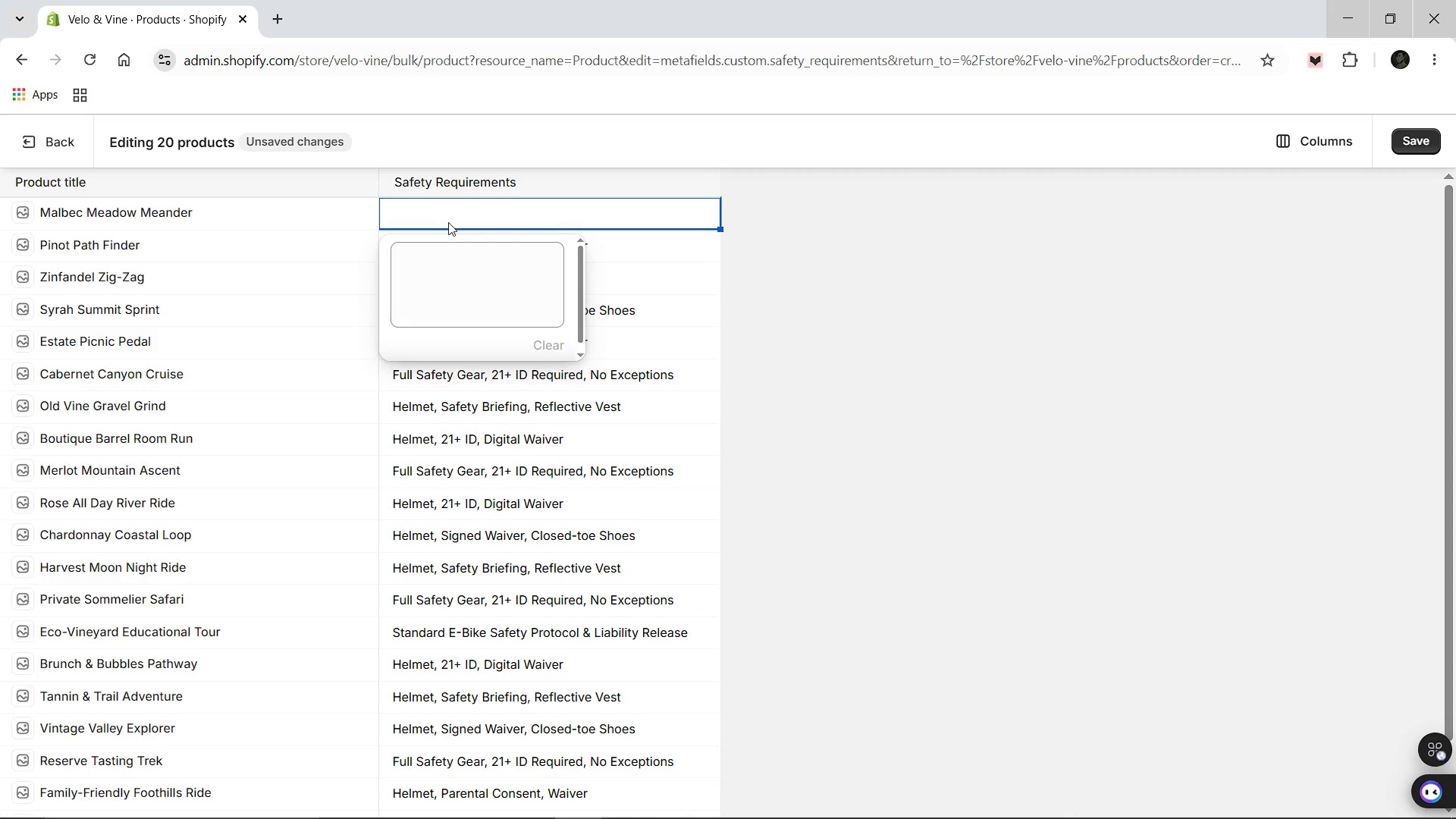 
left_click([448, 222])
 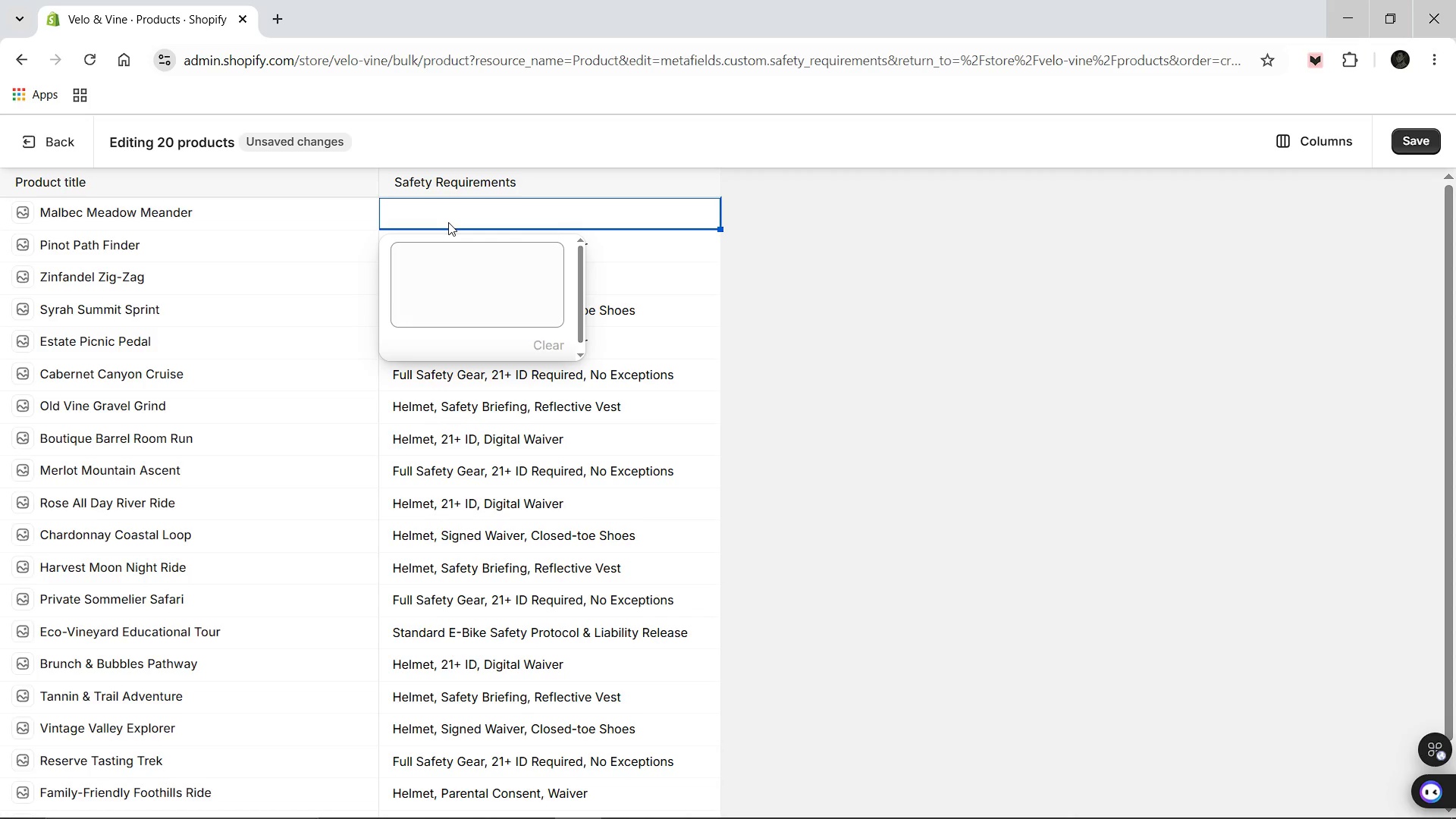 
key(Control+V)
 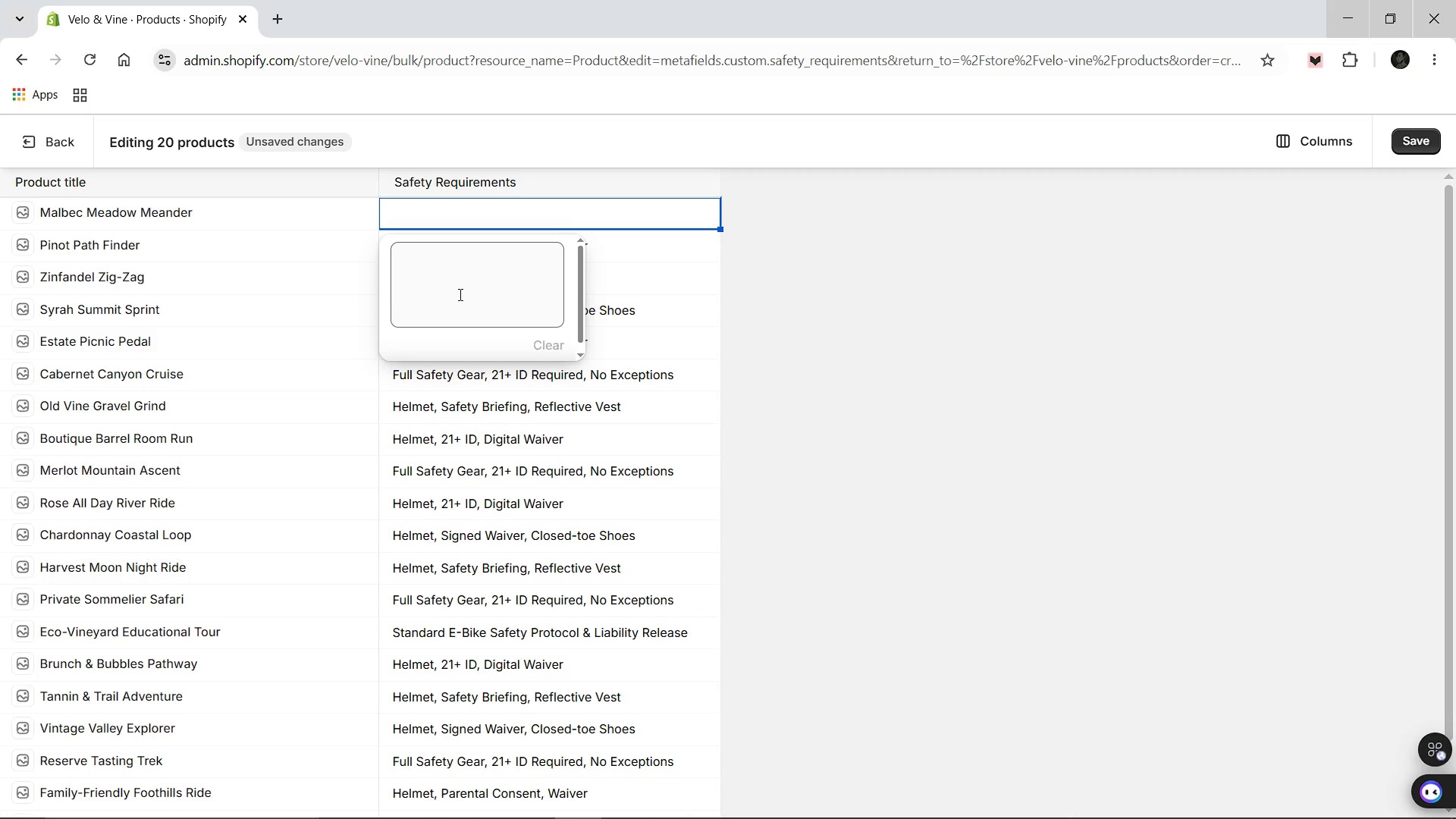 
left_click([460, 296])
 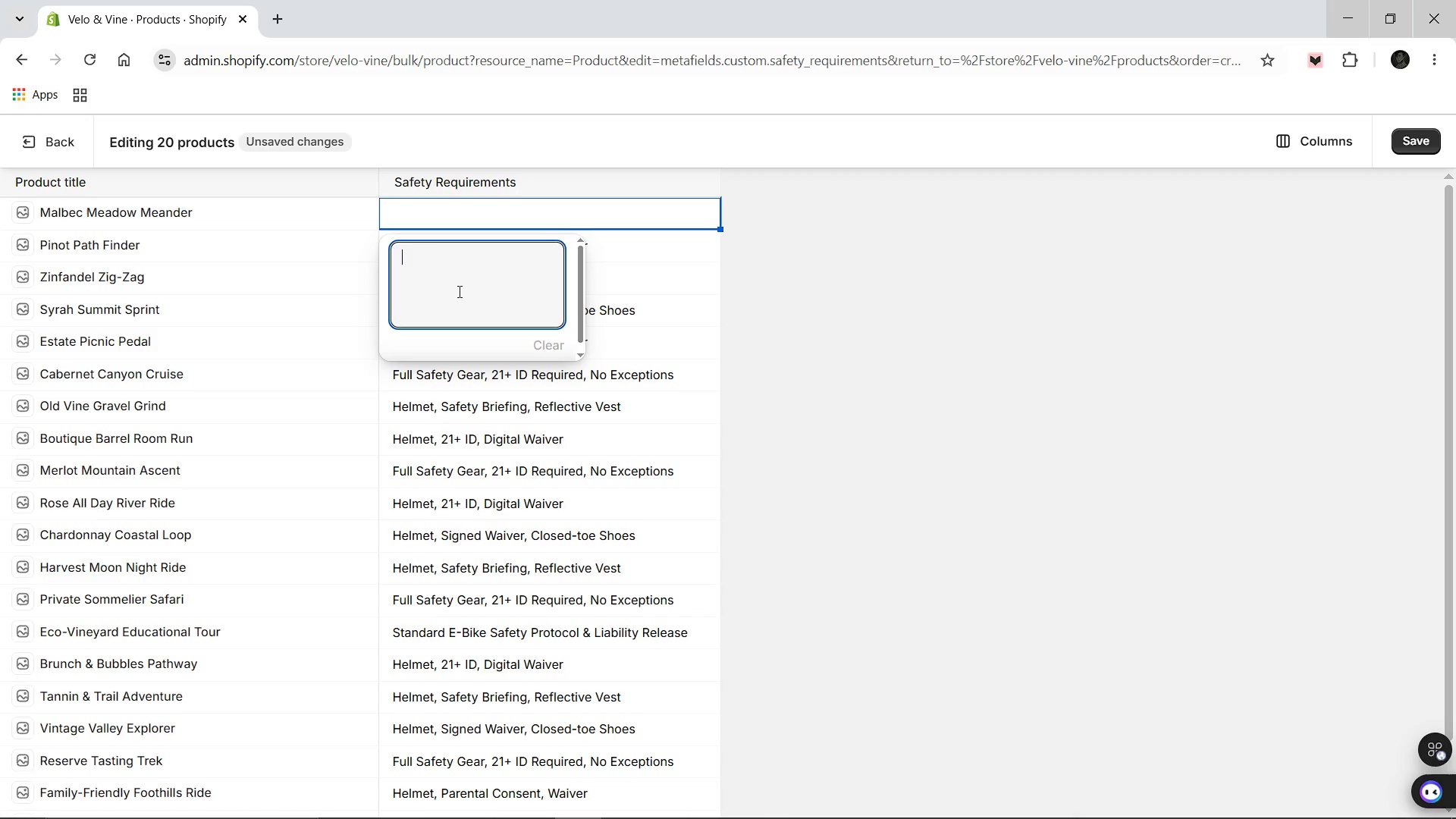 
key(Control+V)
 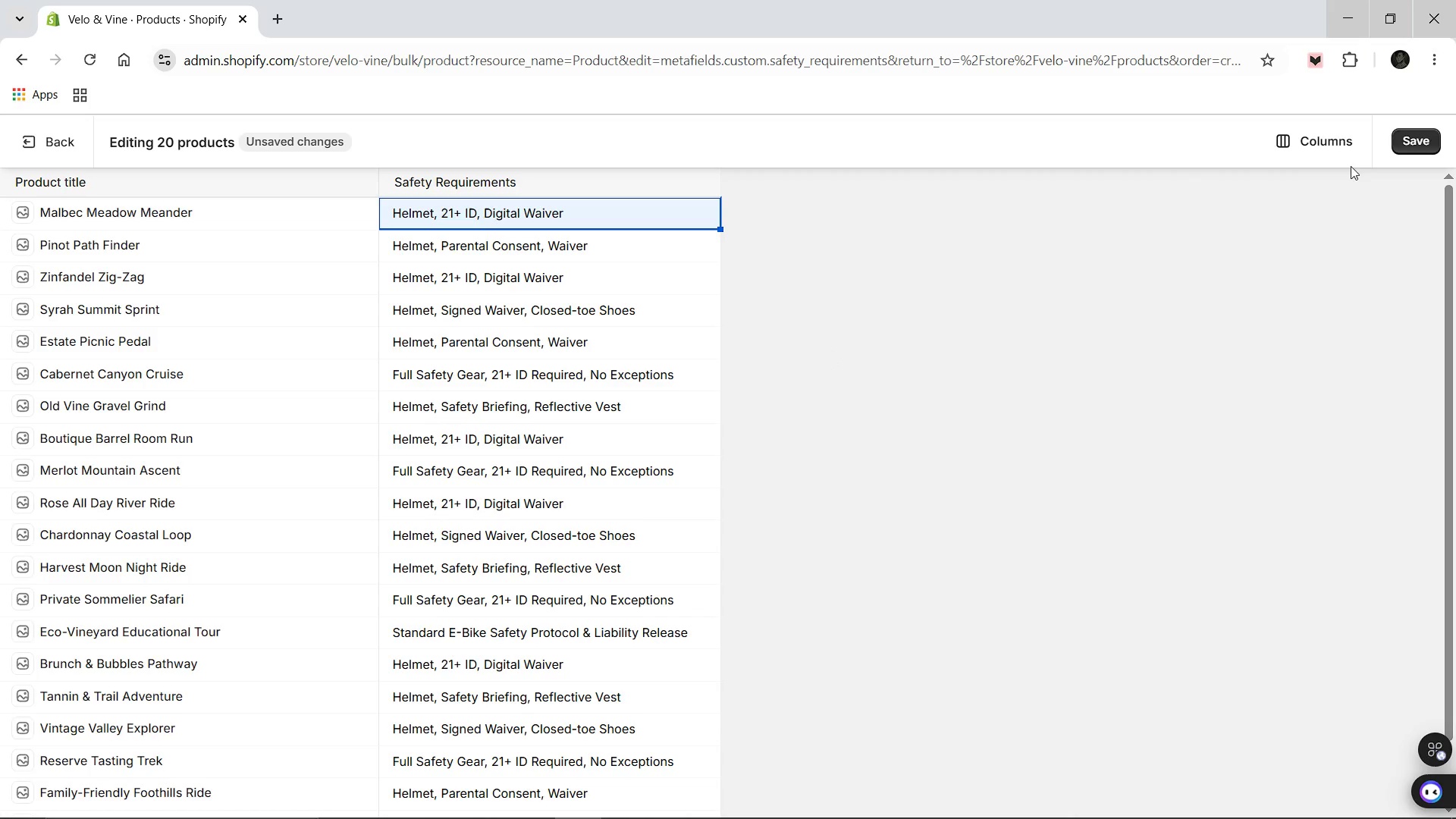 
left_click([1414, 144])
 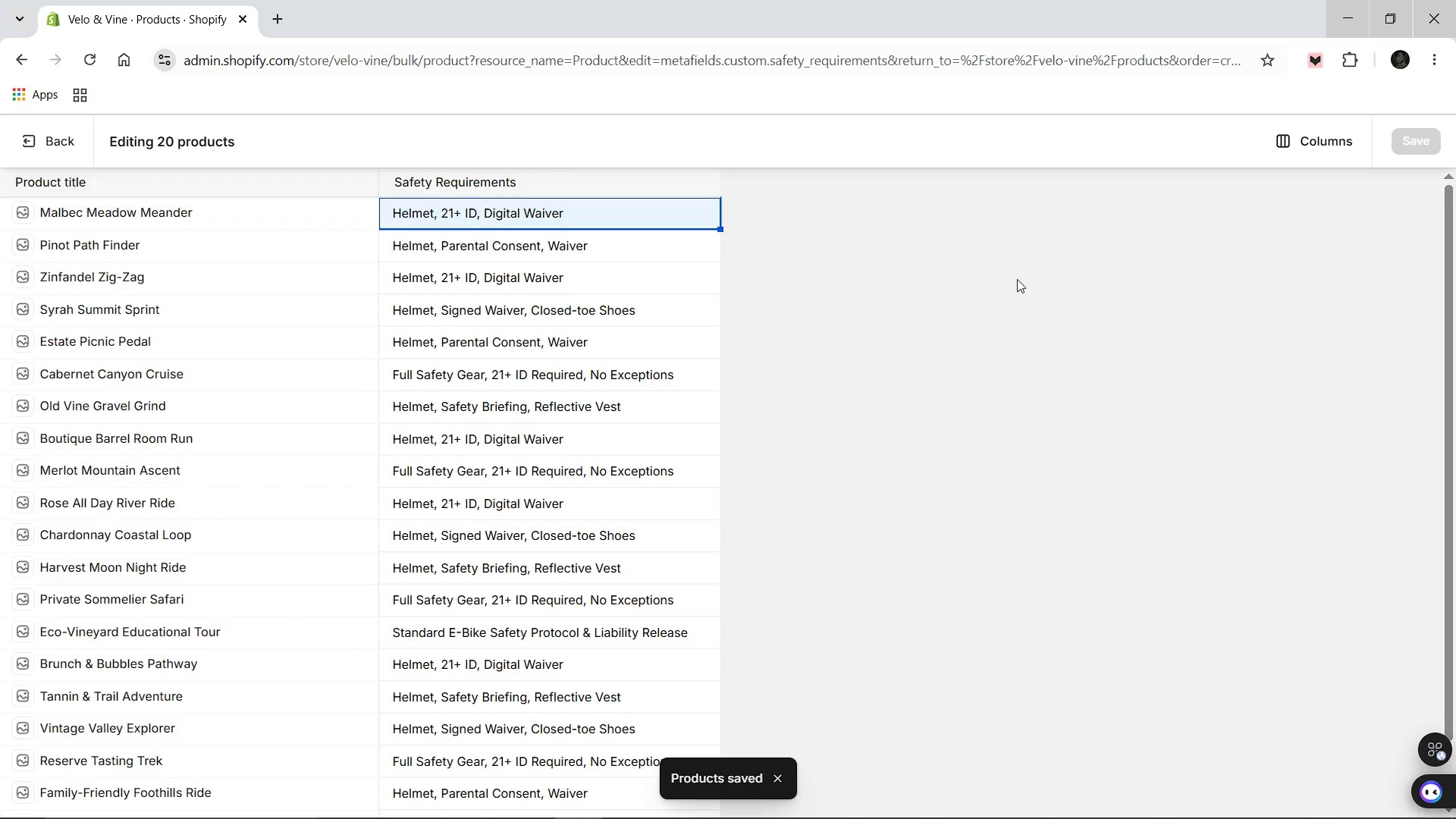 
wait(22.55)
 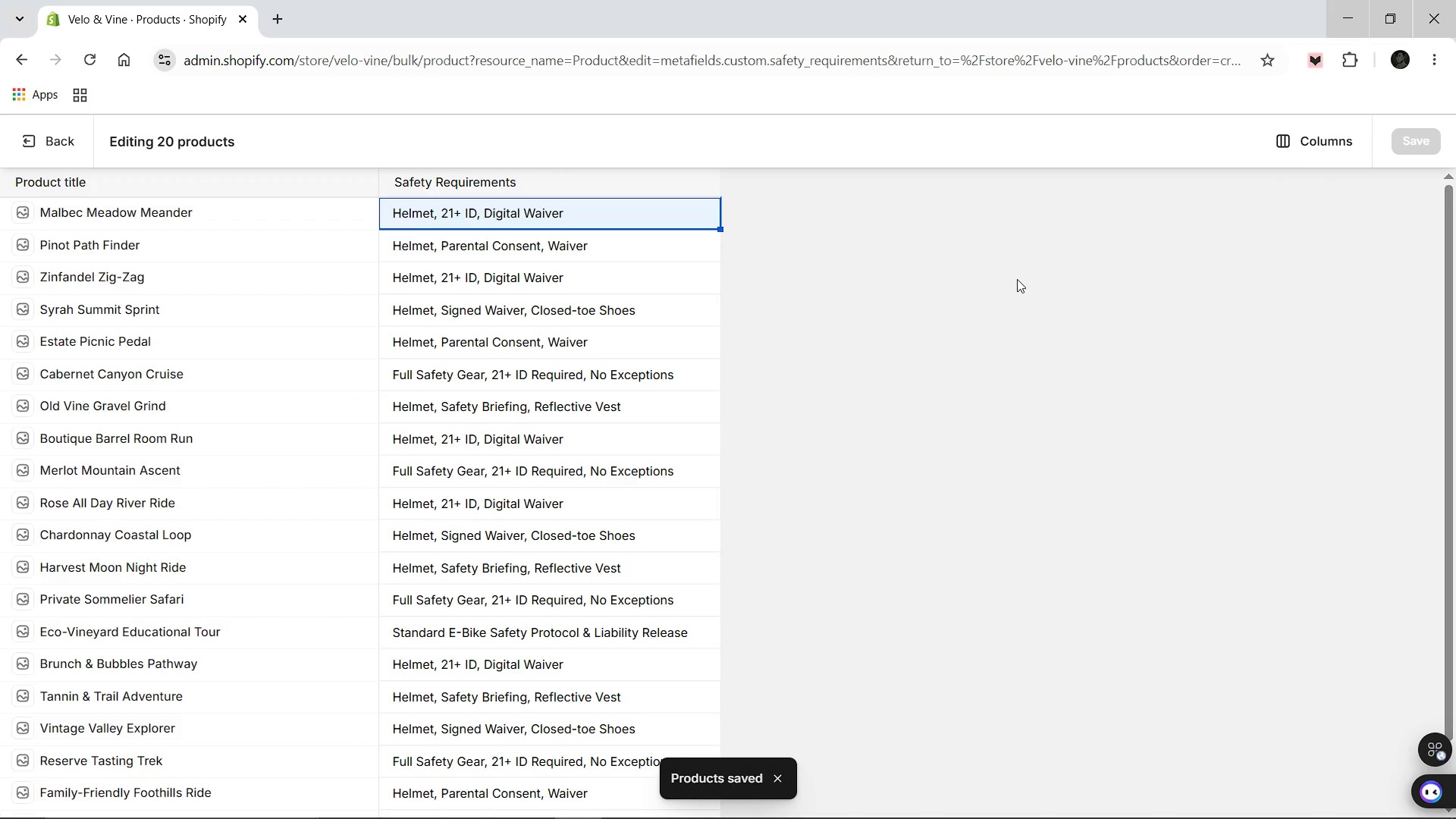 
left_click([22, 136])
 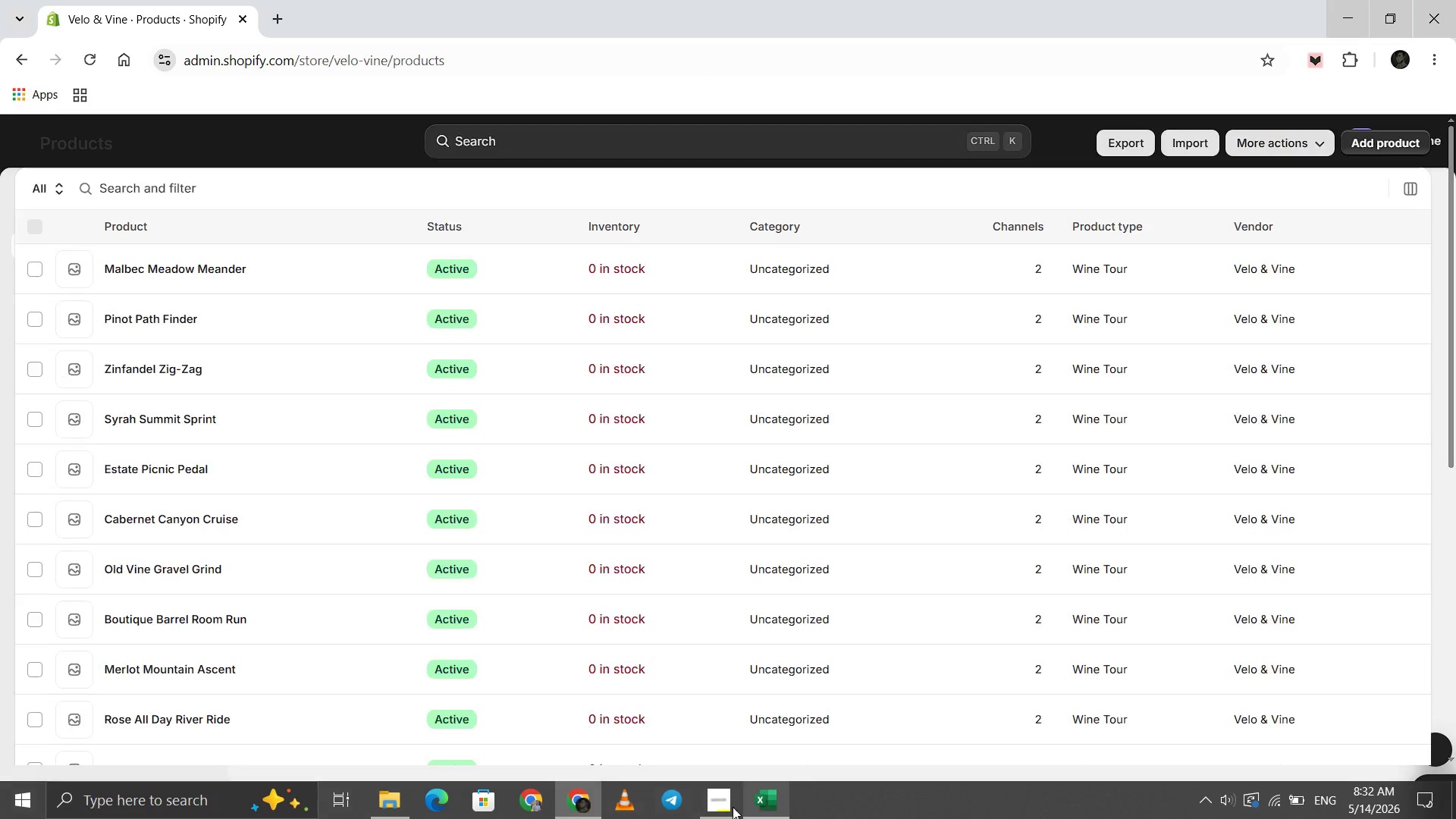 
left_click([723, 807])
 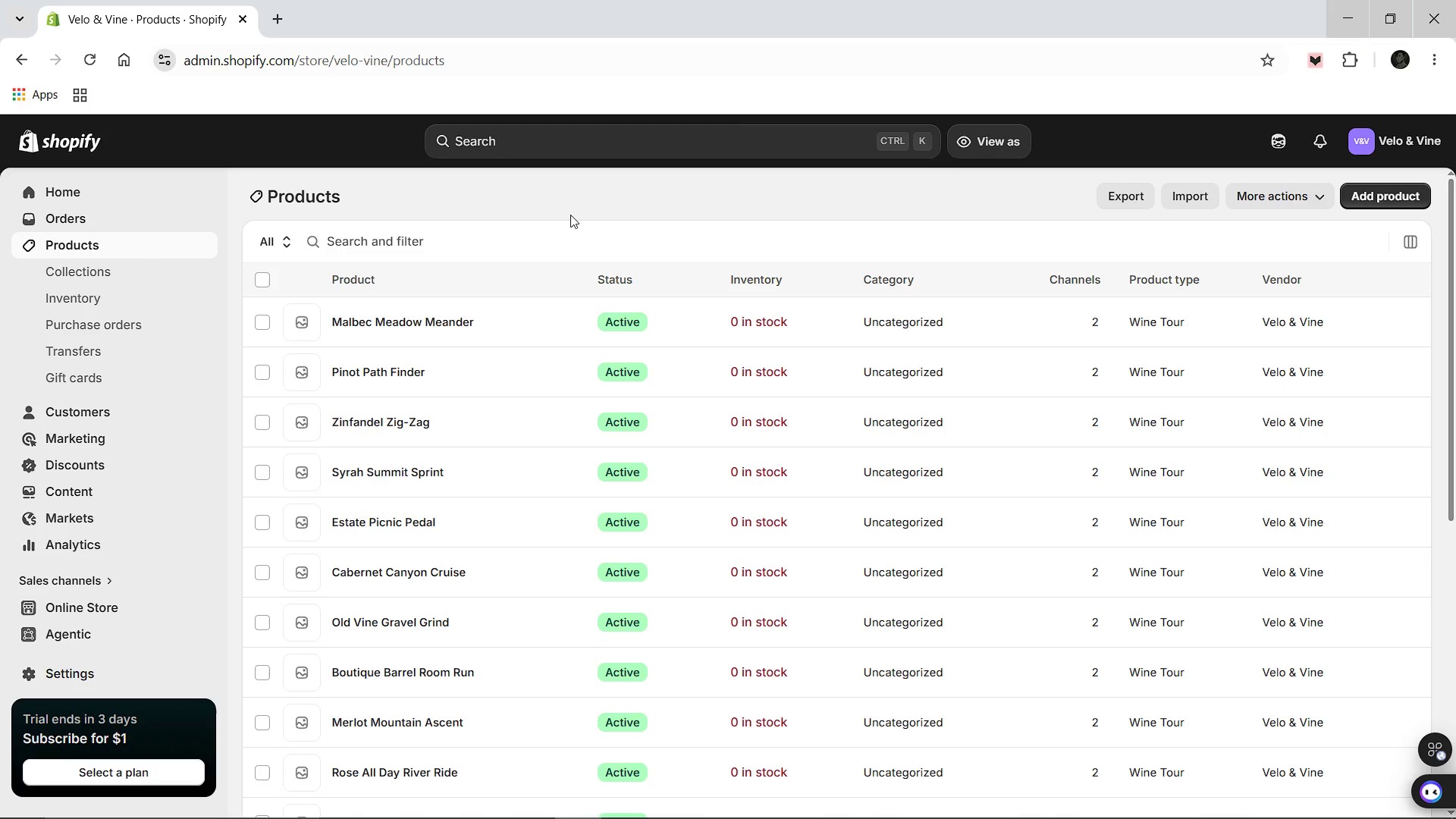 
wait(62.12)
 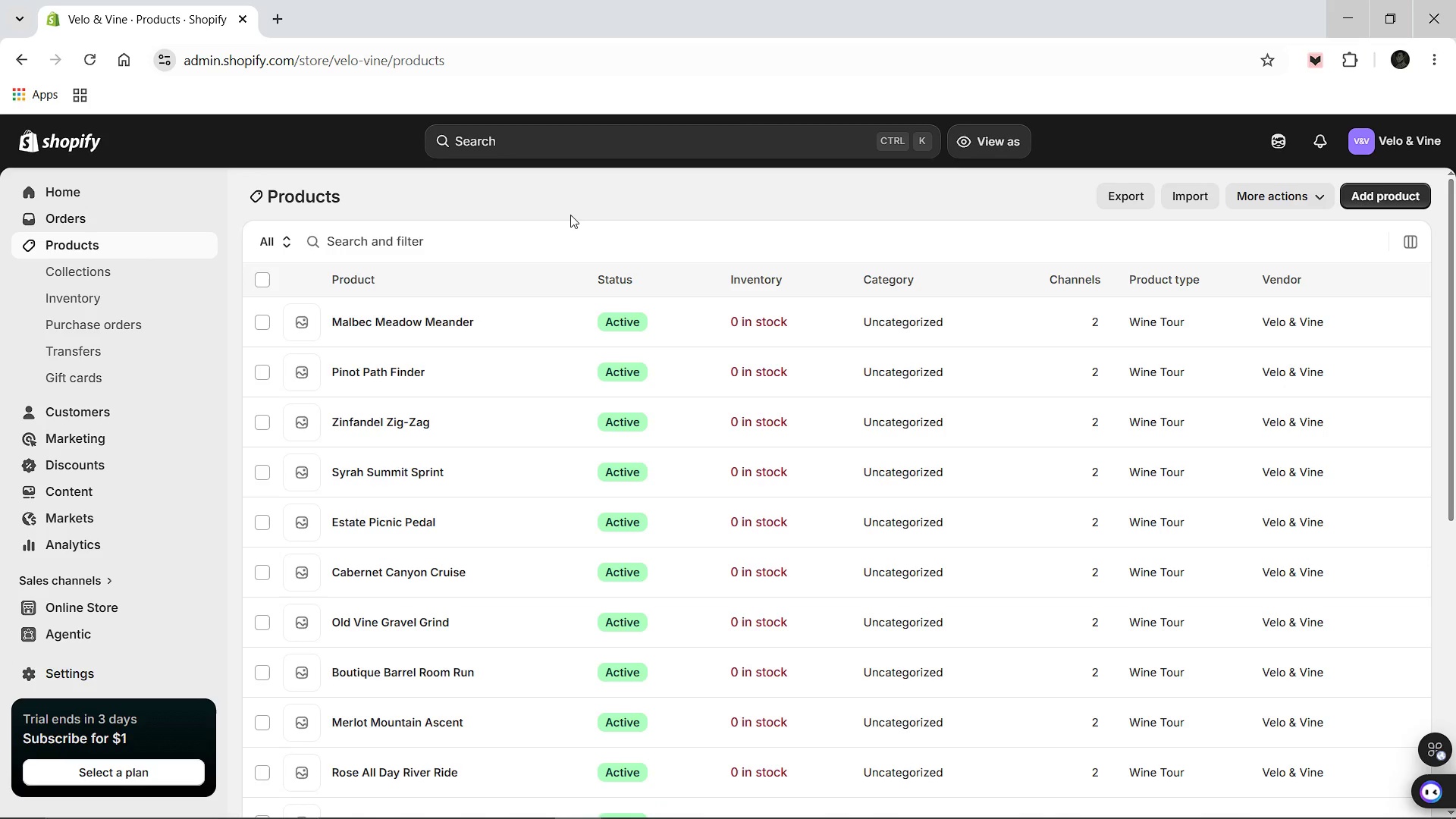 
scroll: coordinate [523, 535], scroll_direction: down, amount: 9.0
 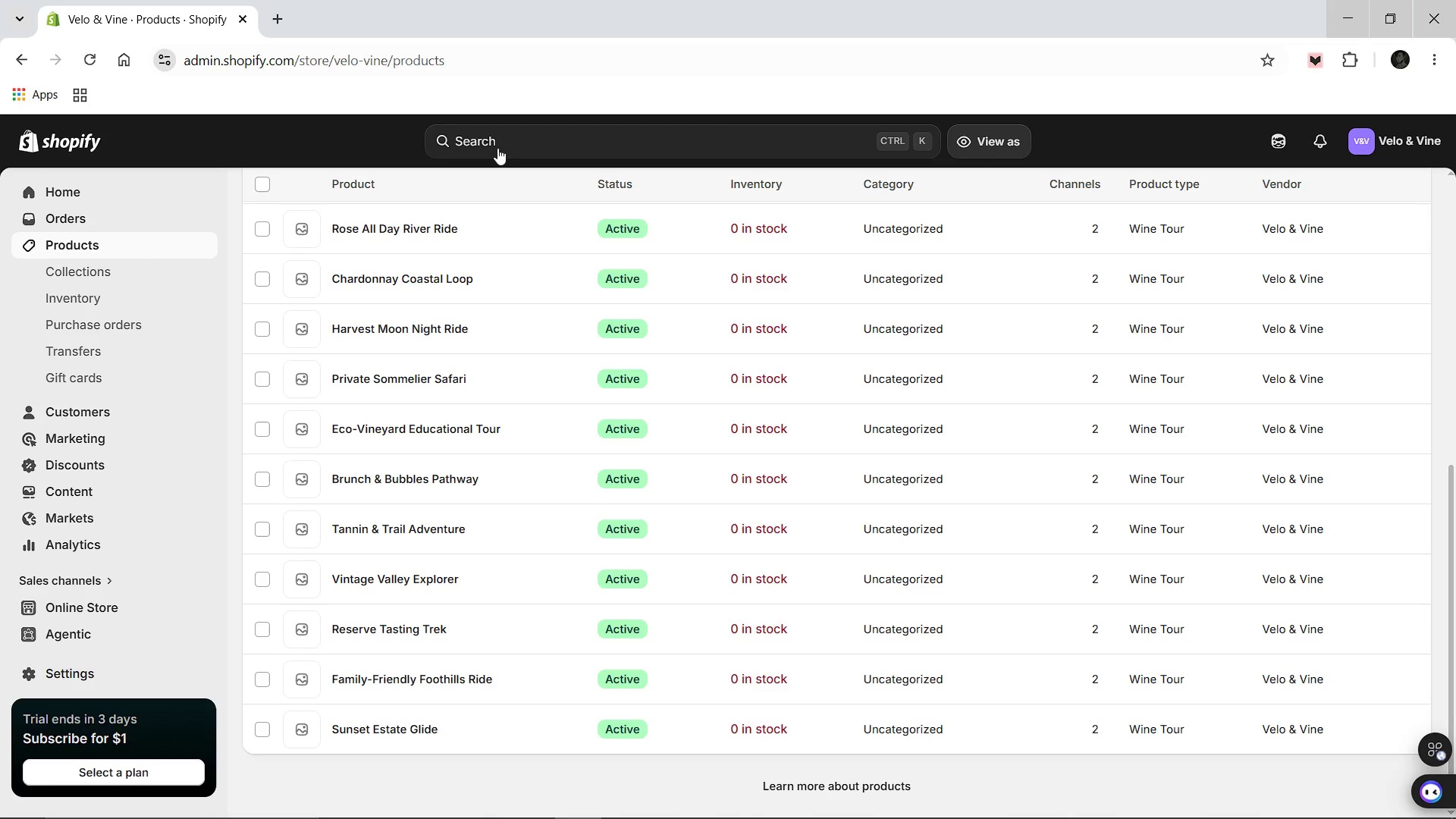 
wait(9.21)
 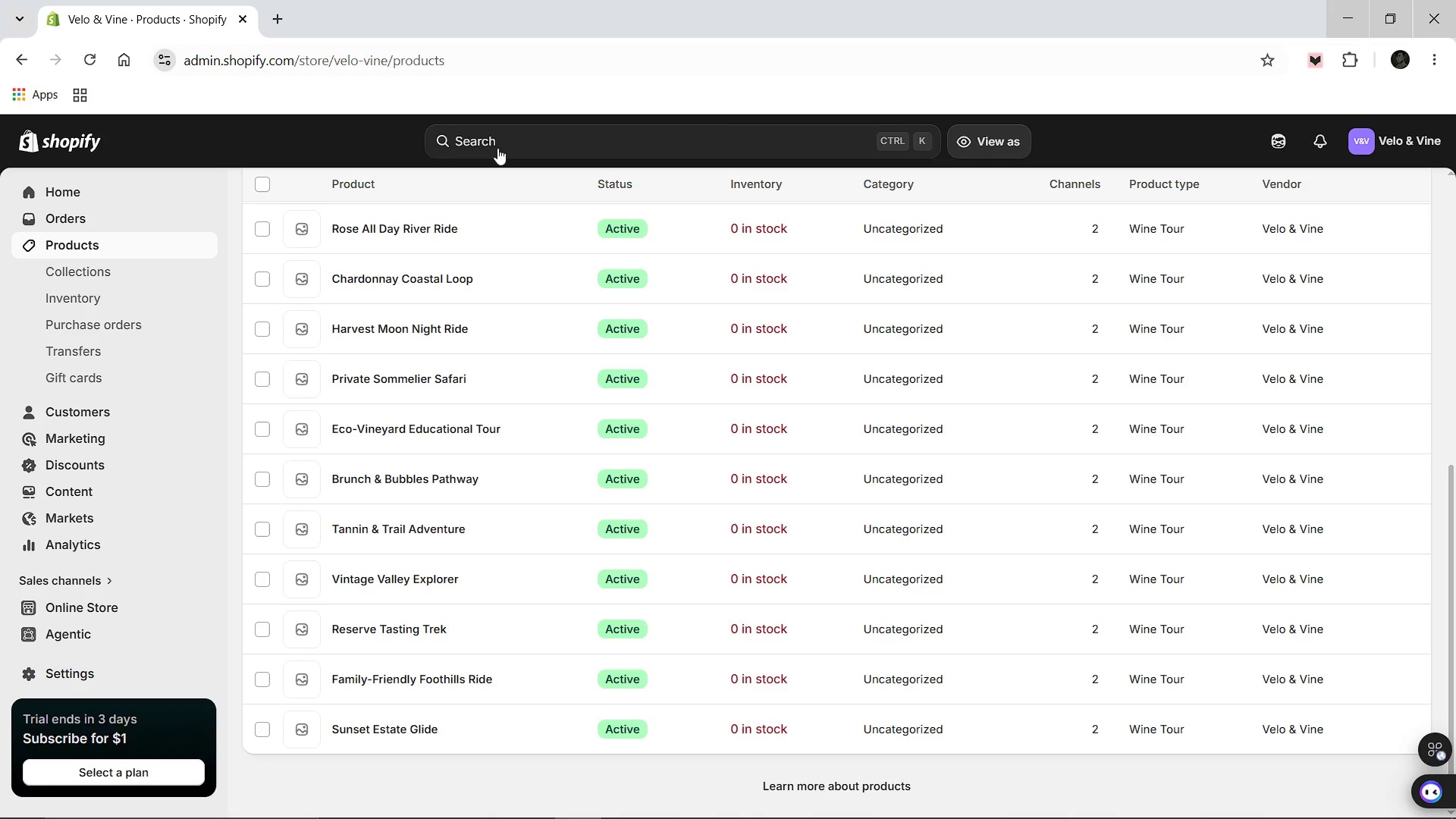 
left_click([71, 608])
 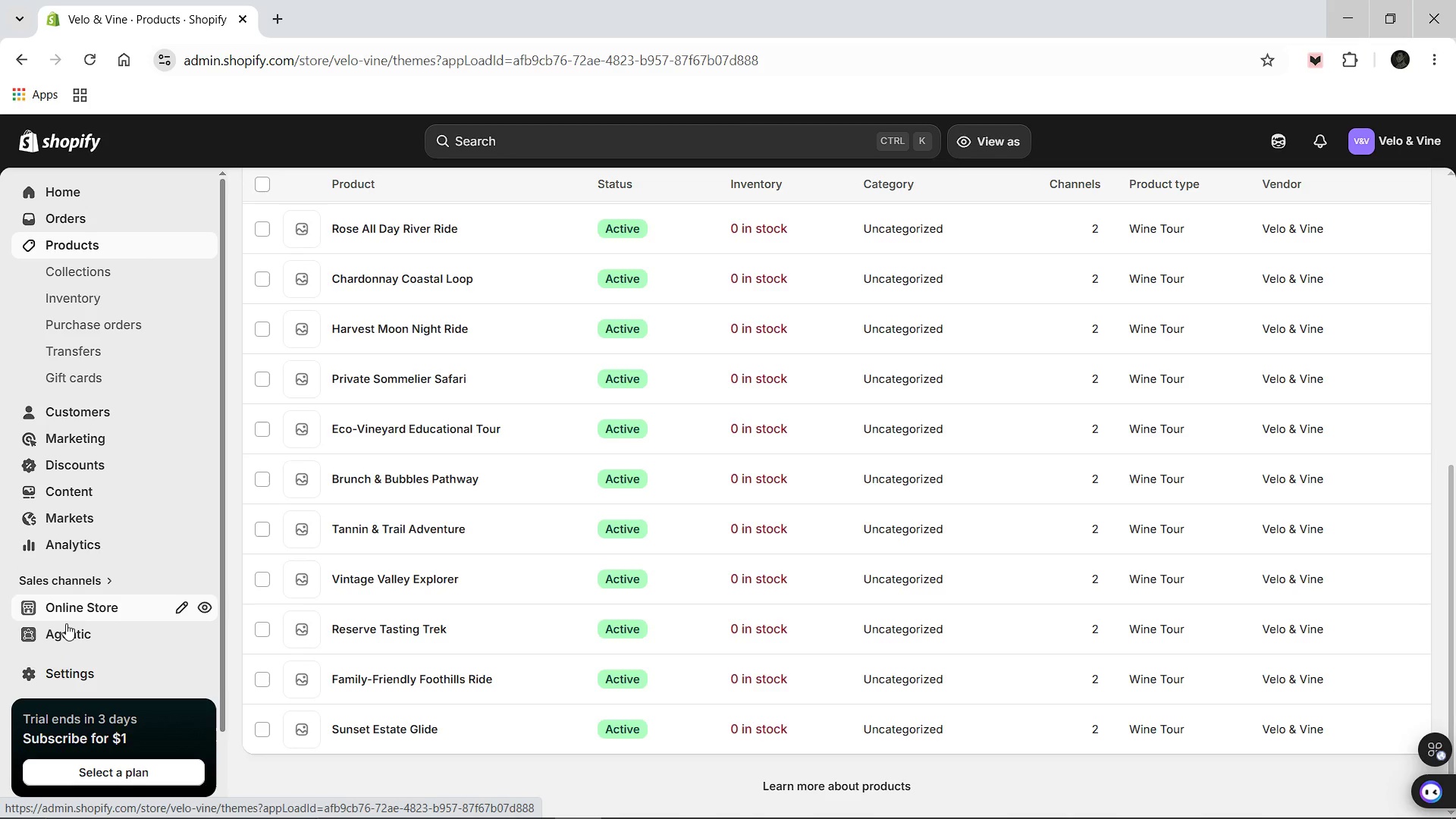 
mouse_move([64, 605])
 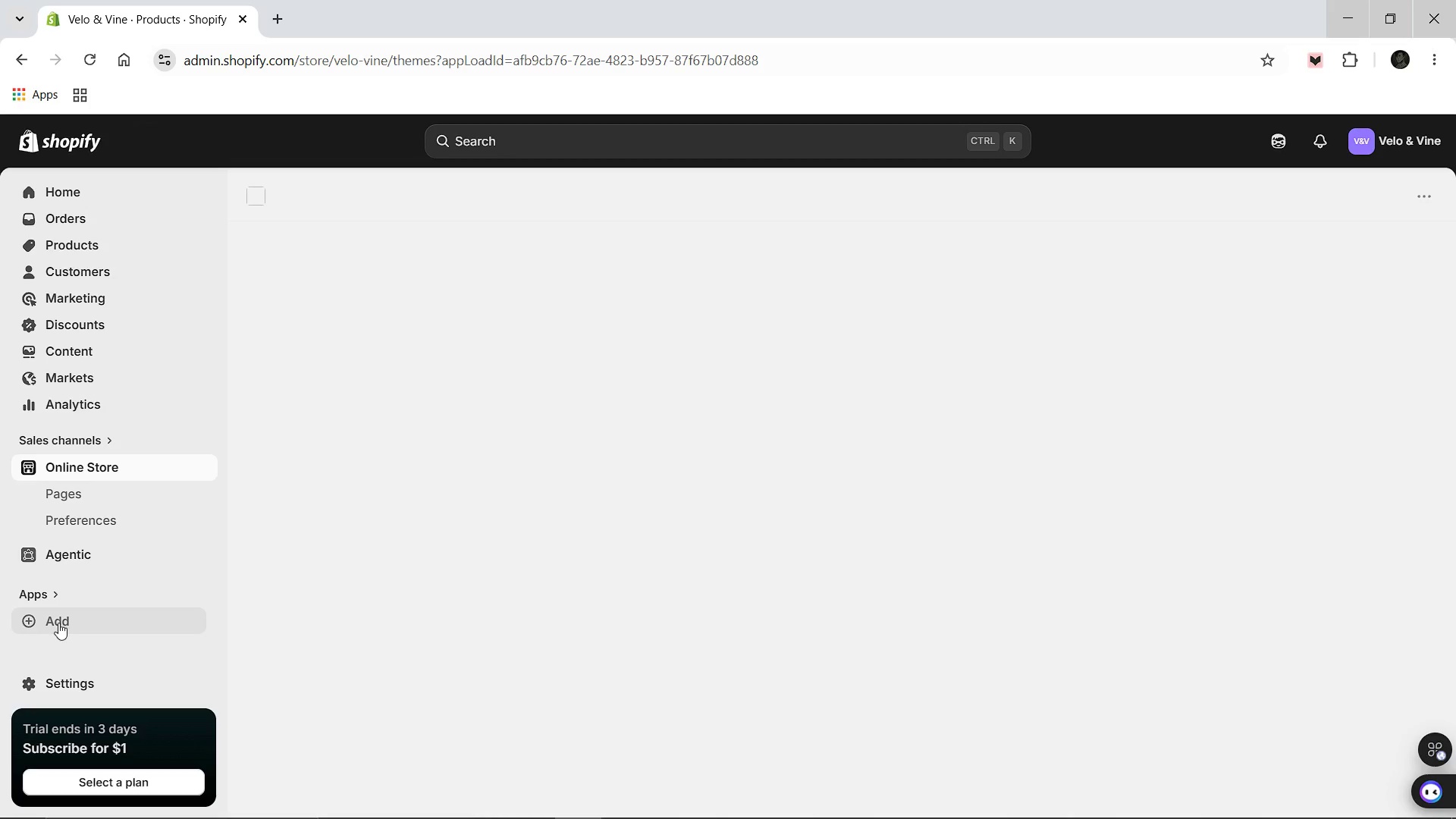 
left_click([58, 623])
 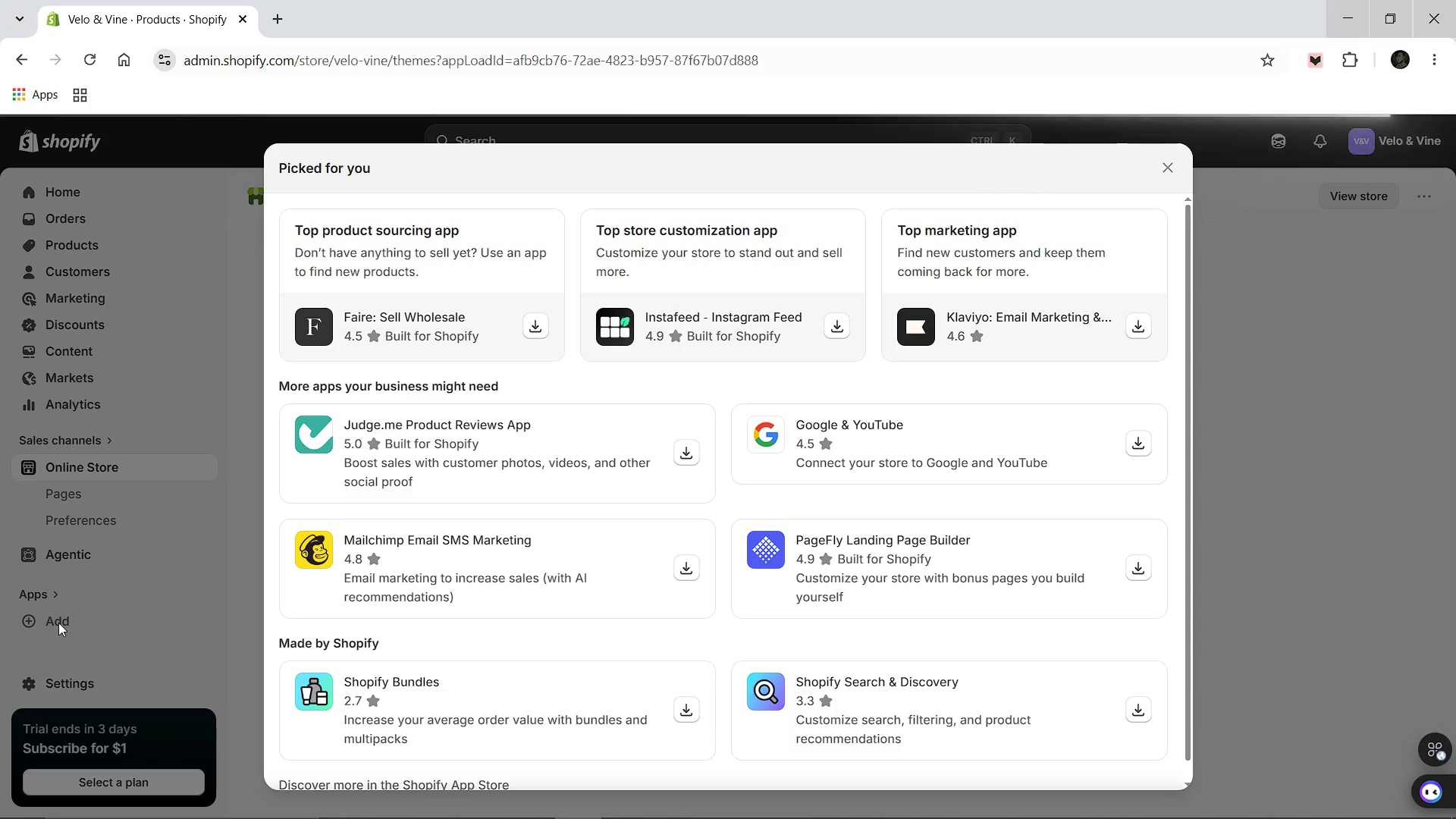 
wait(21.92)
 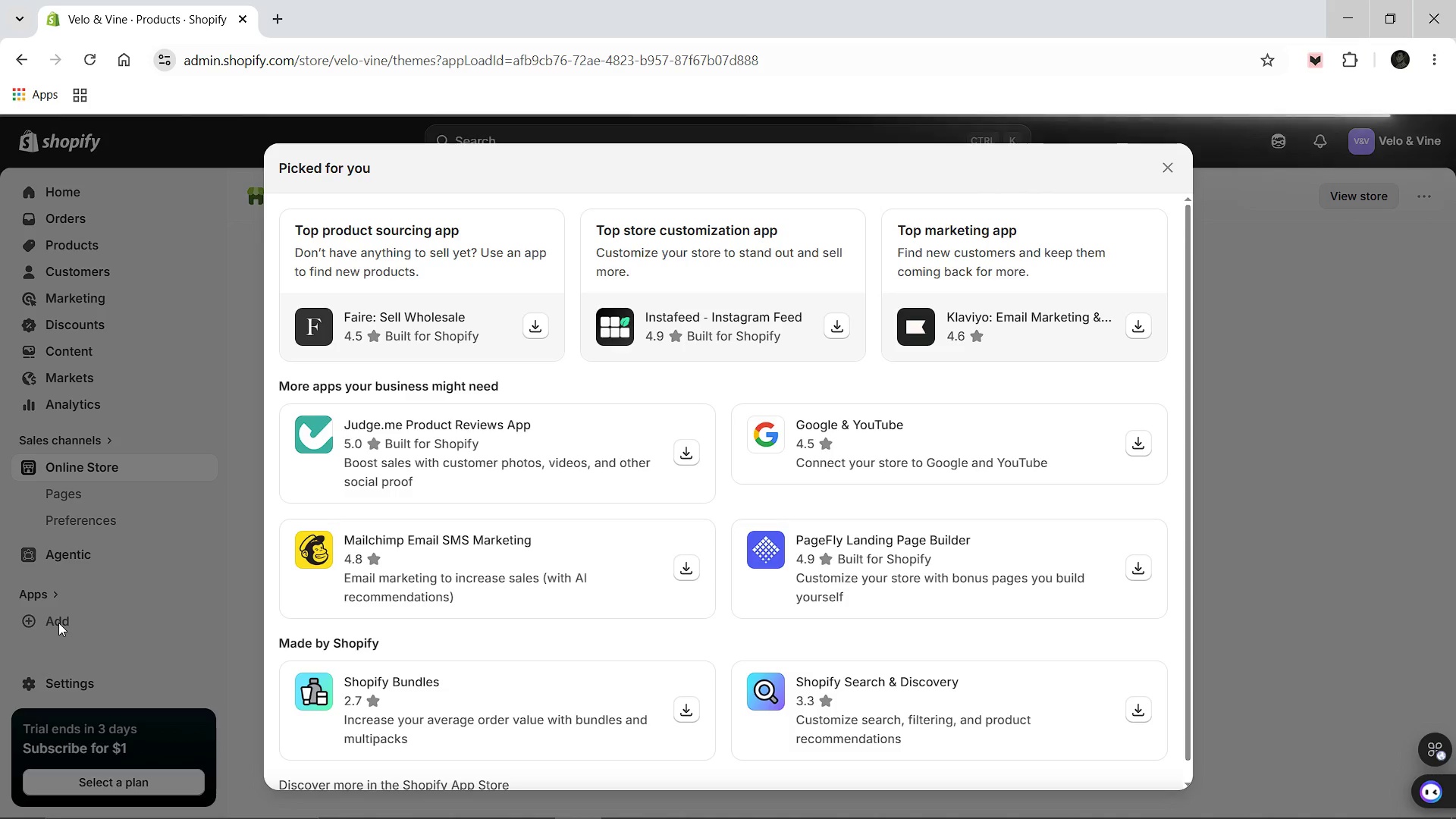 
left_click([536, 136])
 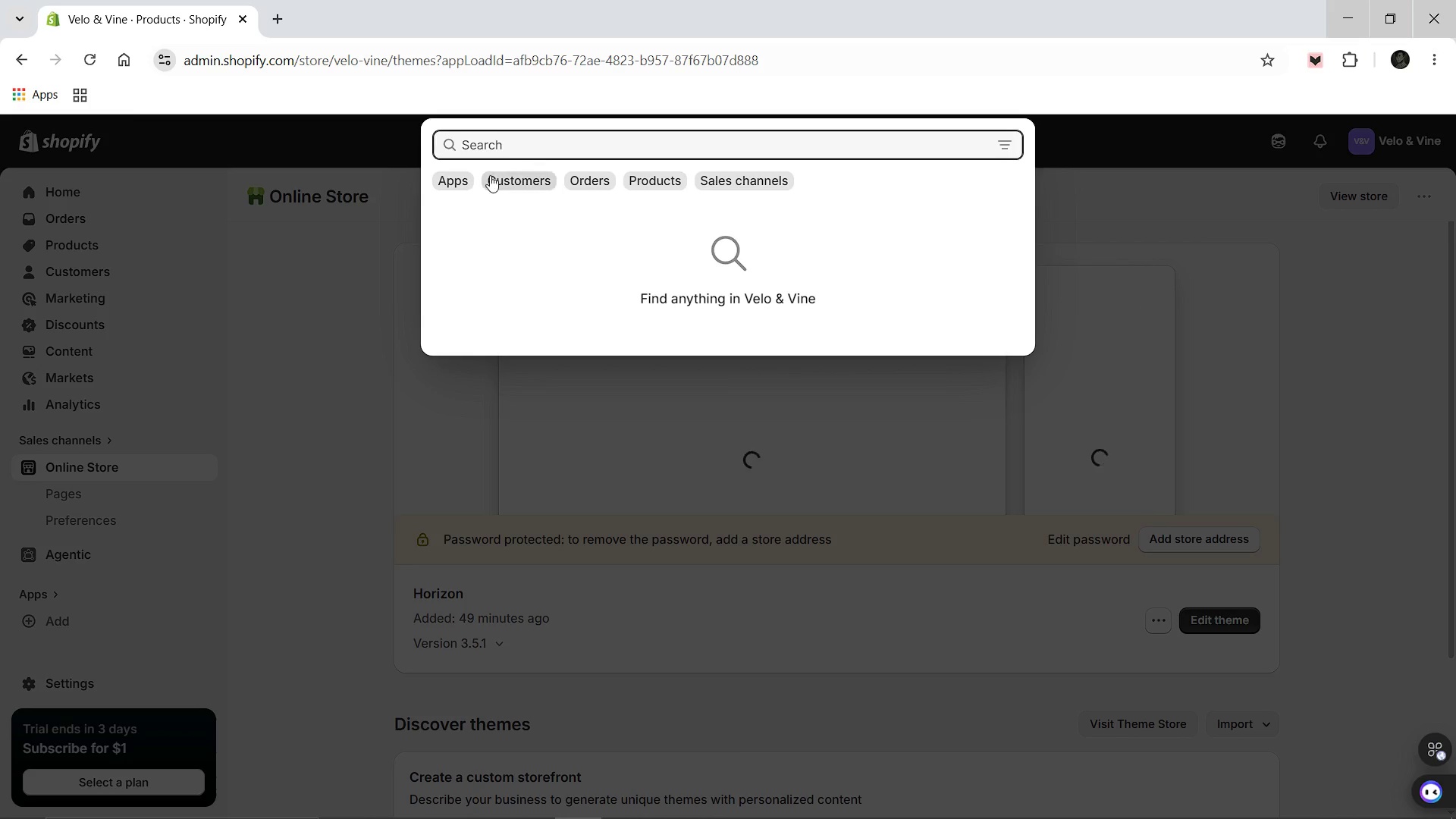 
mouse_move([483, 178])
 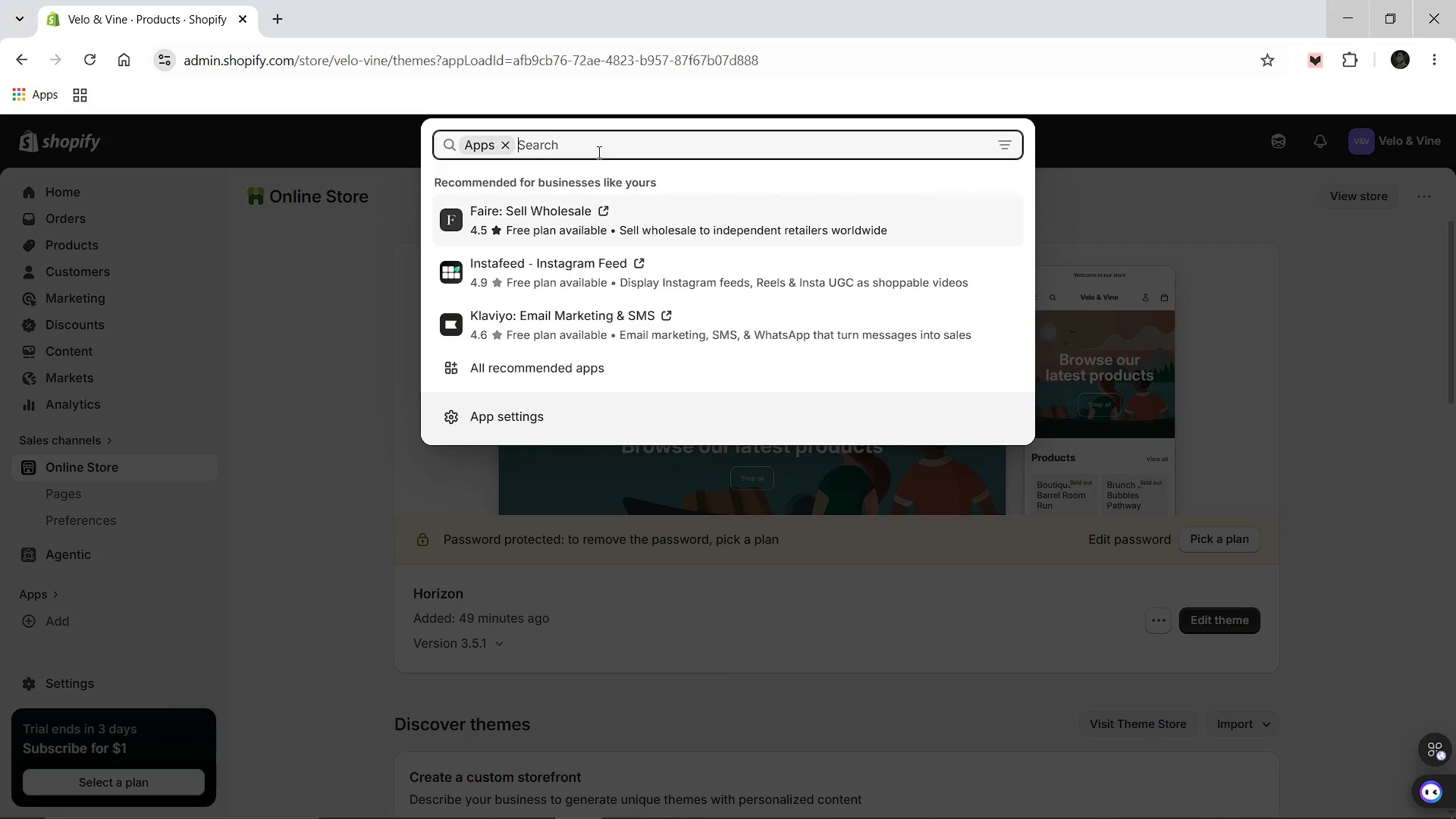 
type(ageche)
 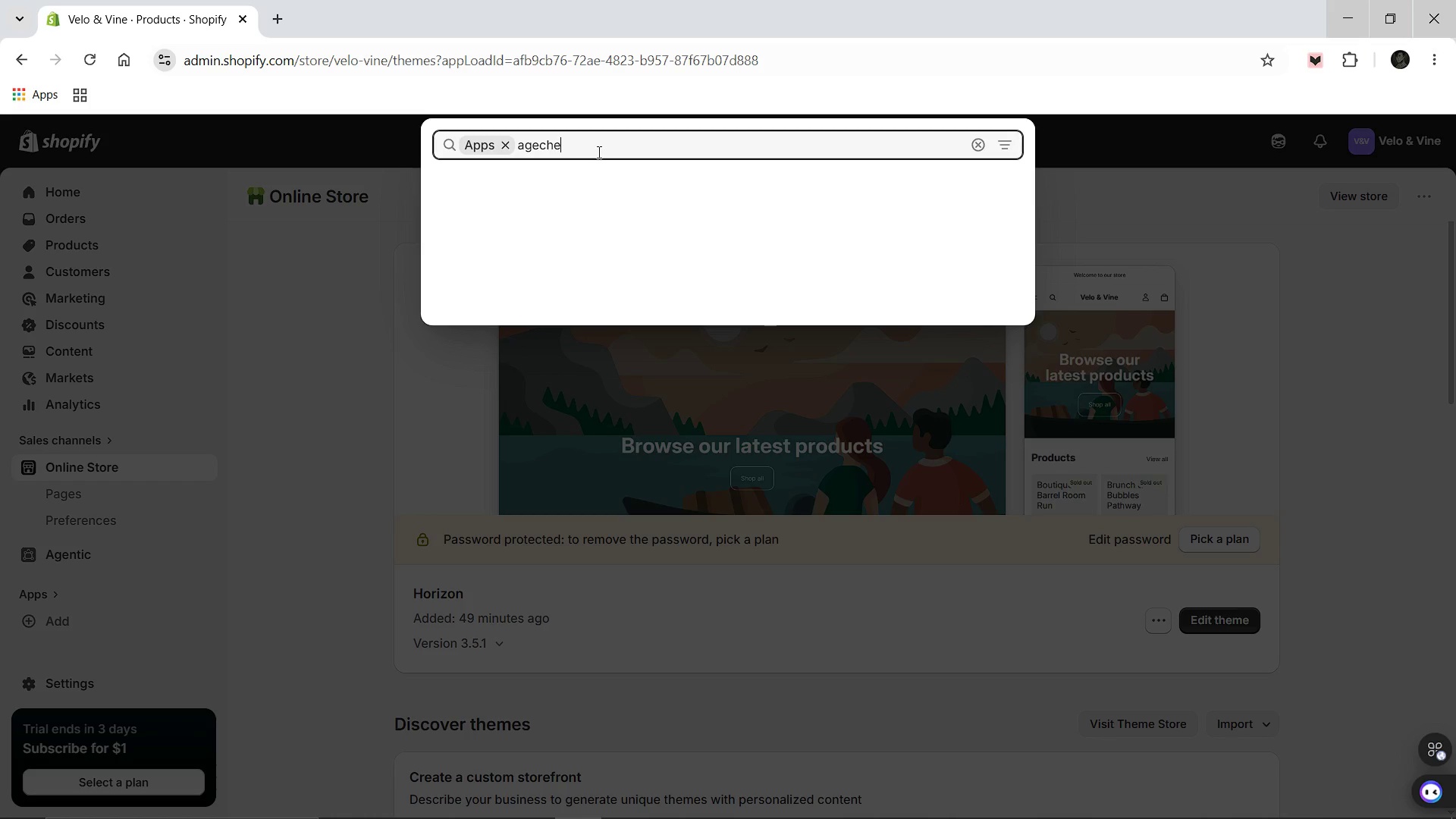 
wait(5.59)
 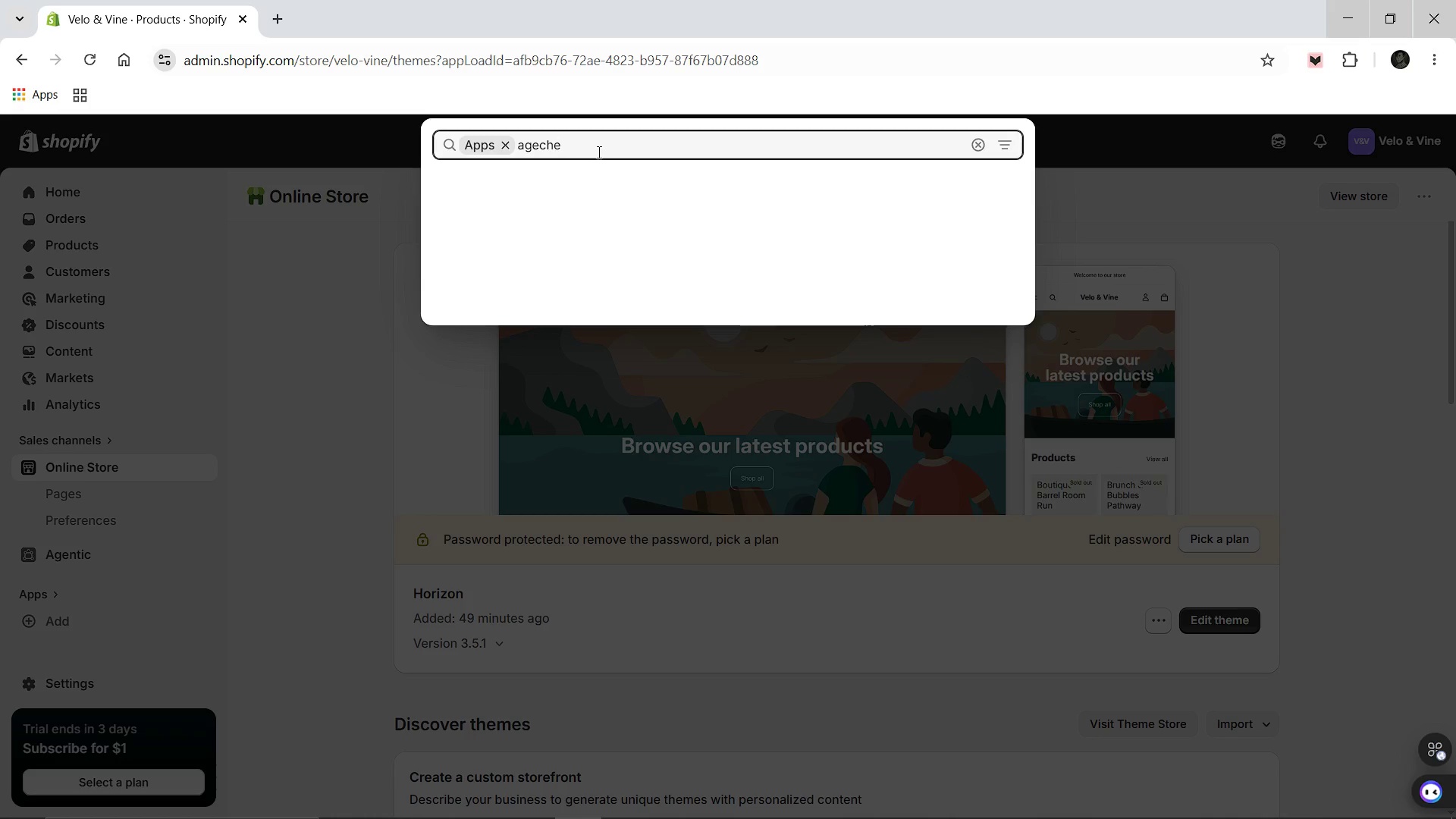 
key(Enter)
 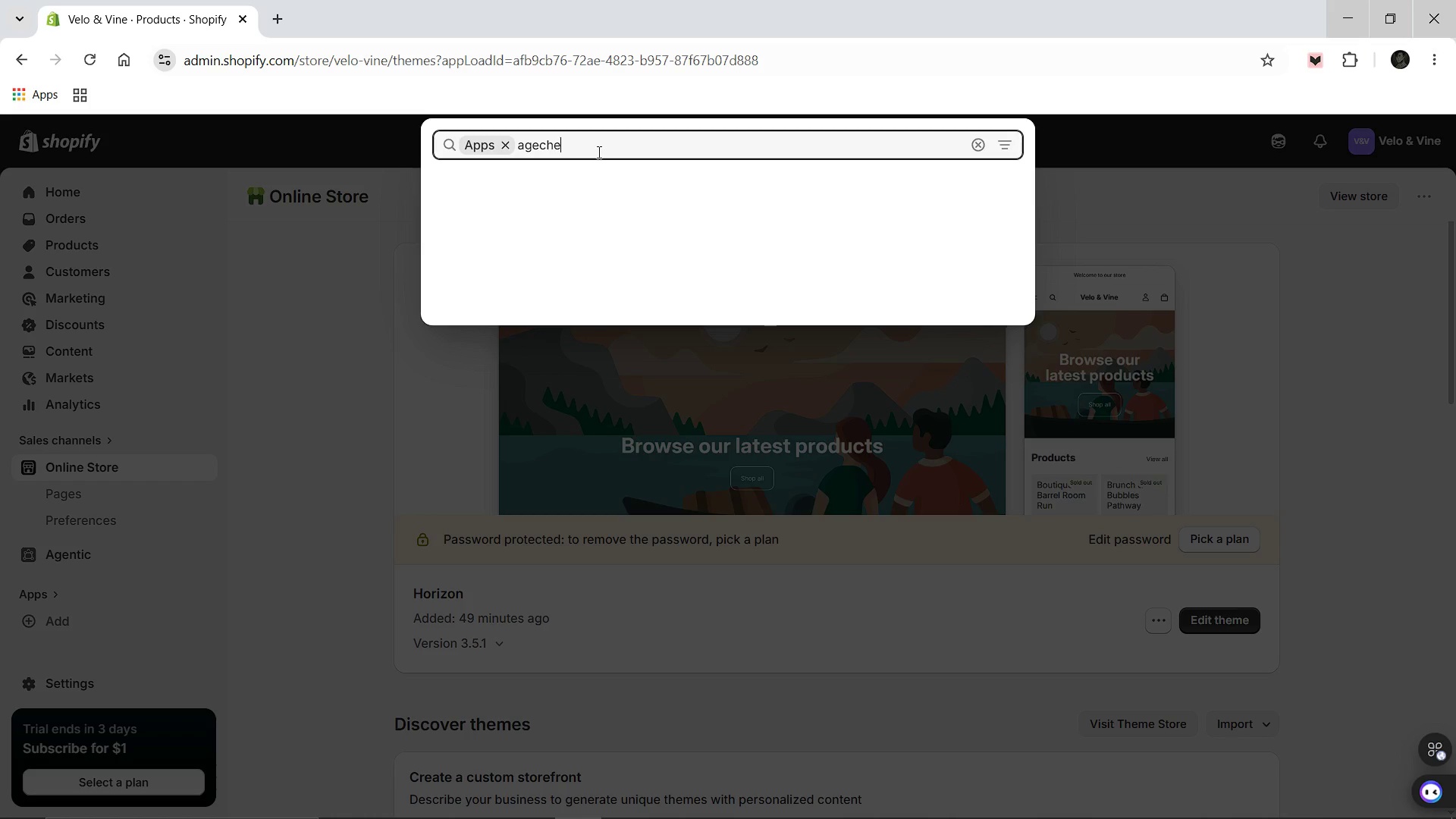 
key(Enter)
 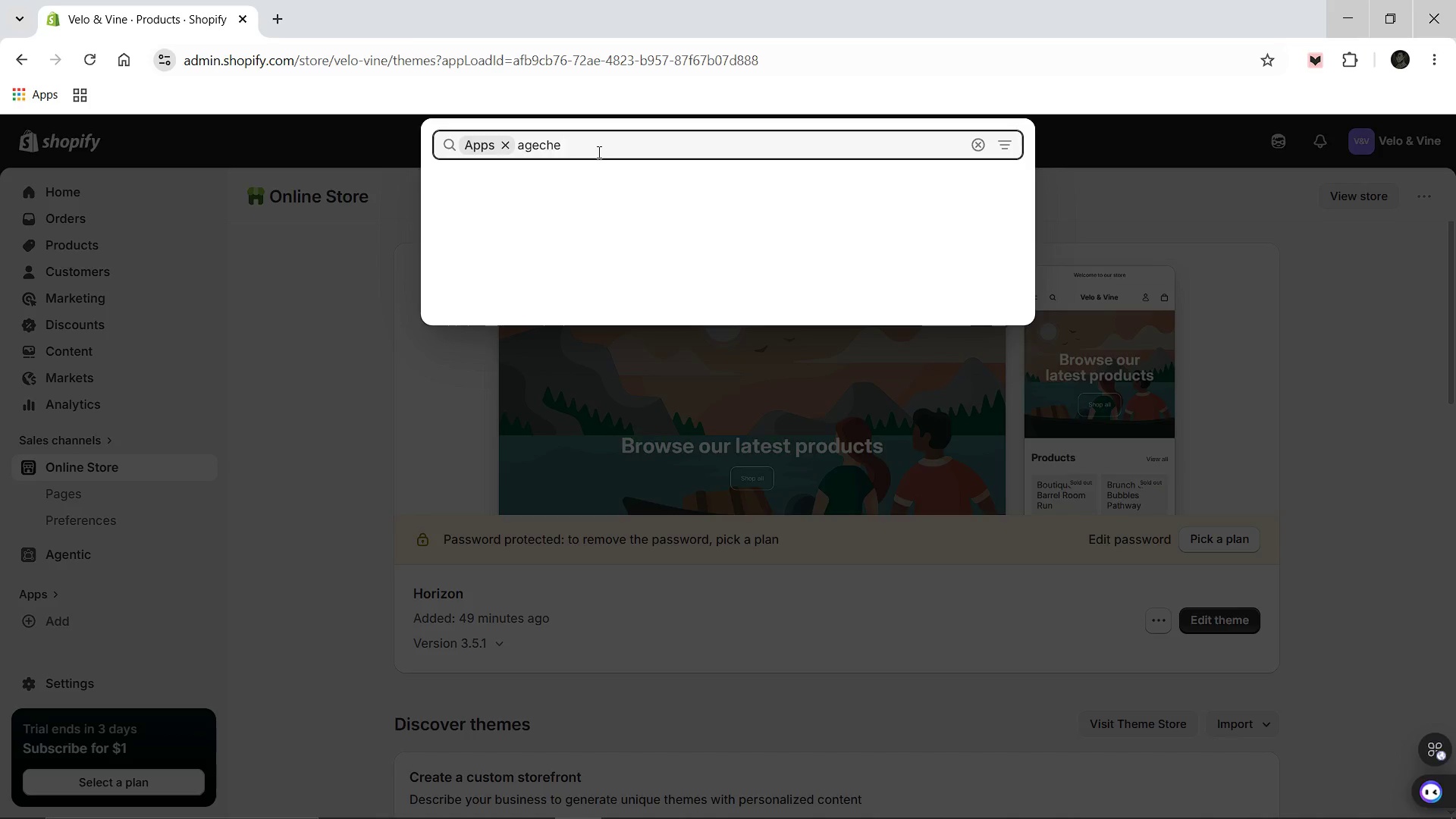 
key(Enter)
 